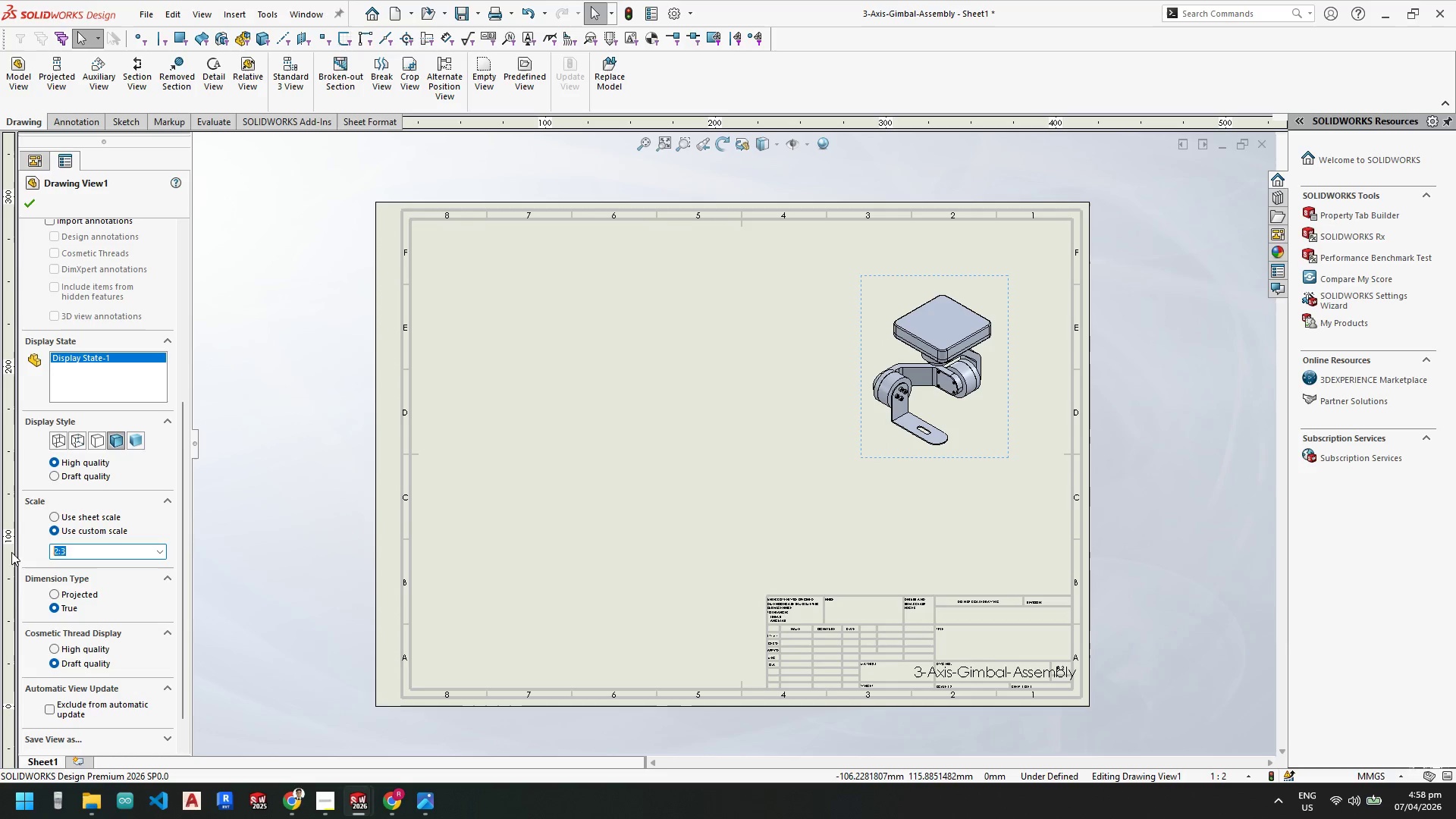 
key(1)
 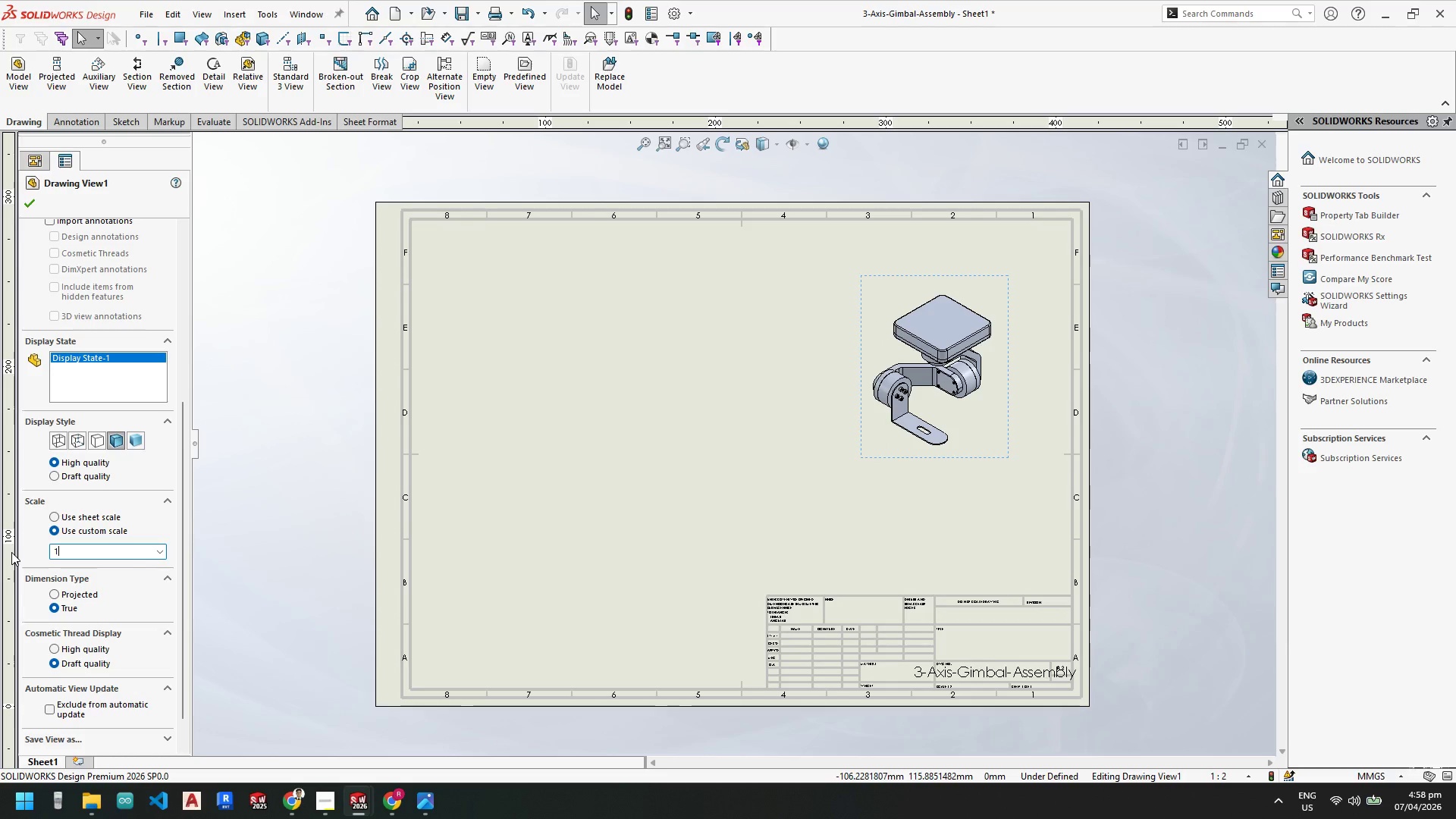 
key(Shift+ShiftLeft)
 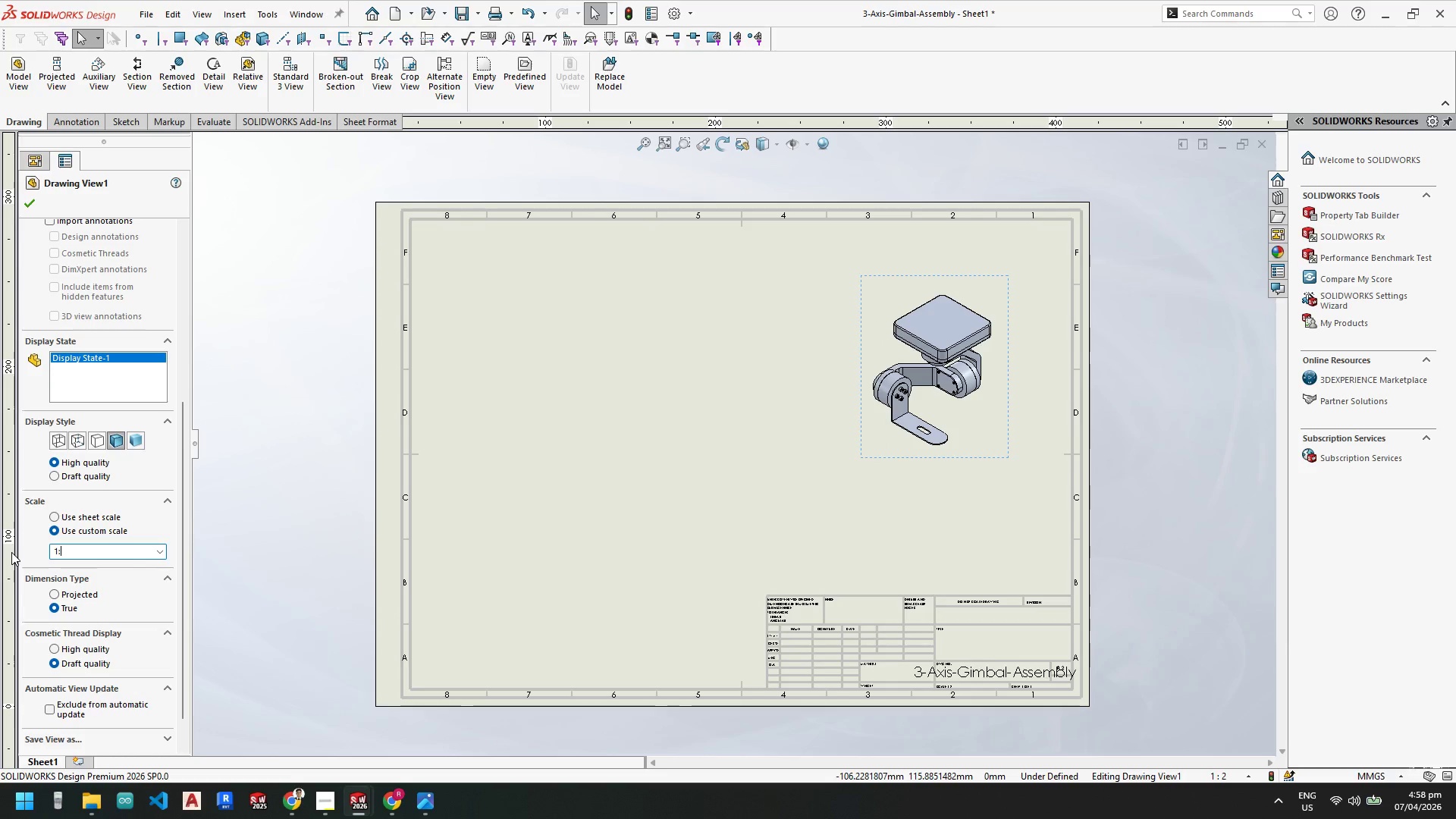 
key(Shift+Semicolon)
 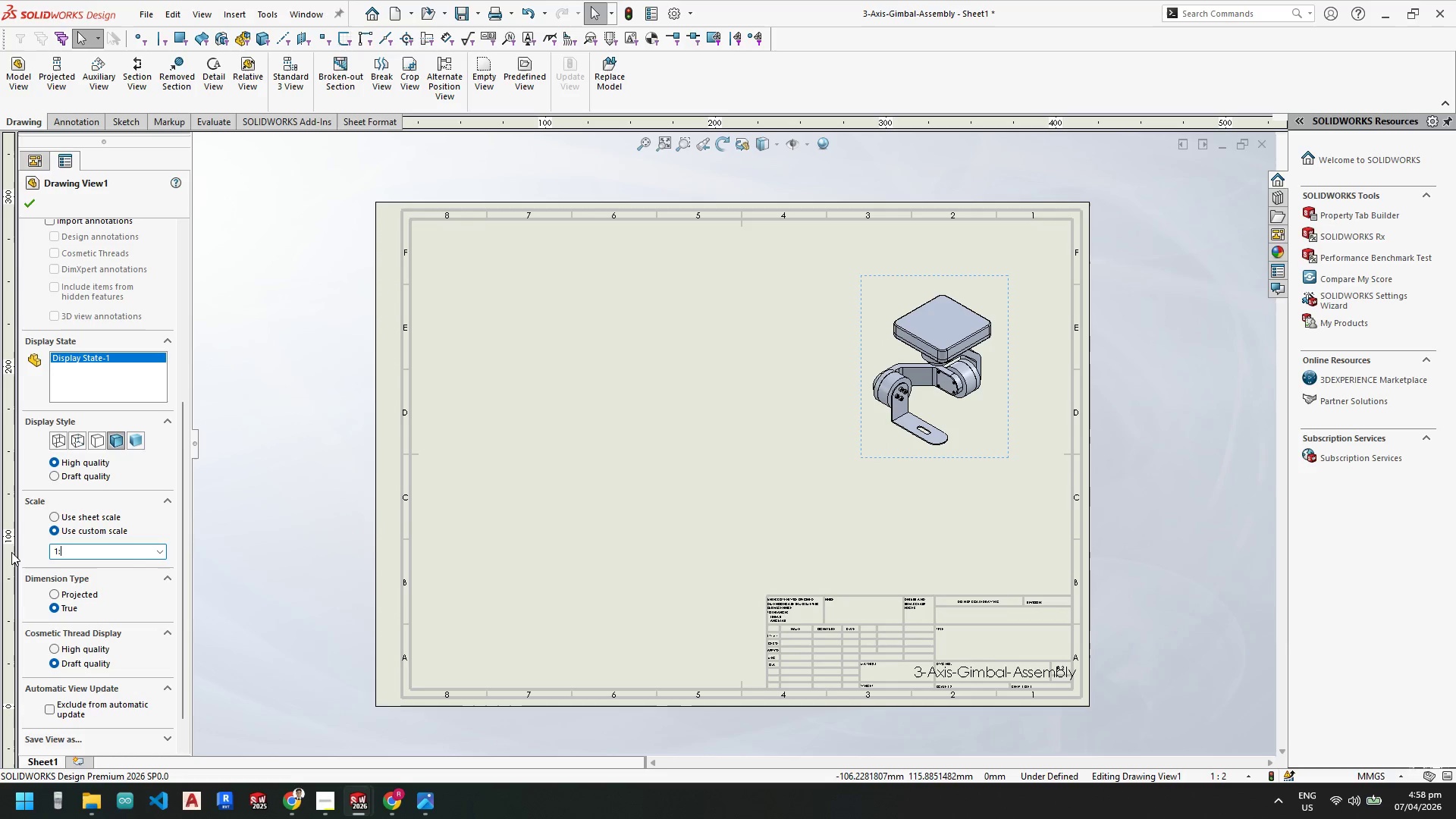 
key(1)
 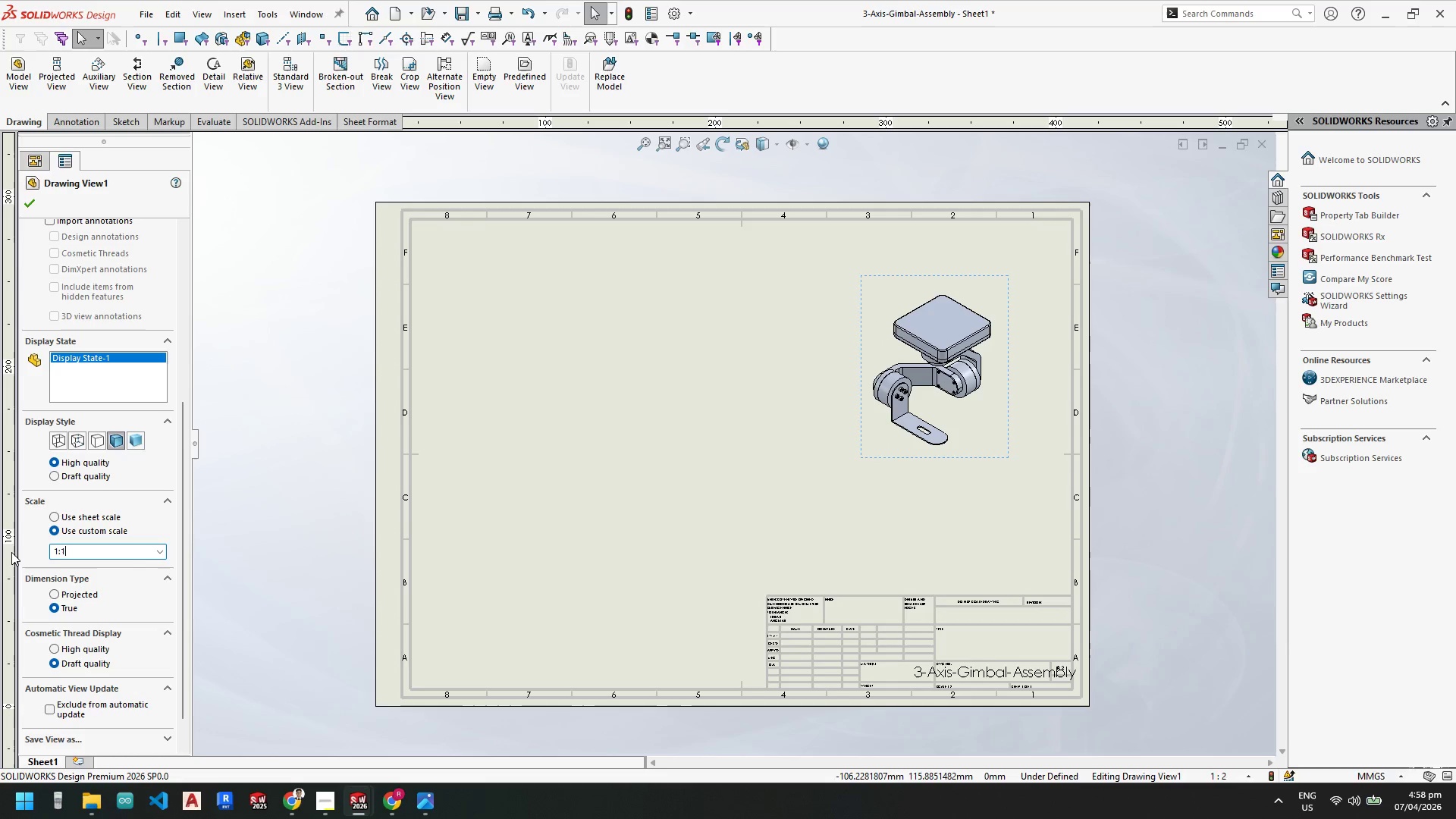 
key(Enter)
 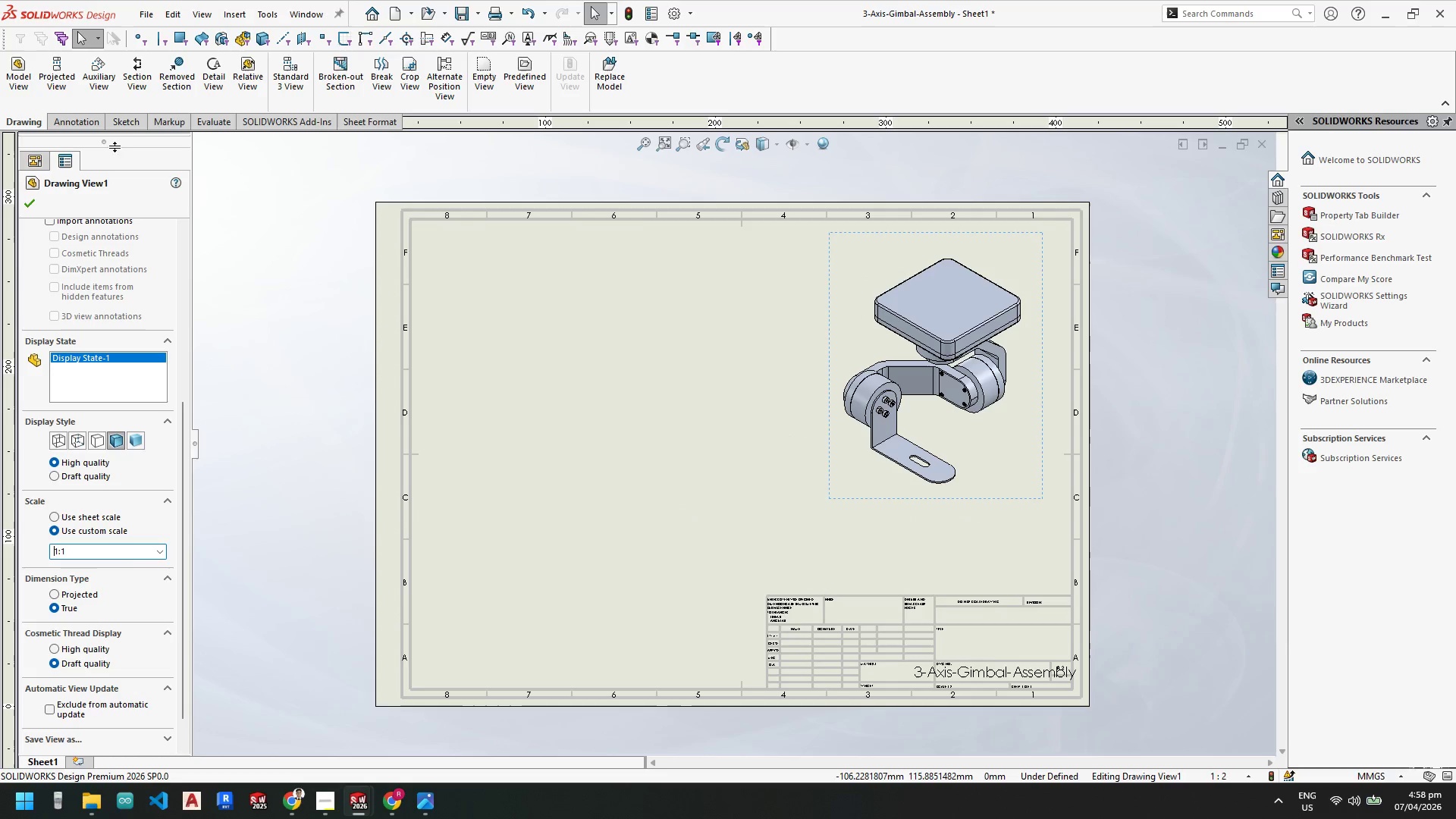 
wait(5.28)
 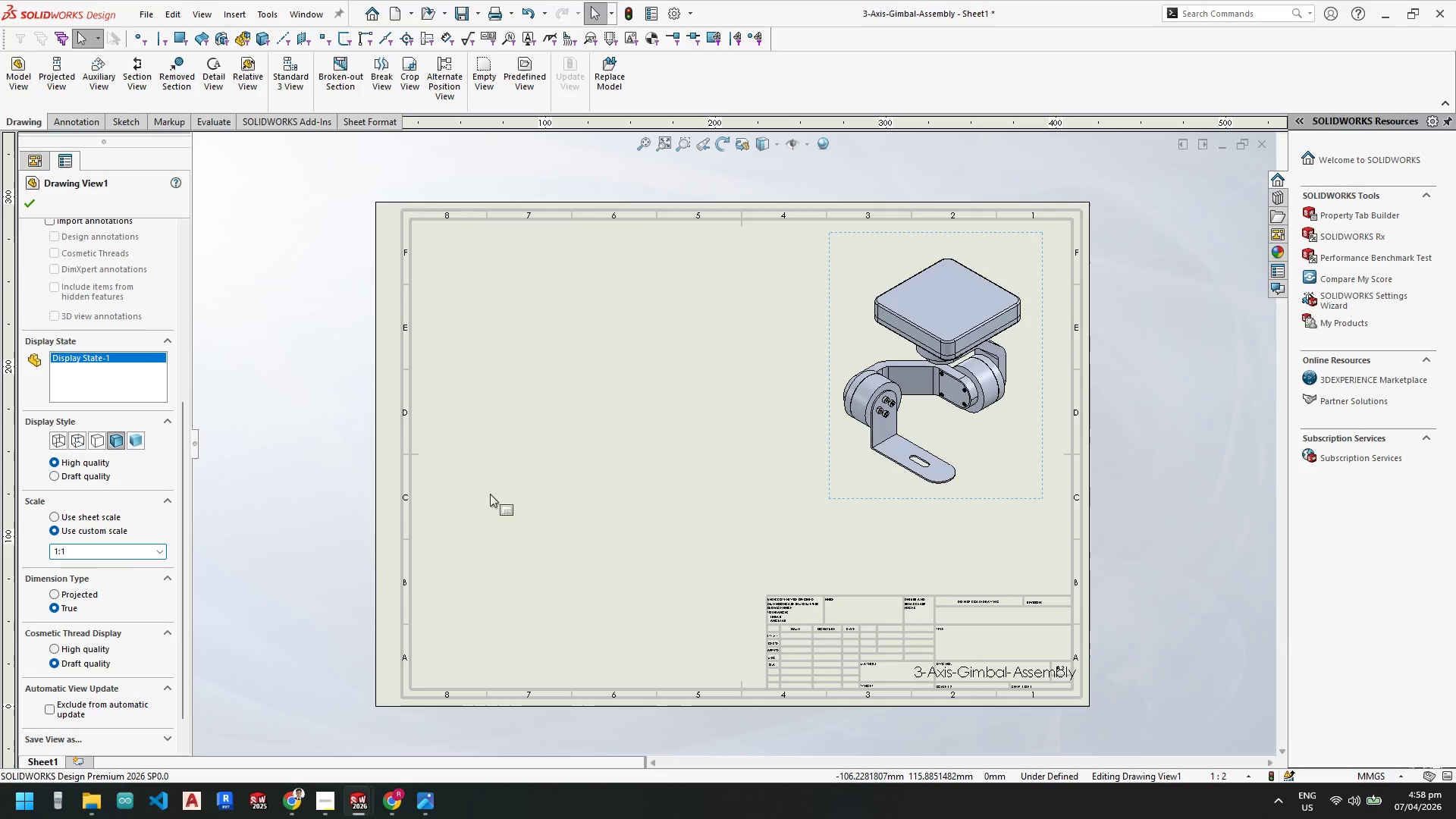 
mouse_move([103, 84])
 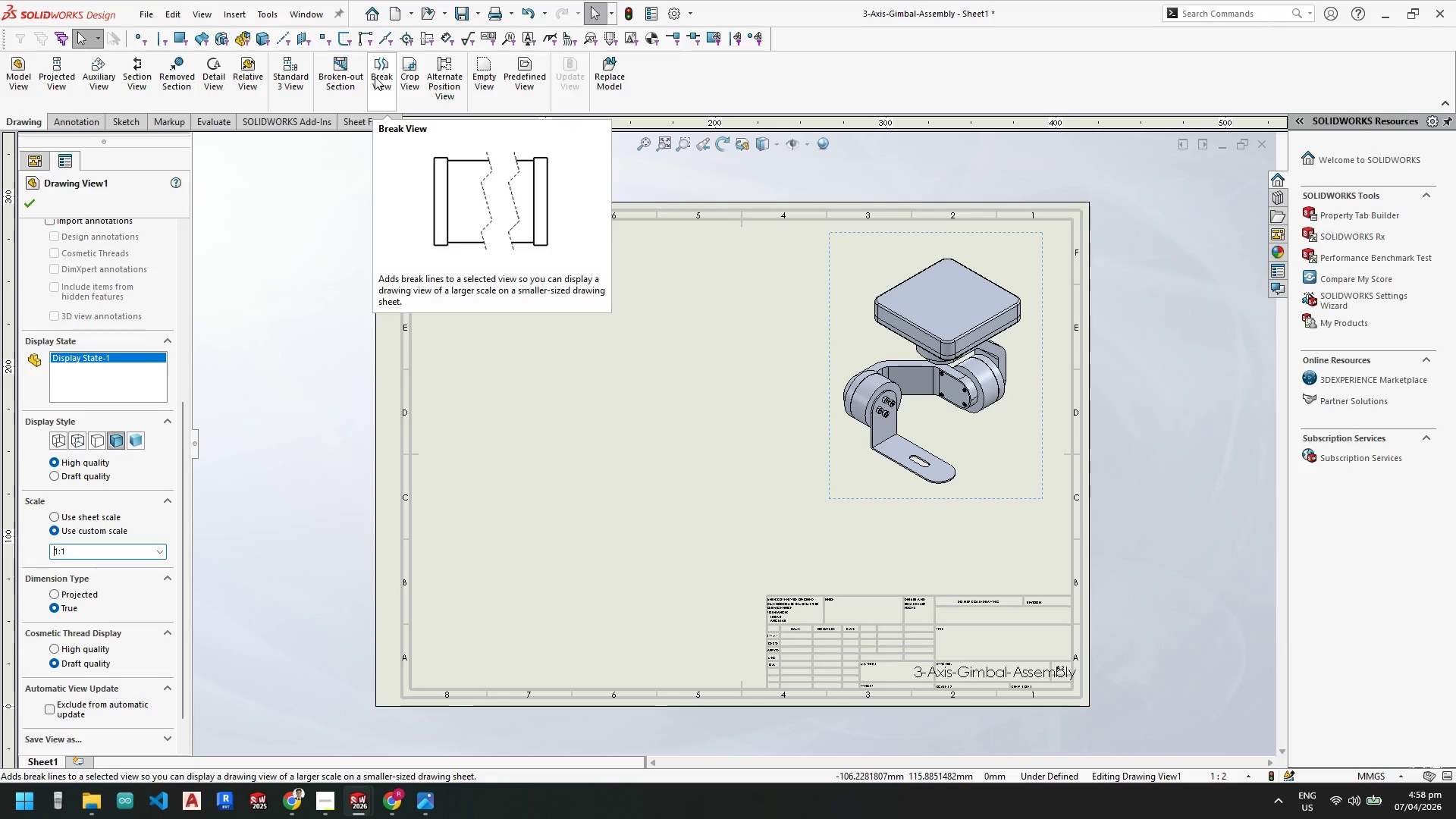 
mouse_move([456, 99])
 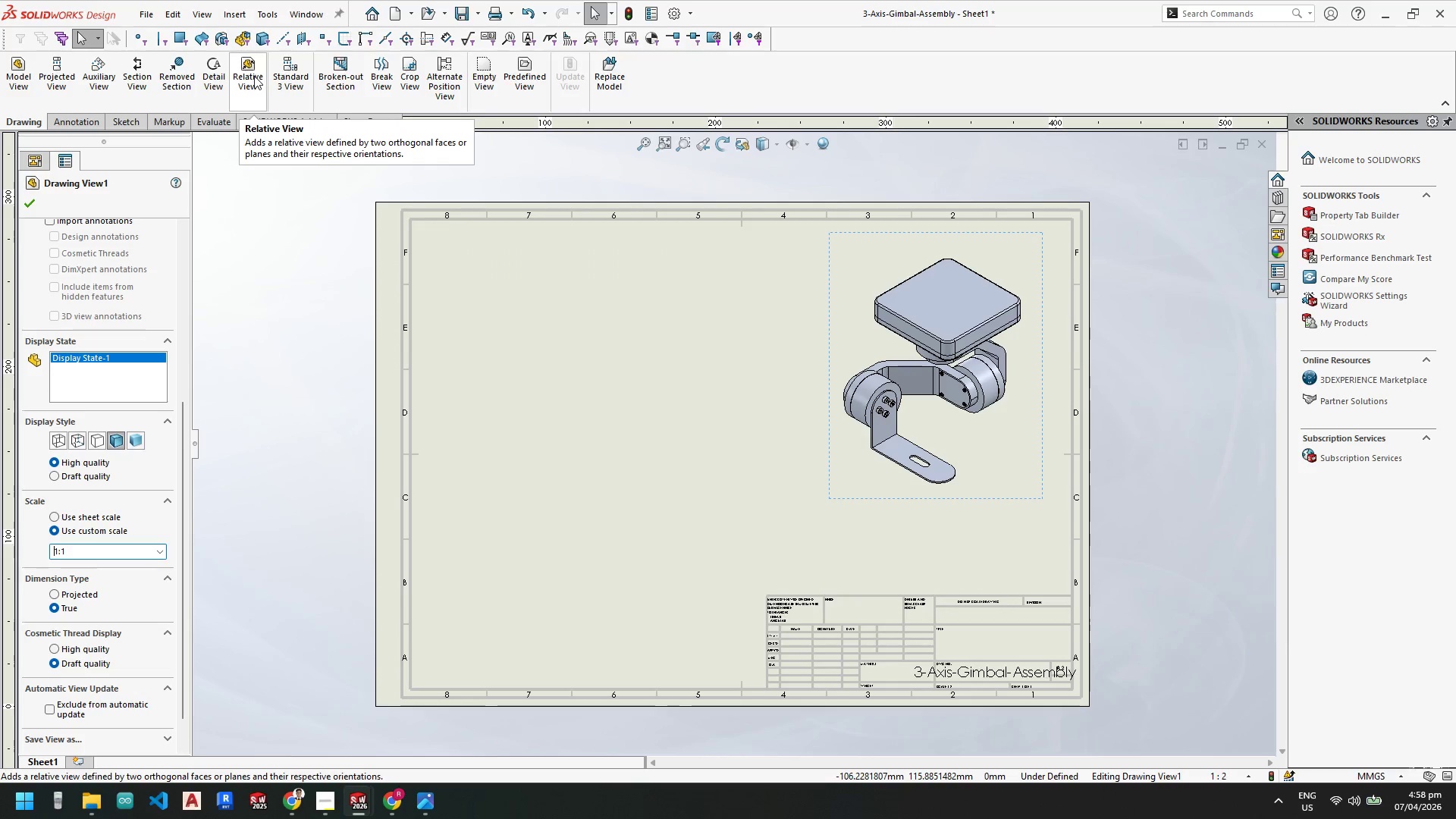 
left_click([34, 203])
 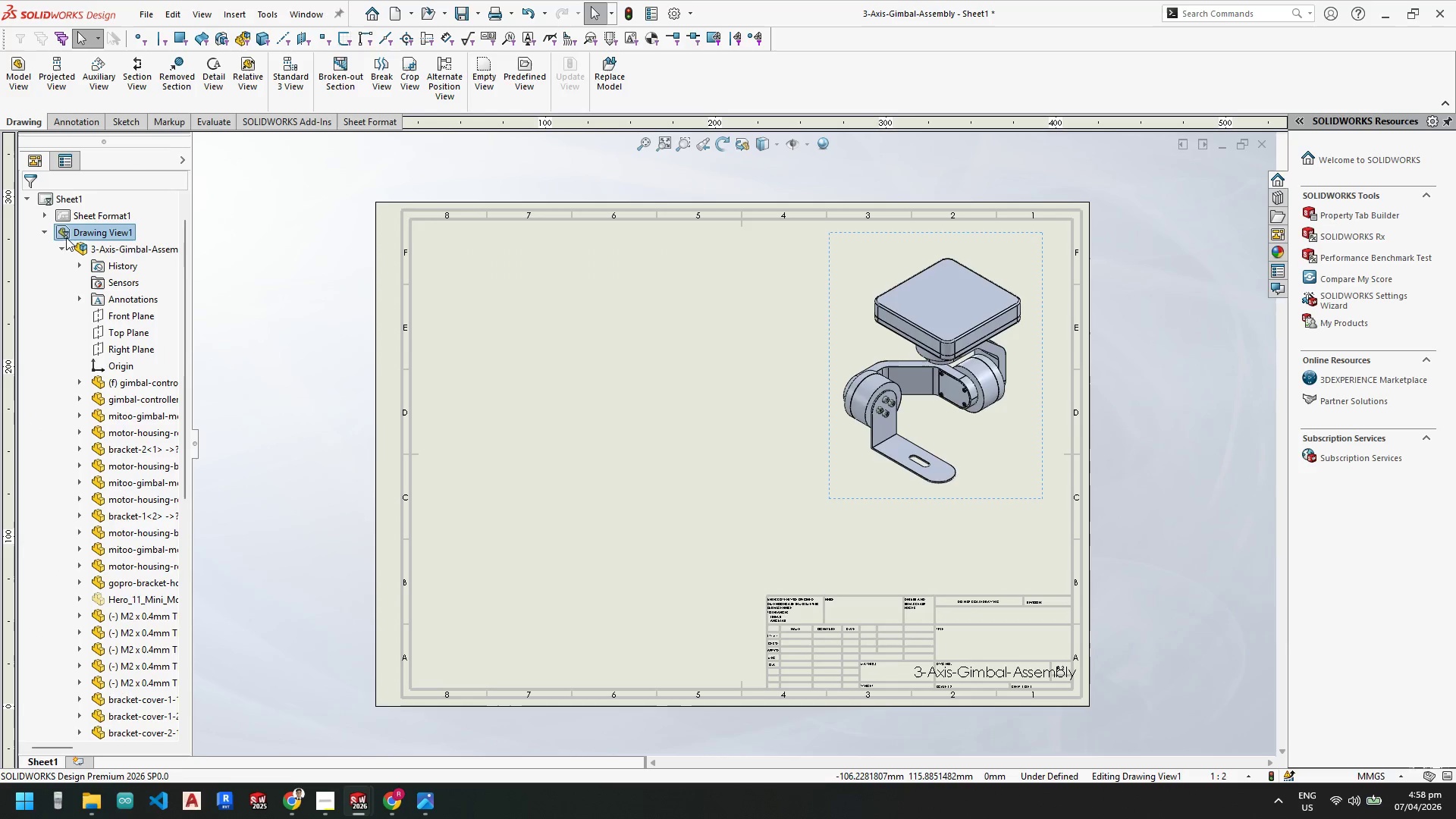 
left_click([46, 234])
 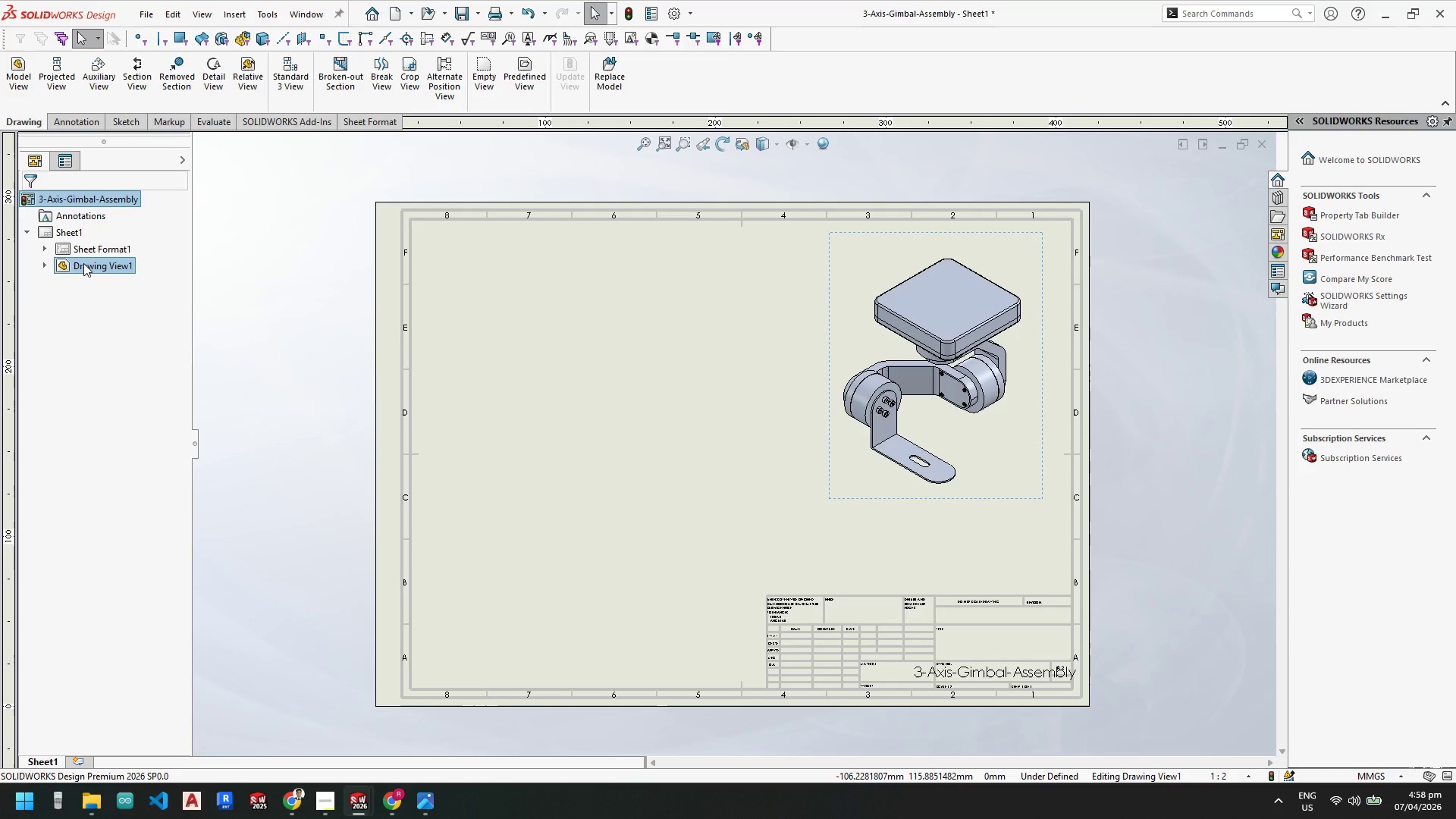 
left_click([83, 263])
 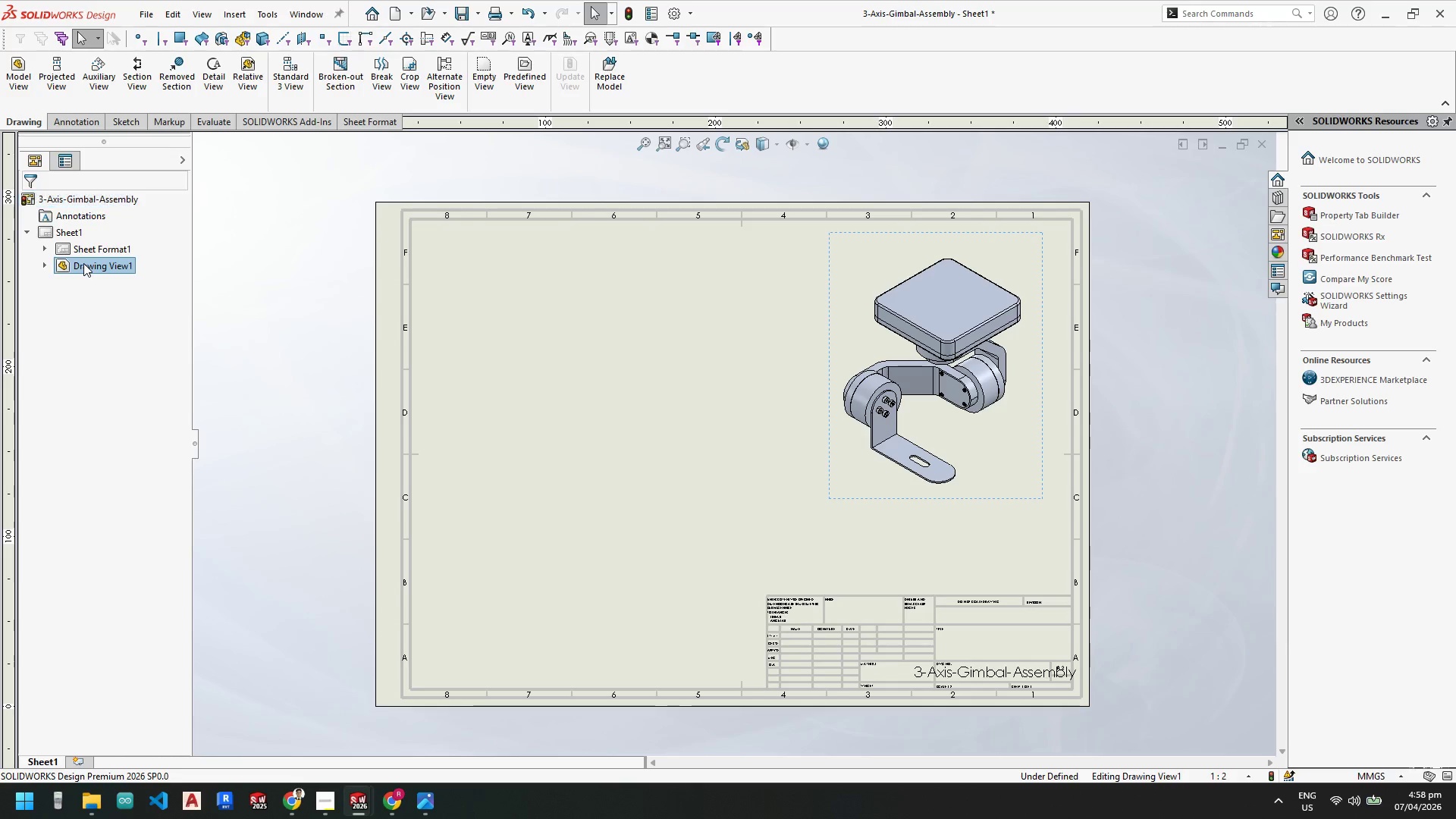 
right_click([83, 263])
 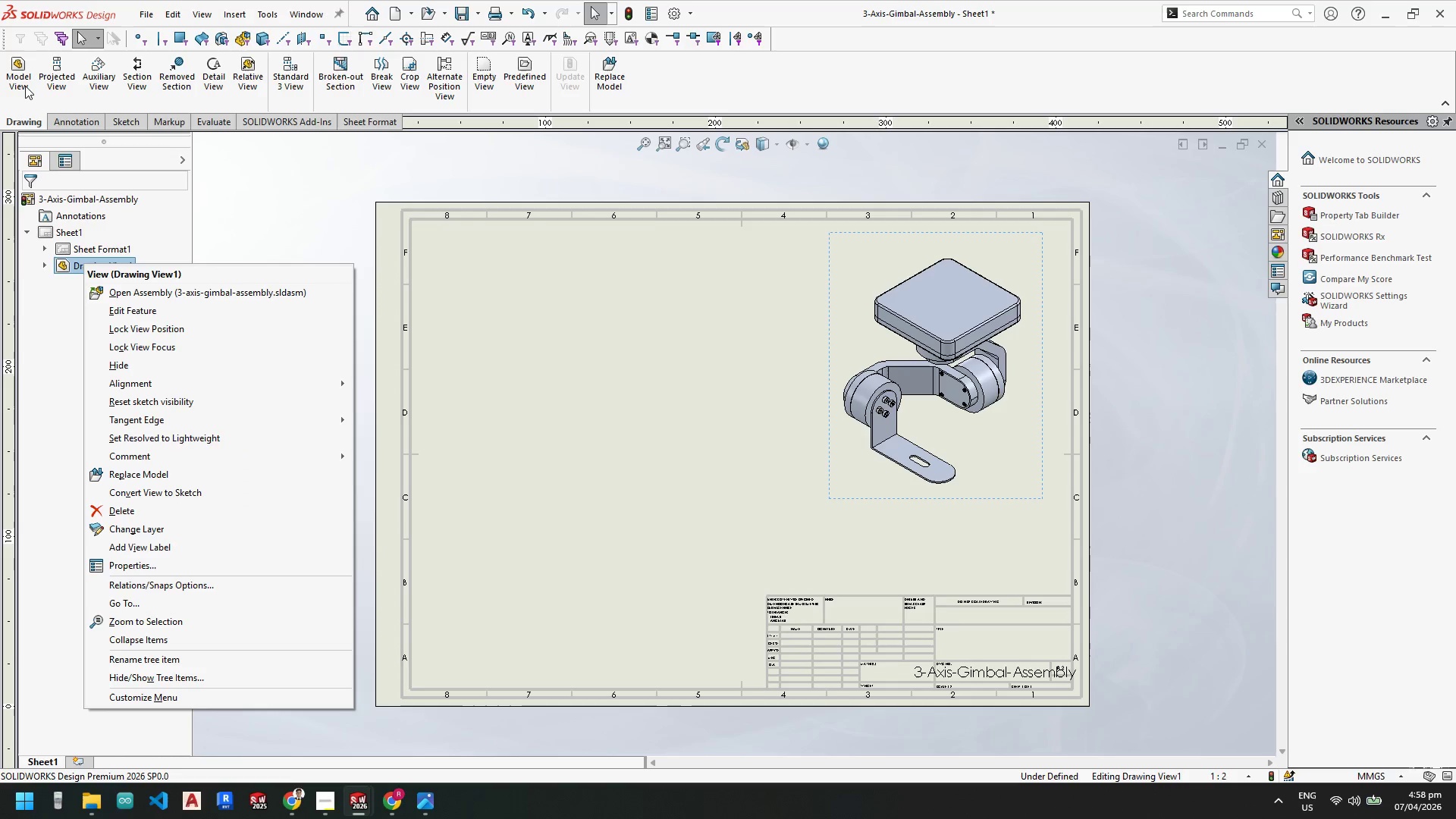 
left_click([20, 72])
 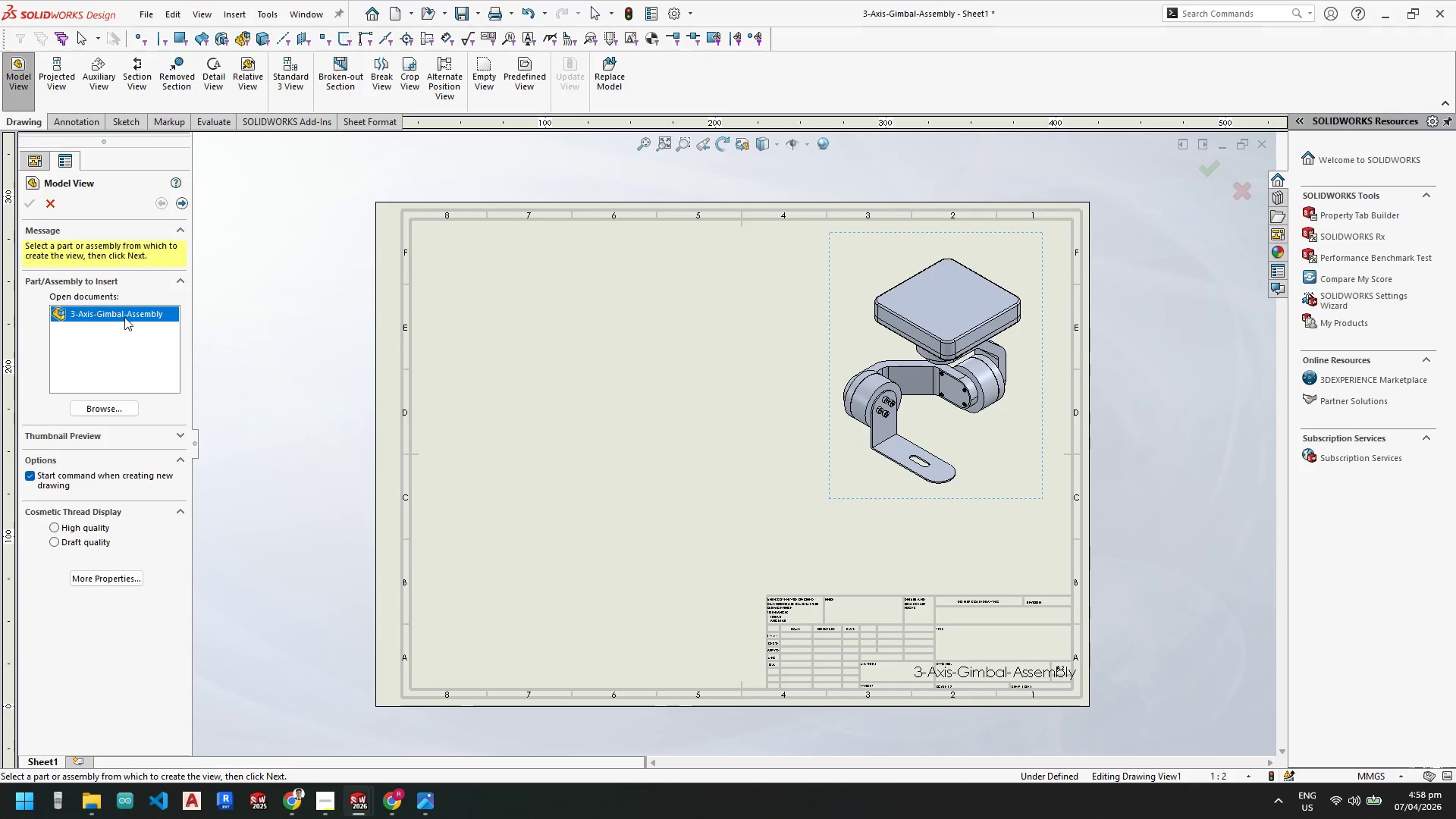 
double_click([121, 315])
 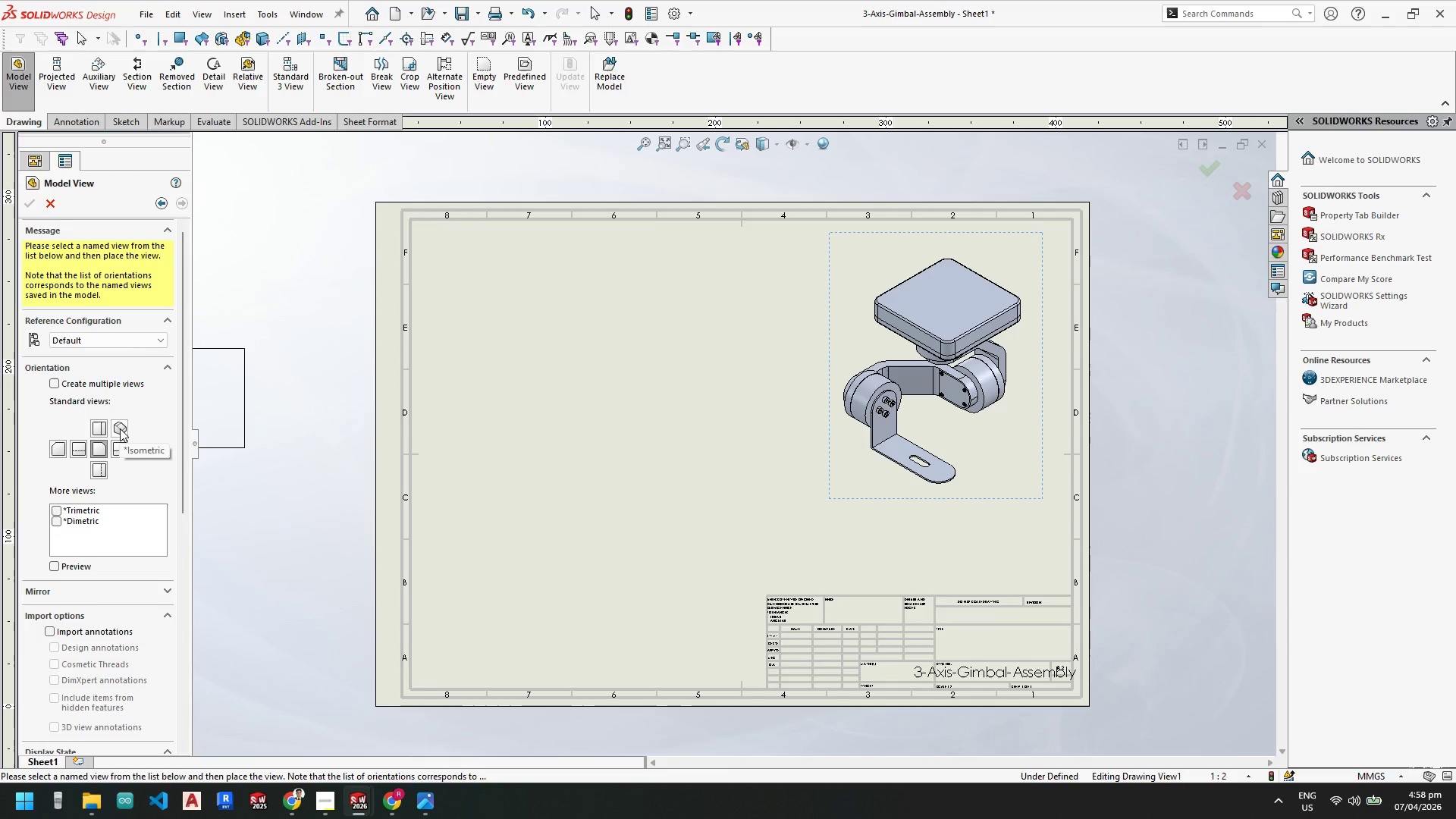 
wait(5.84)
 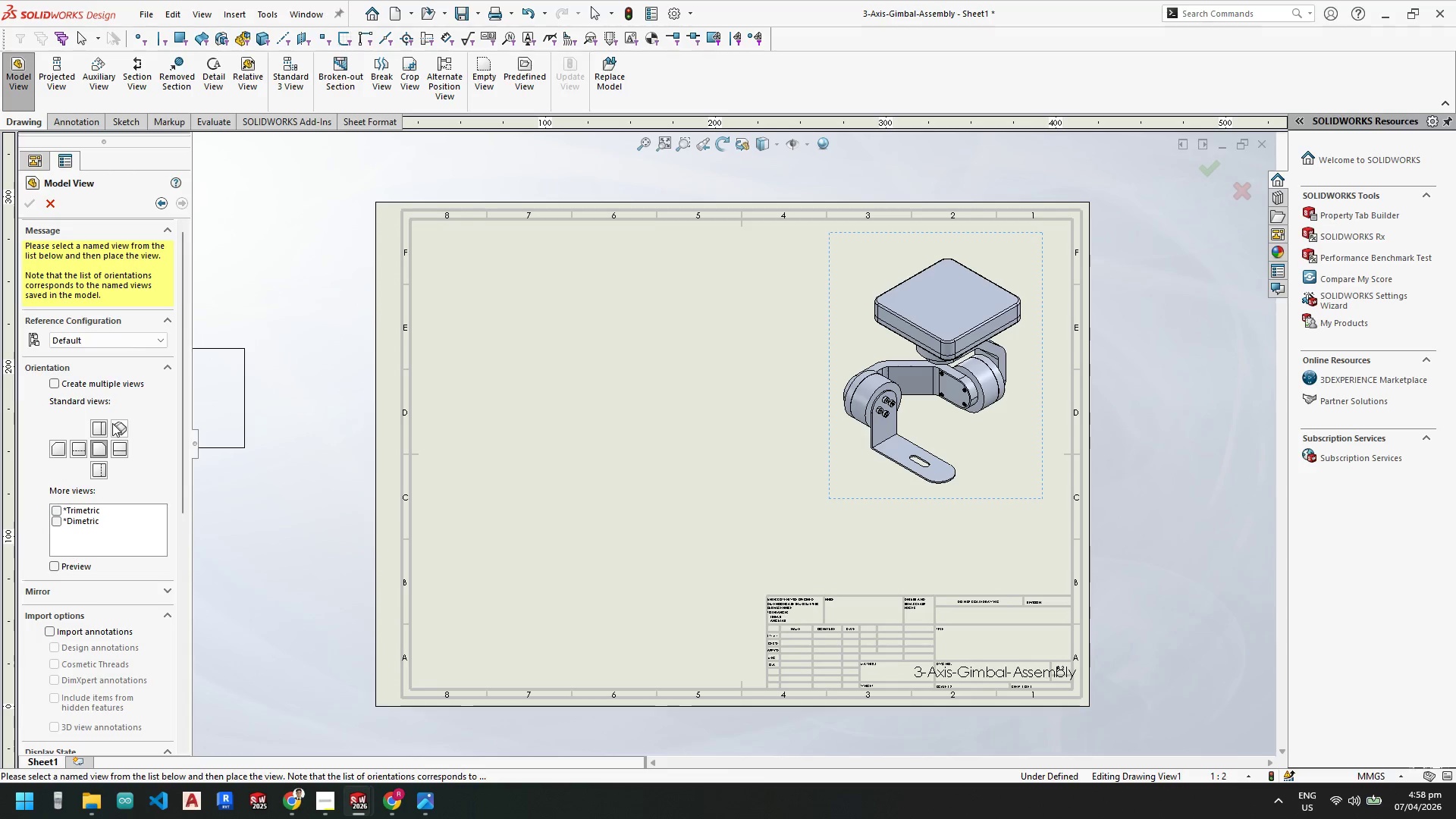 
double_click([118, 336])
 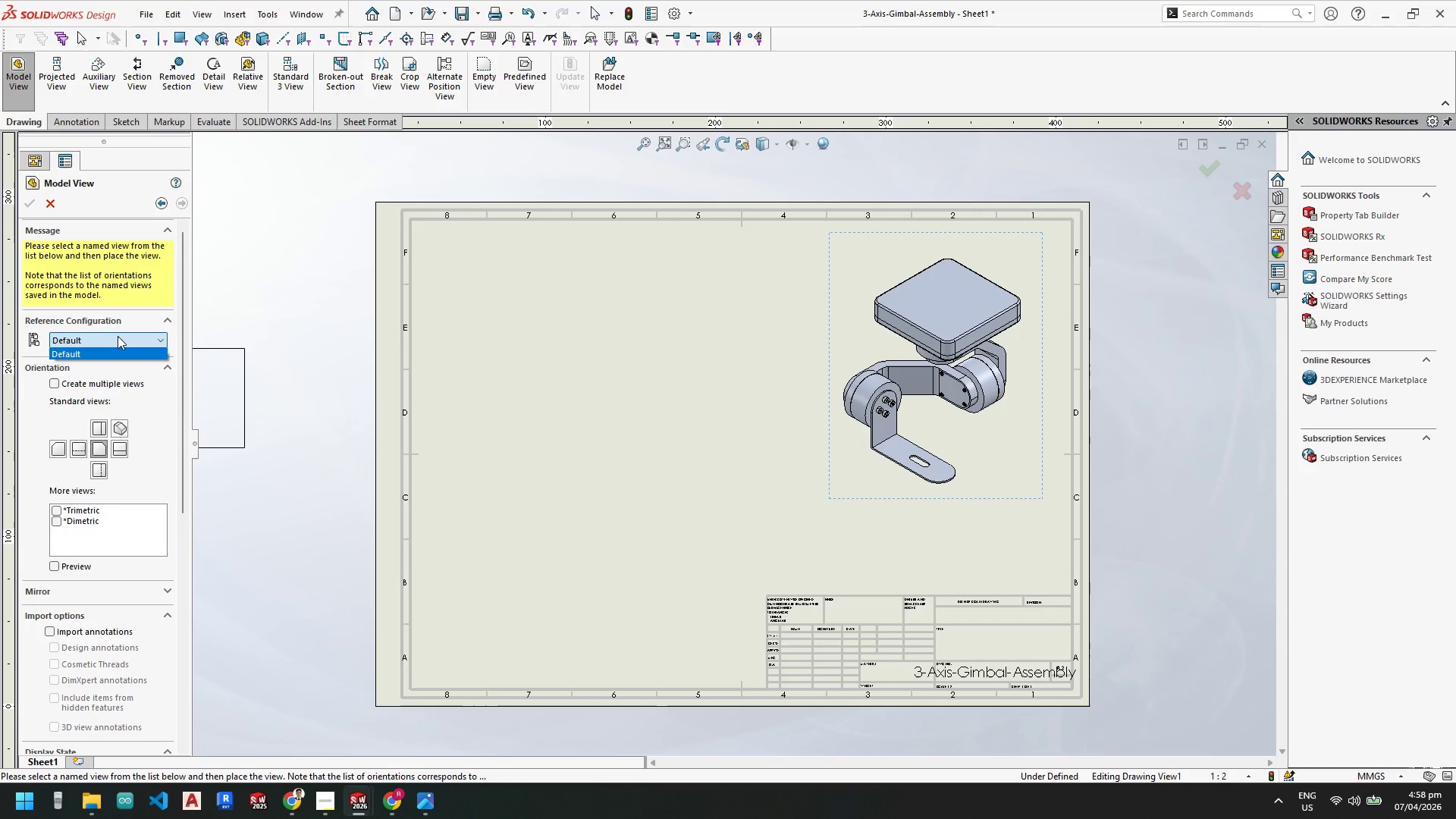 
triple_click([118, 336])
 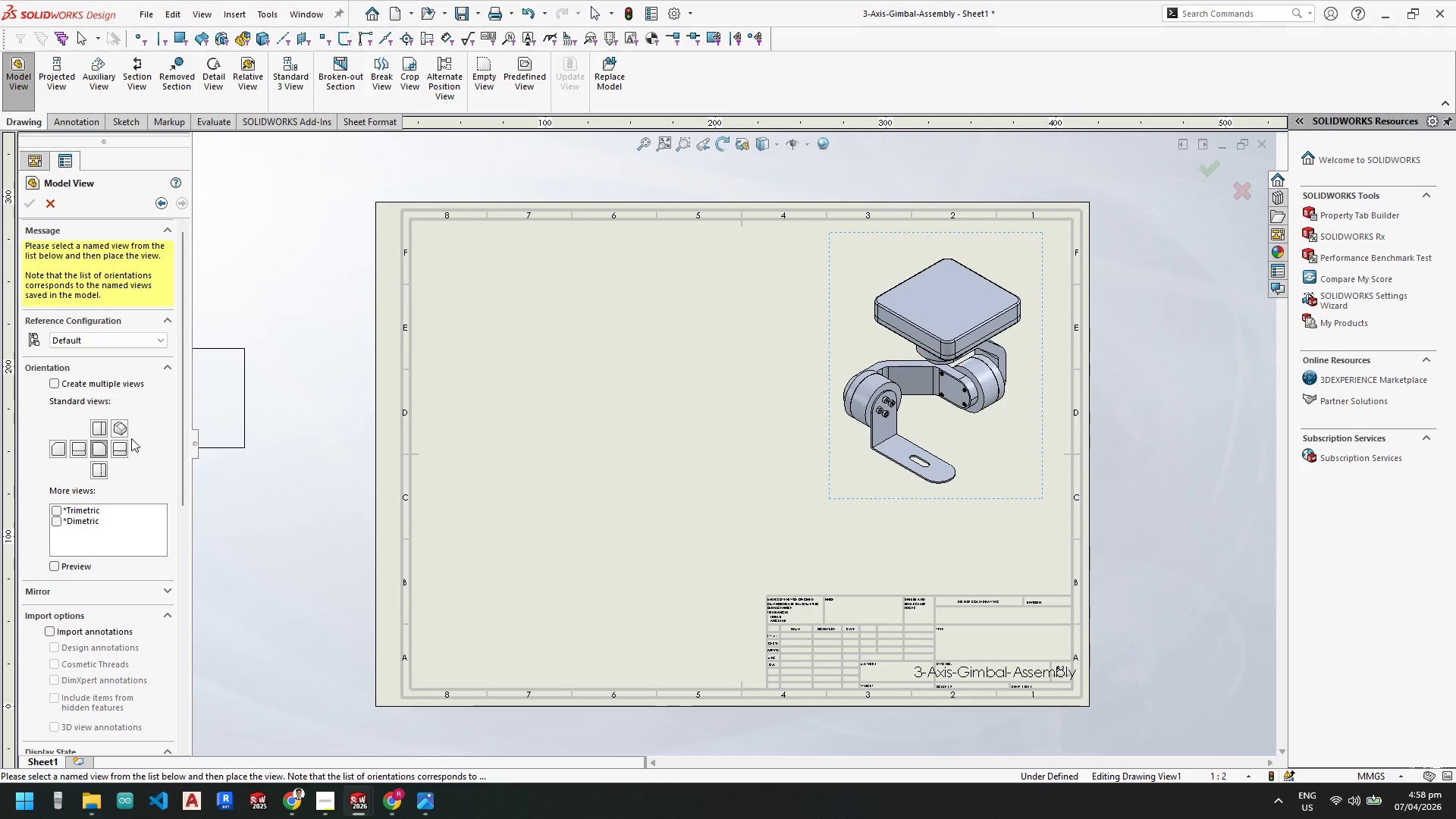 
left_click_drag(start_coordinate=[181, 440], to_coordinate=[193, 562])
 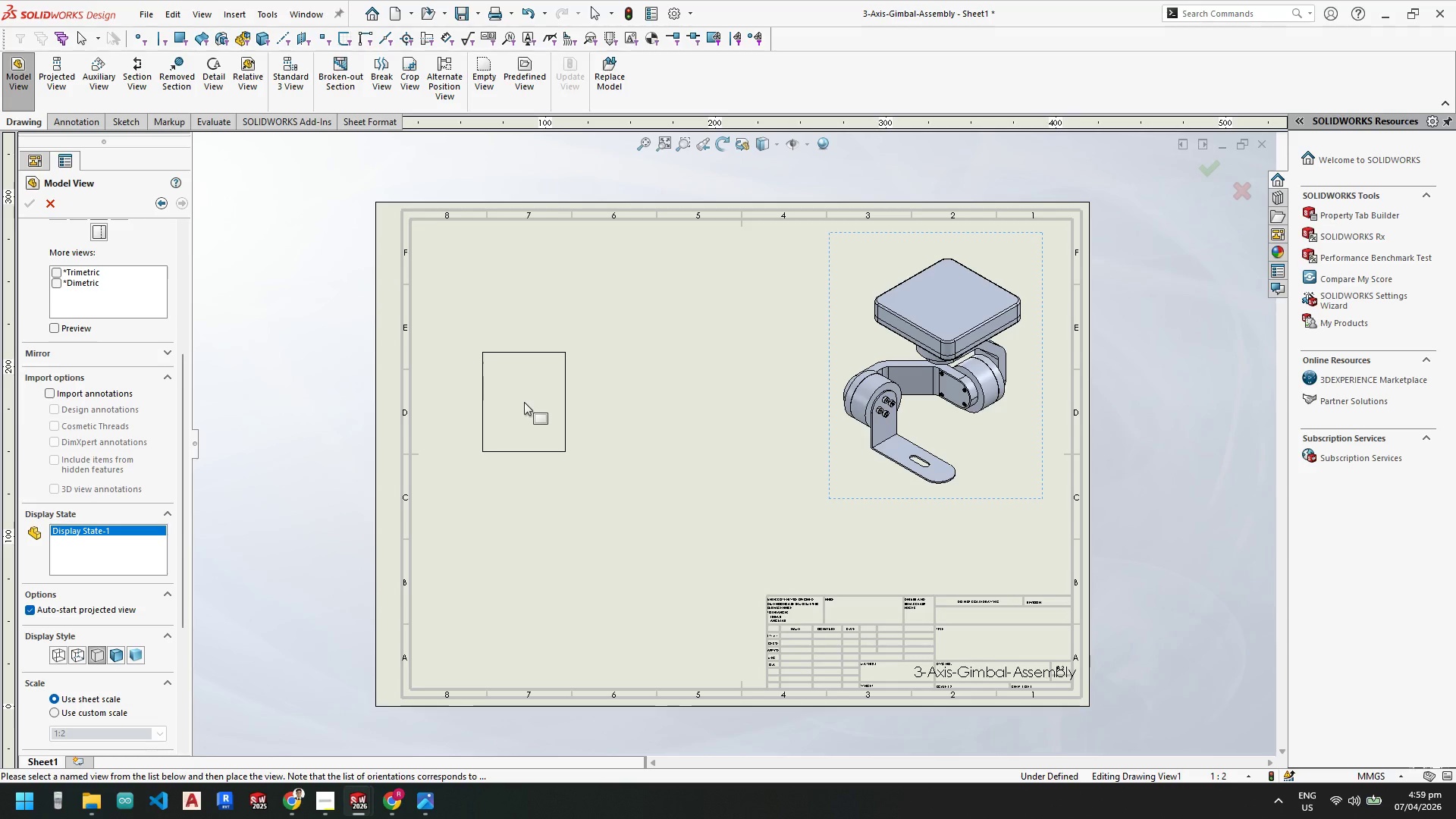 
wait(5.23)
 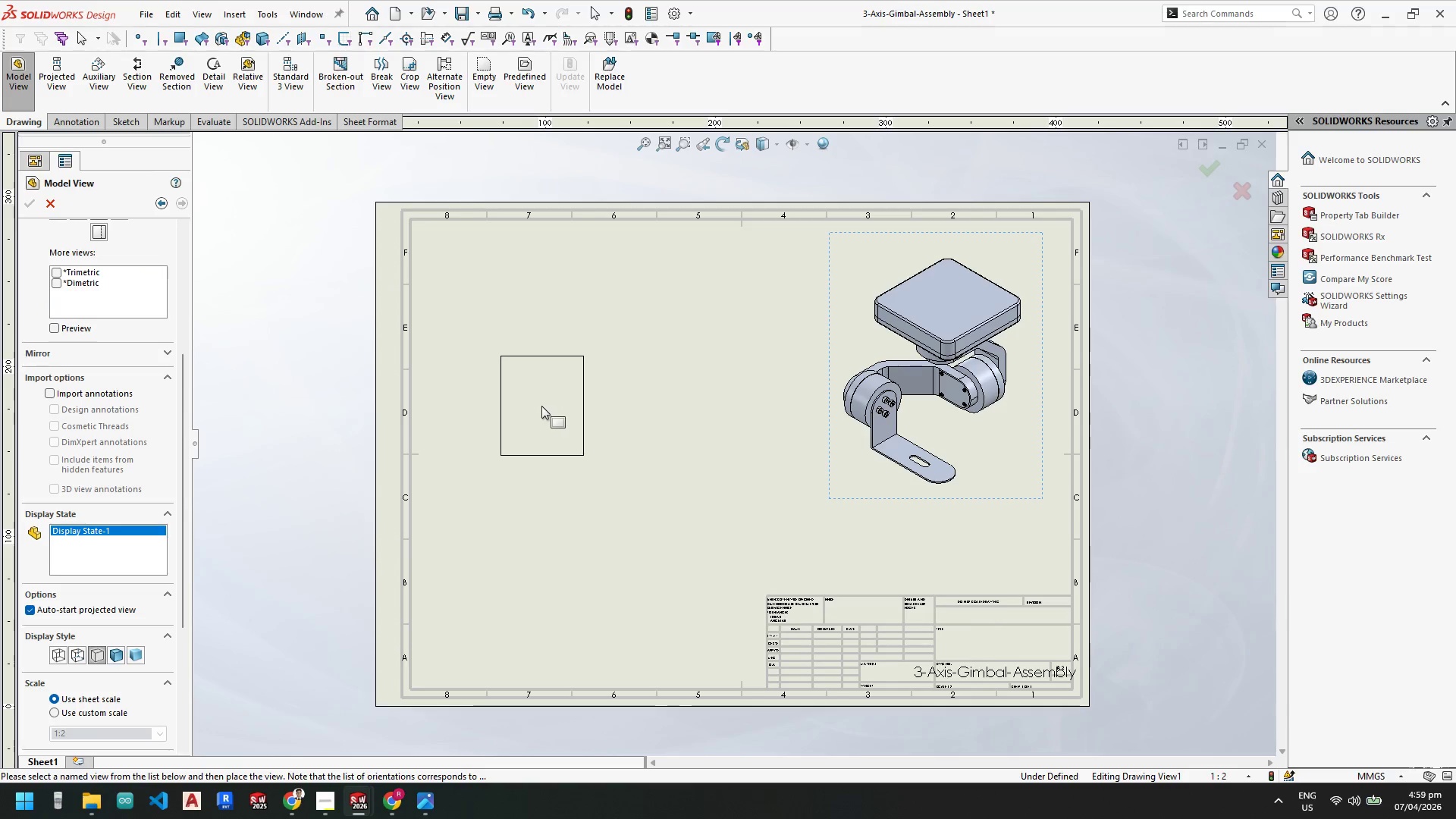 
left_click([525, 400])
 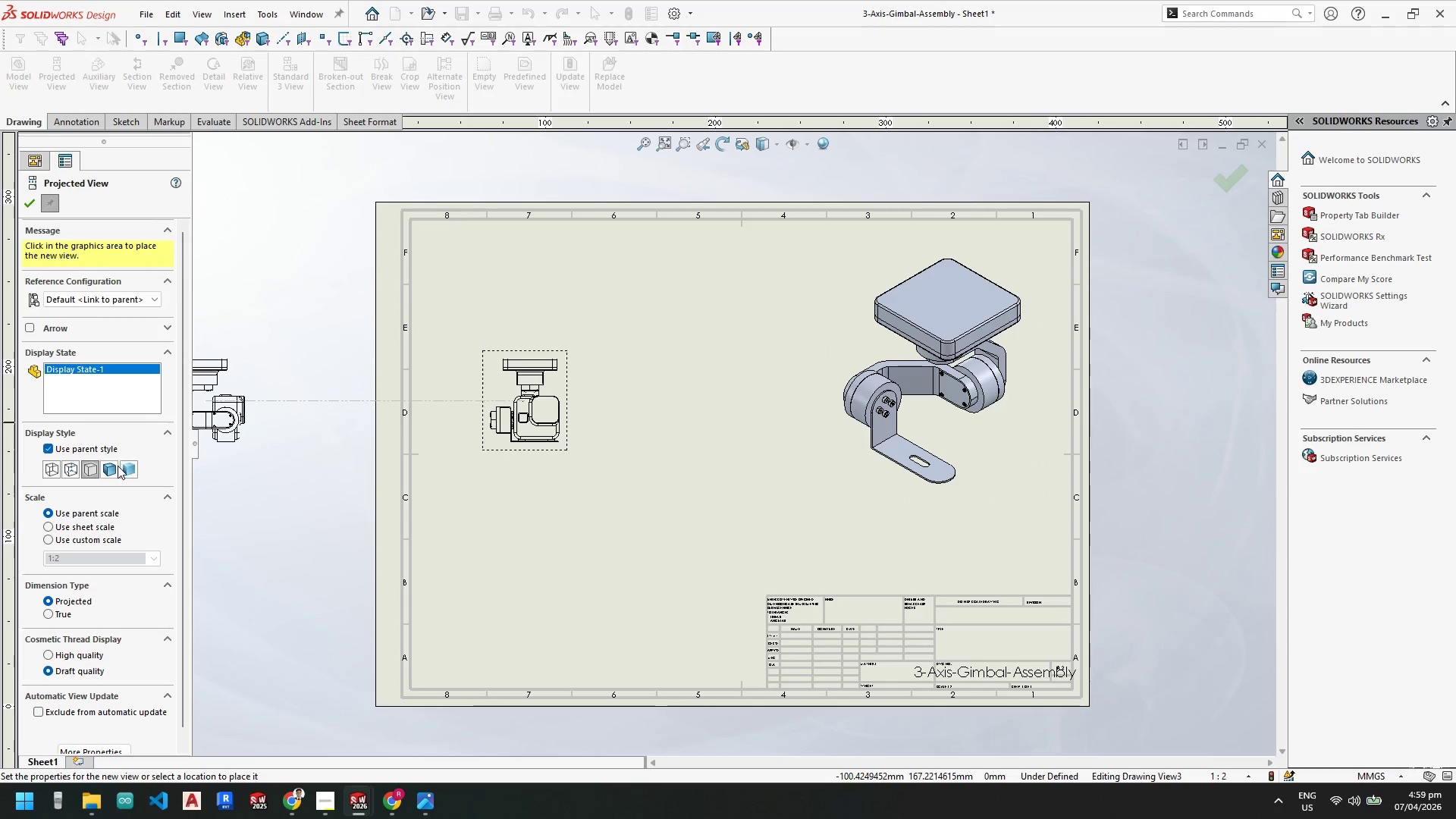 
scroll: coordinate [162, 319], scroll_direction: up, amount: 8.0
 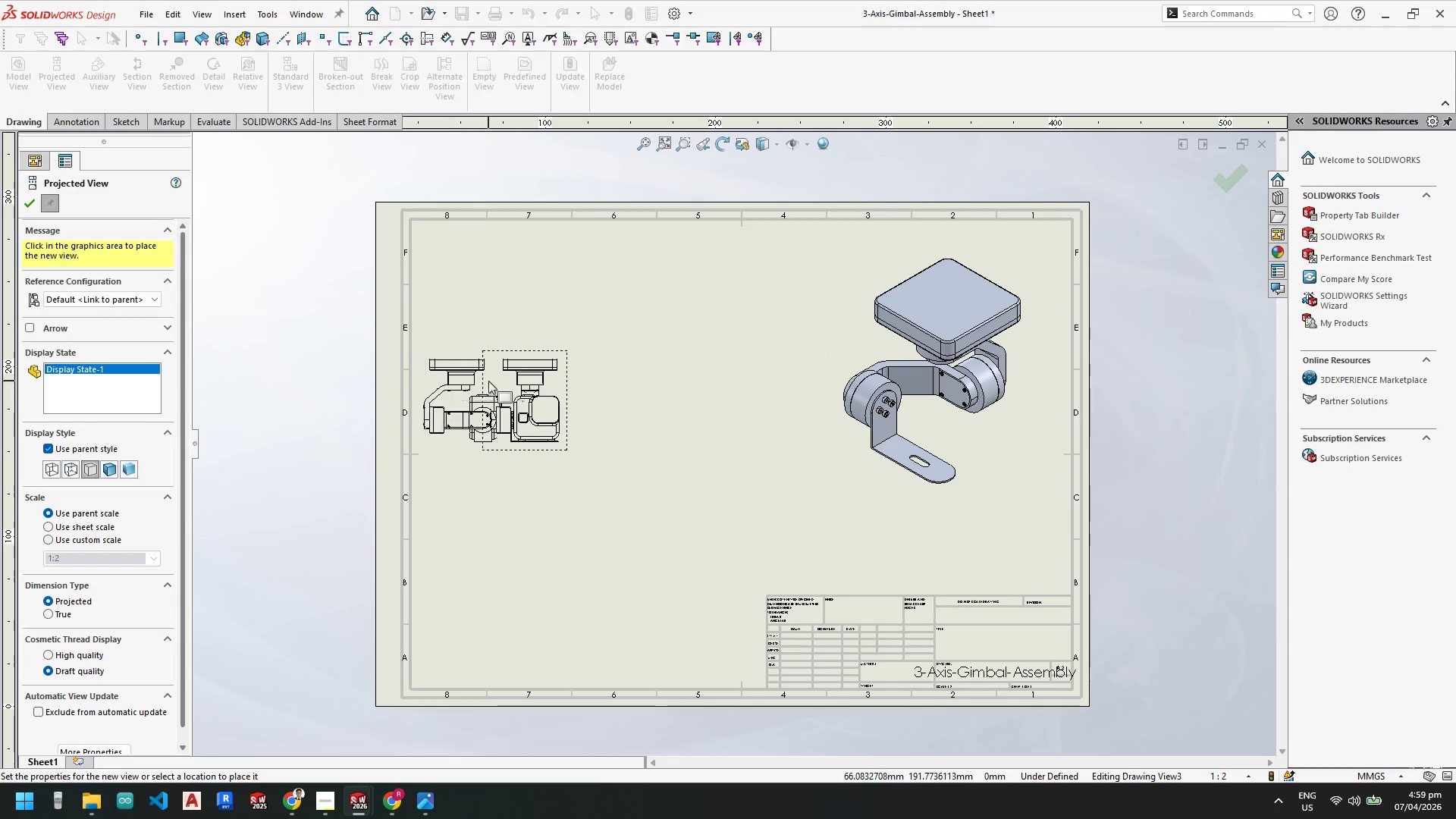 
key(Escape)
 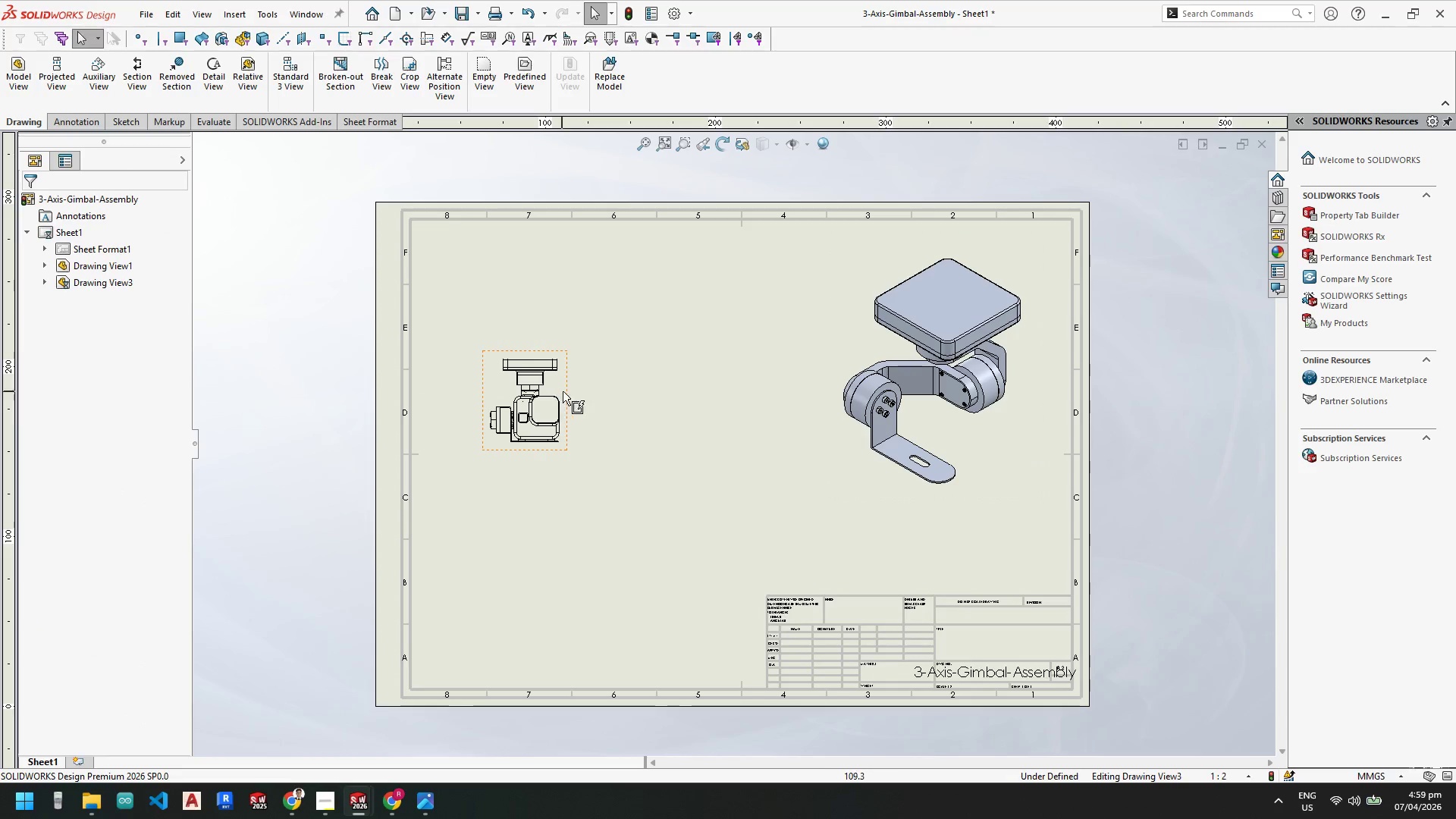 
left_click([565, 391])
 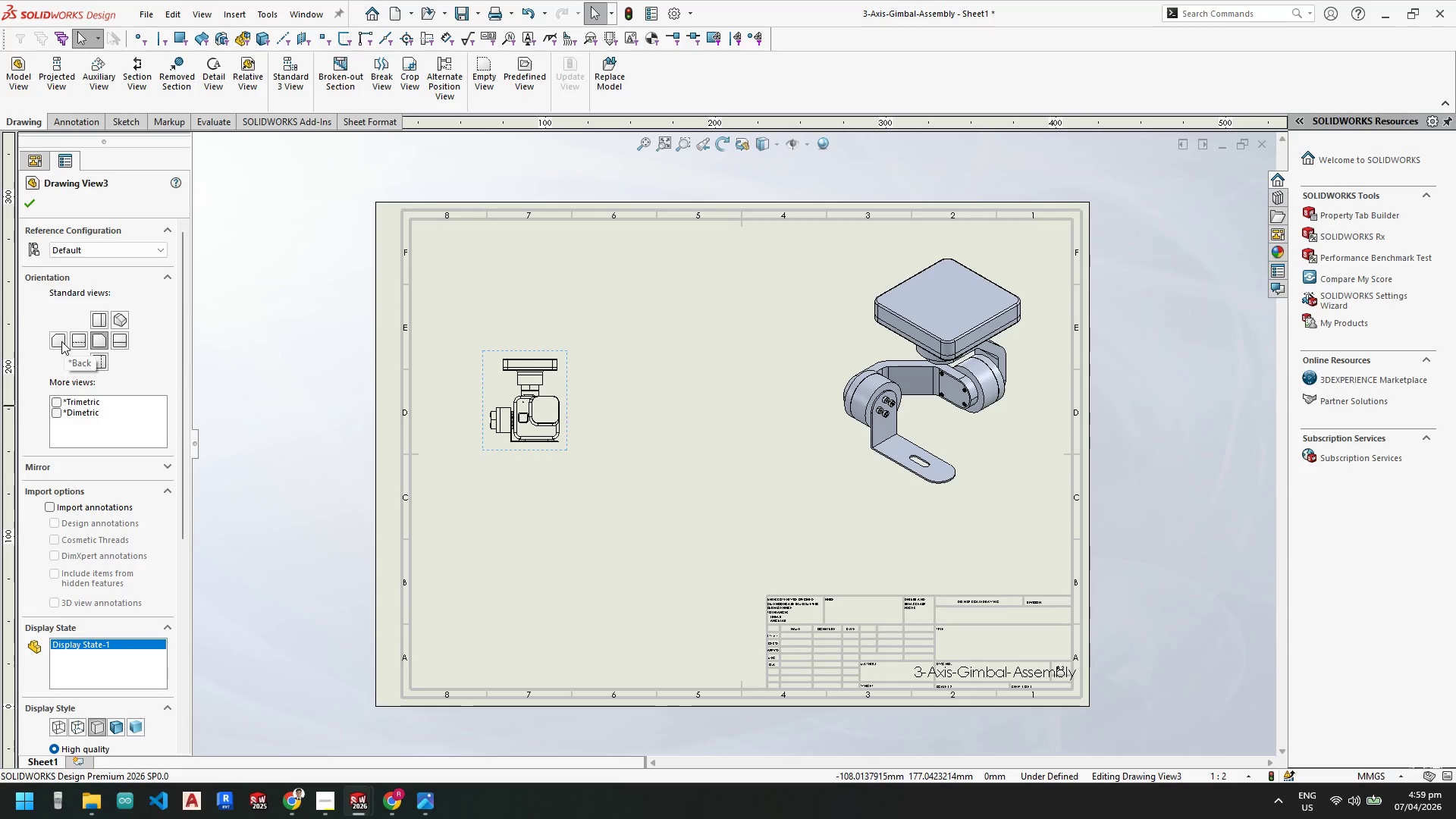 
wait(6.89)
 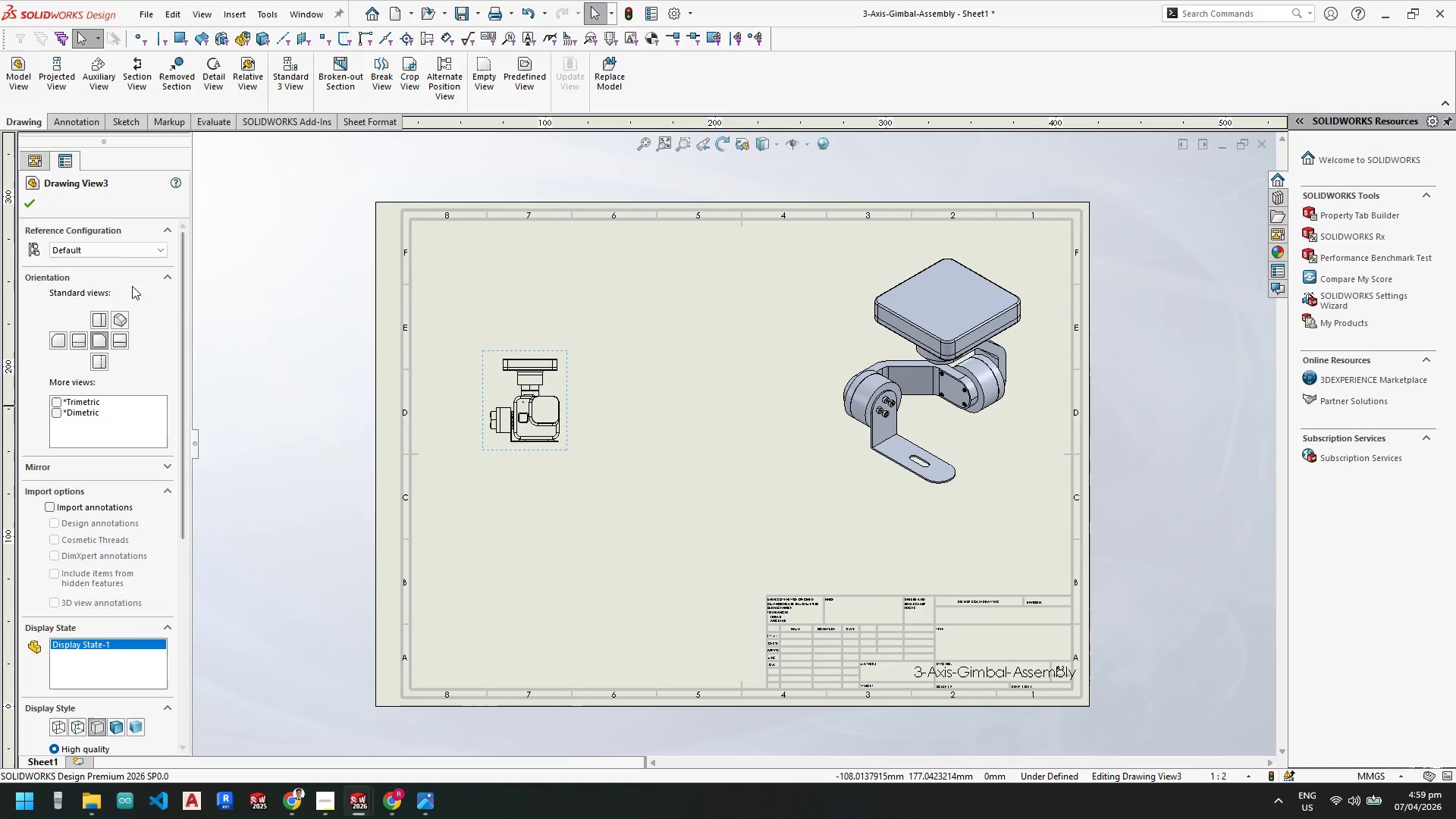 
left_click([141, 427])
 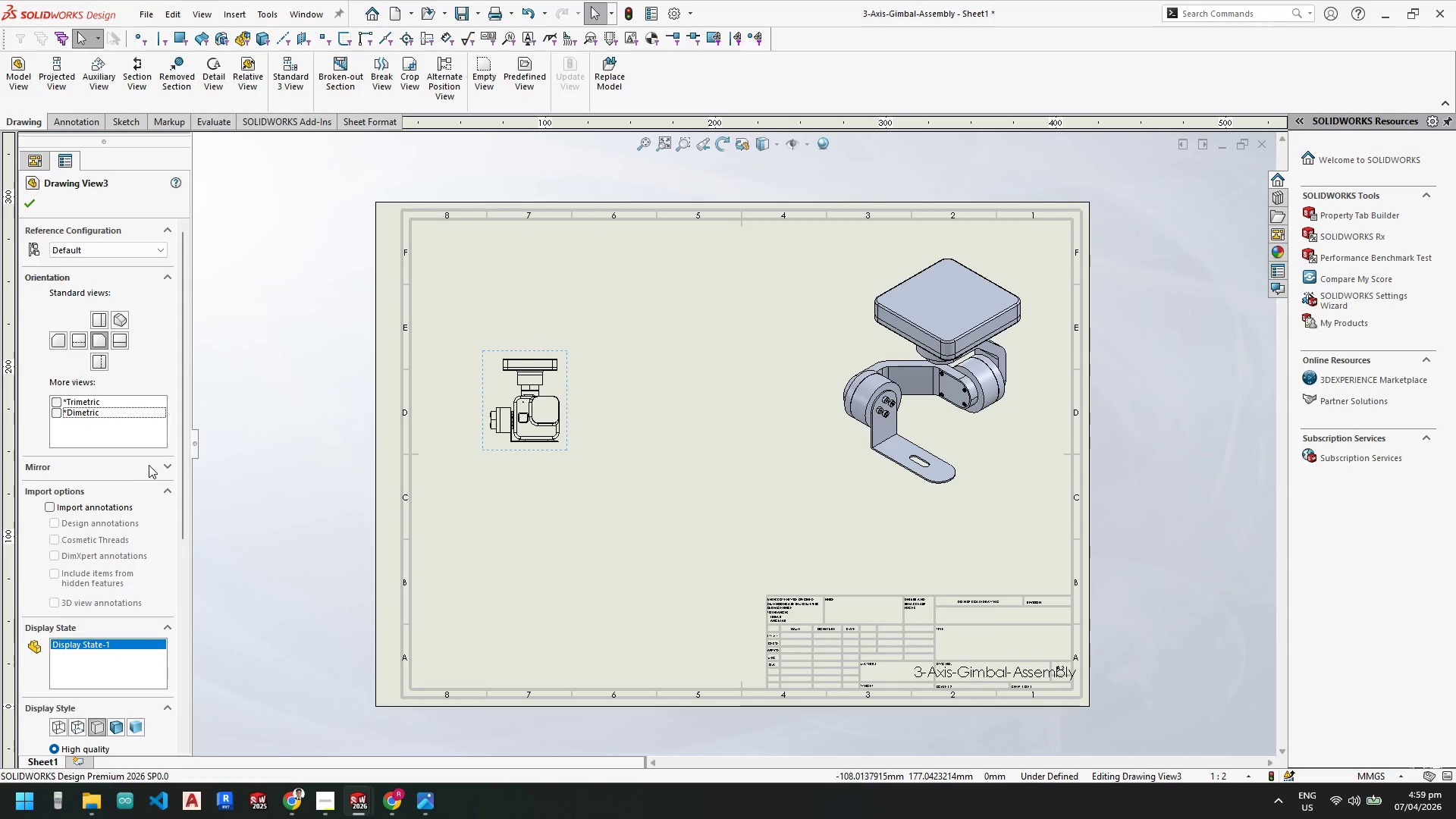 
left_click([149, 465])
 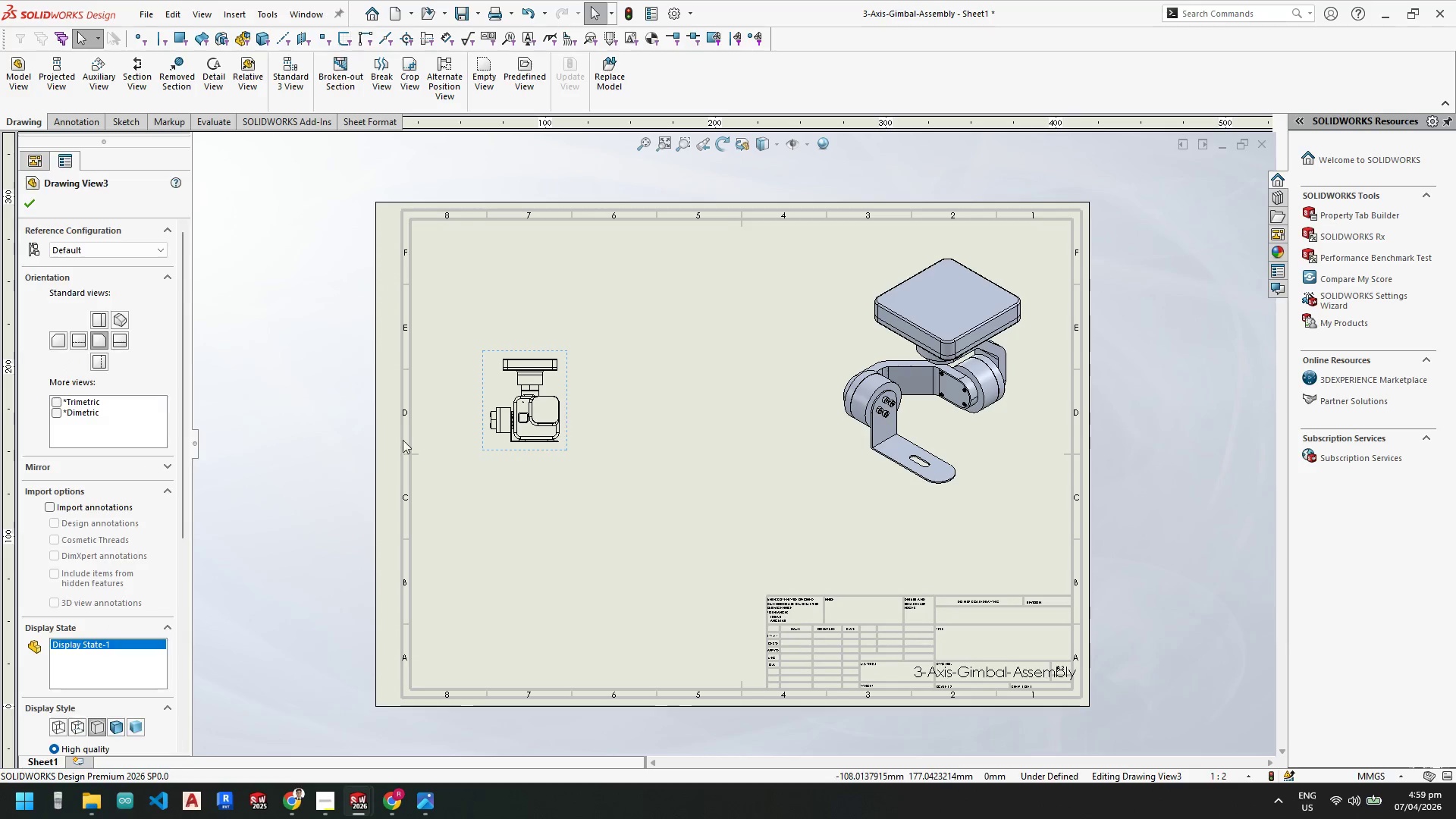 
key(Escape)
 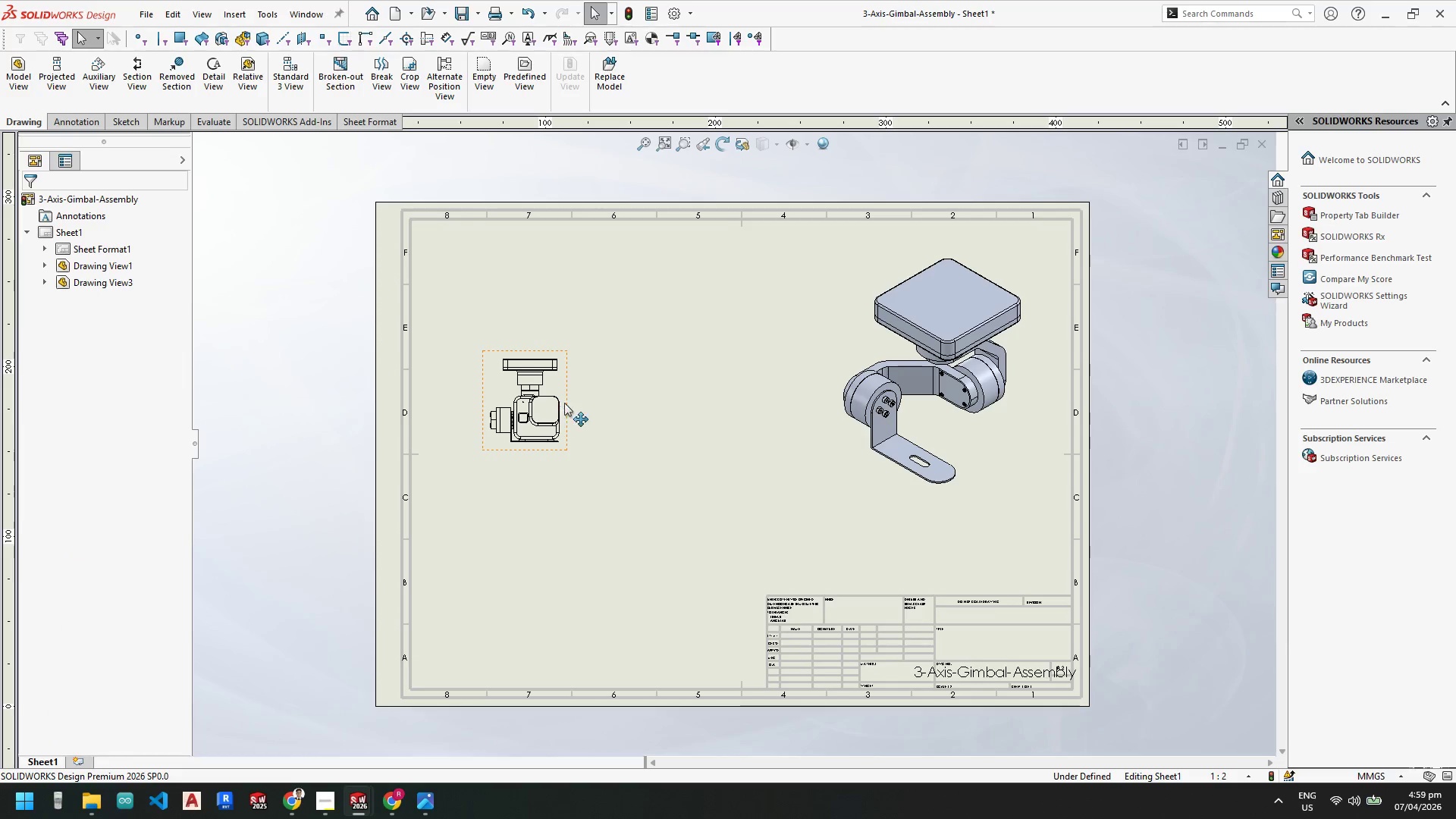 
left_click([567, 401])
 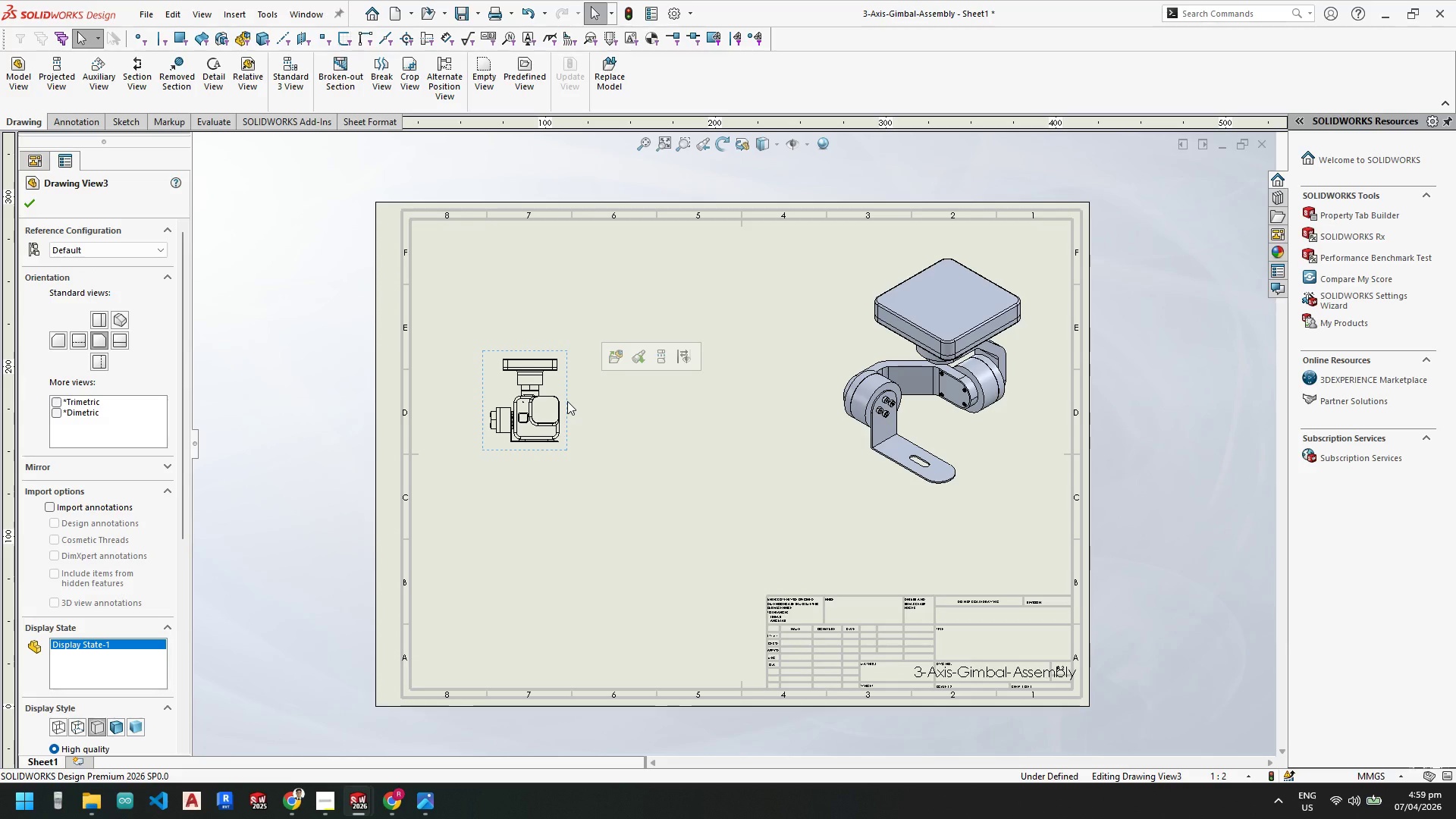 
key(Delete)
 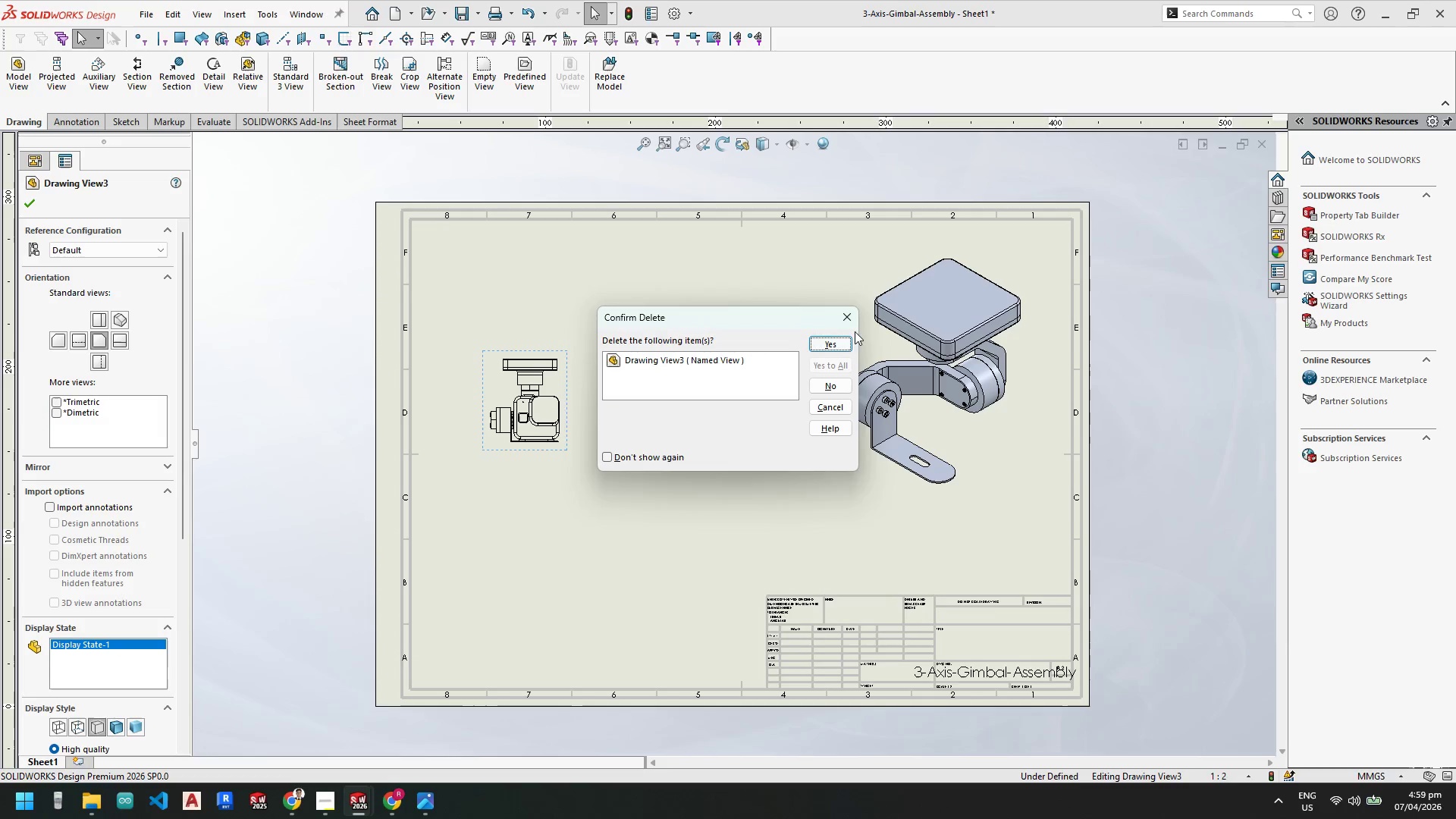 
left_click([843, 340])
 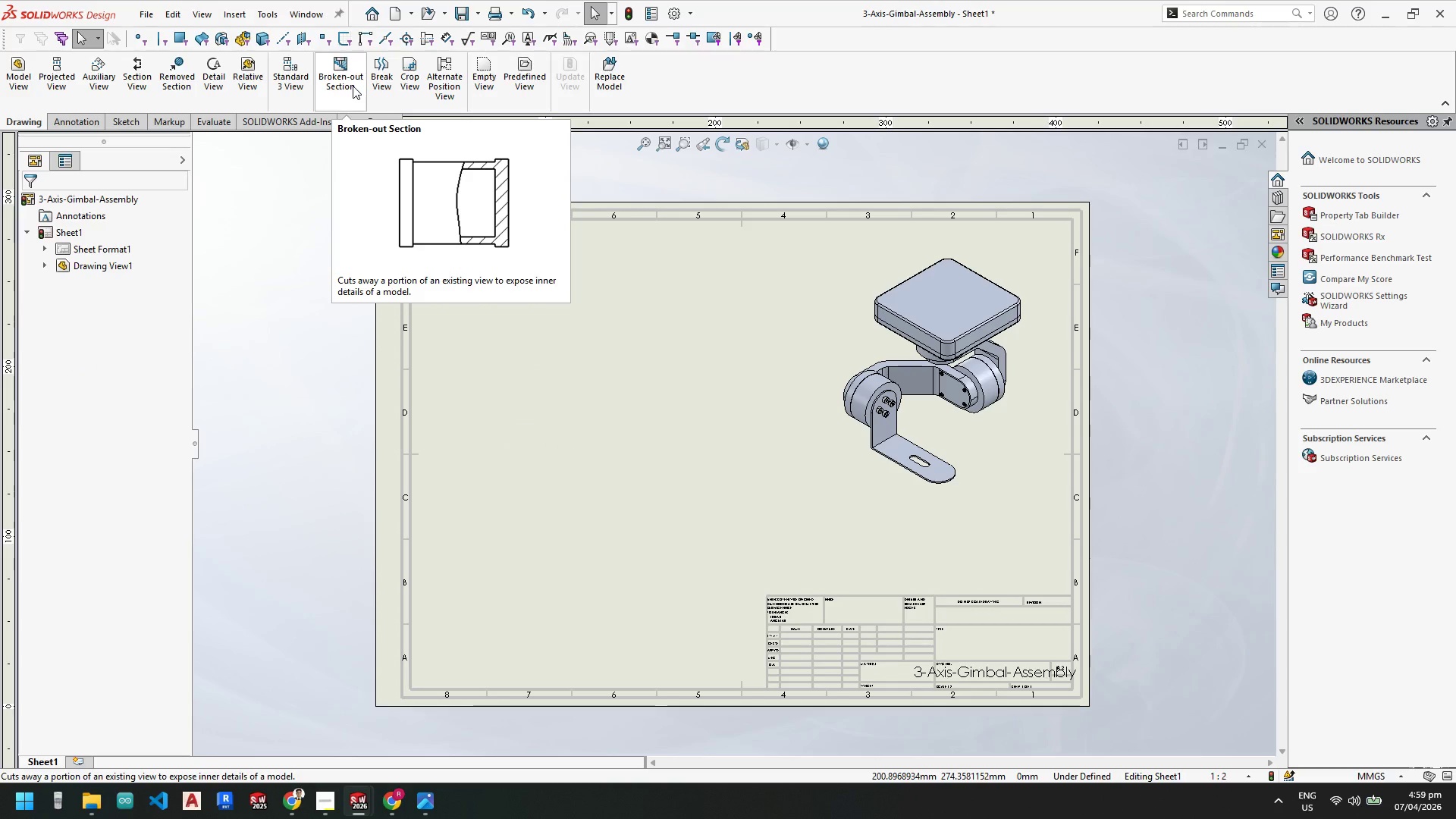 
wait(12.64)
 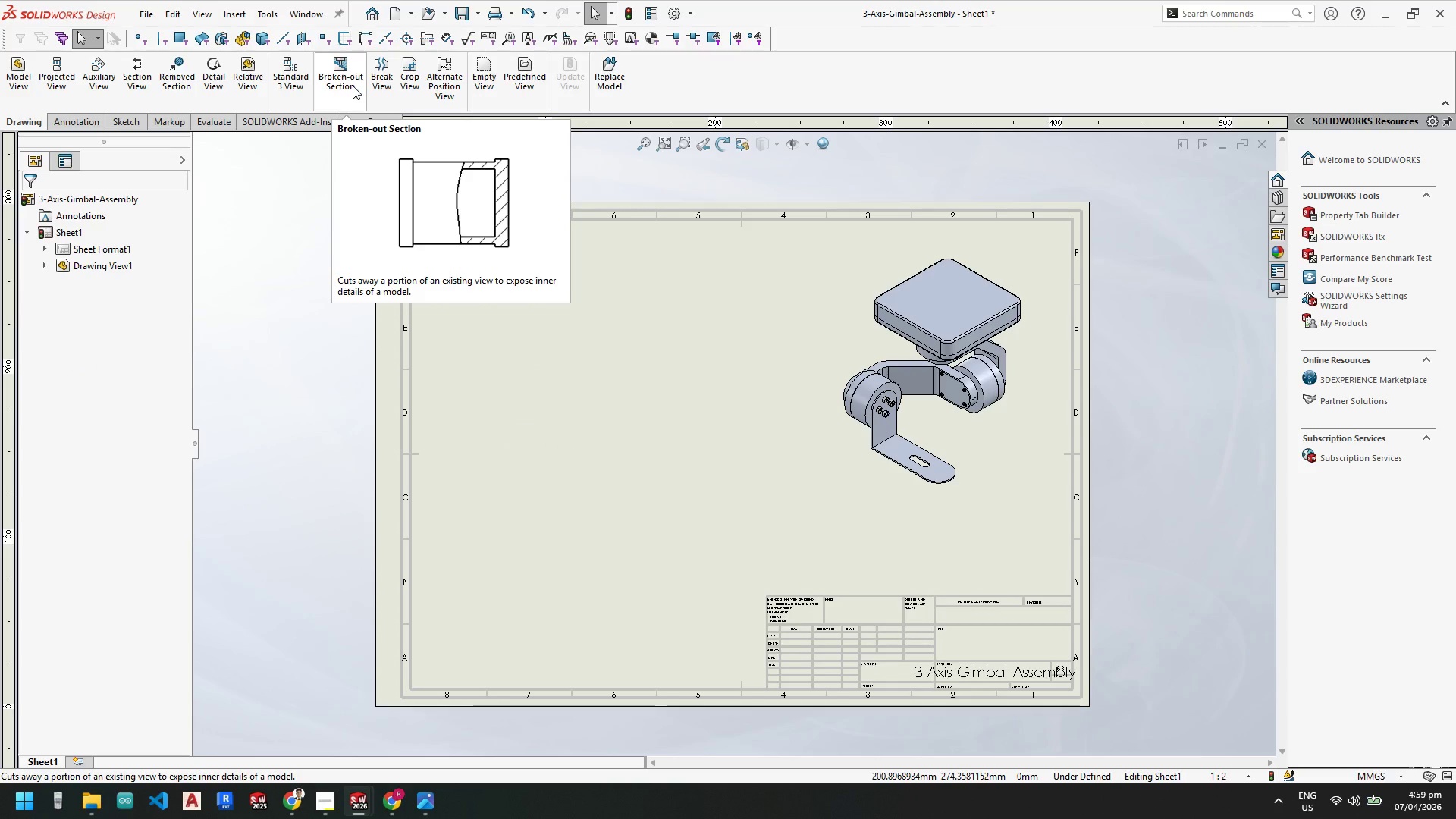 
left_click([360, 805])
 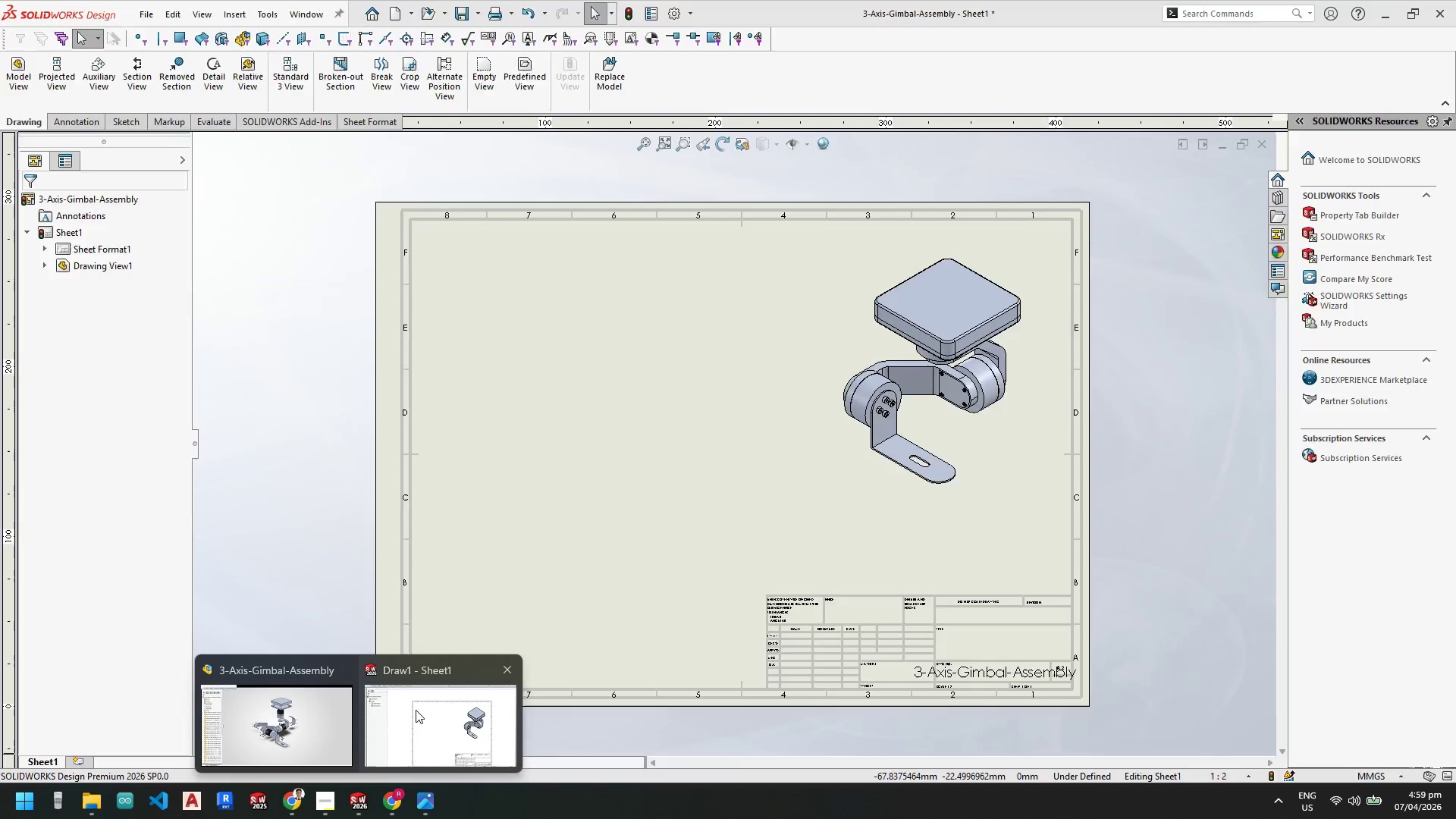 
left_click([292, 711])
 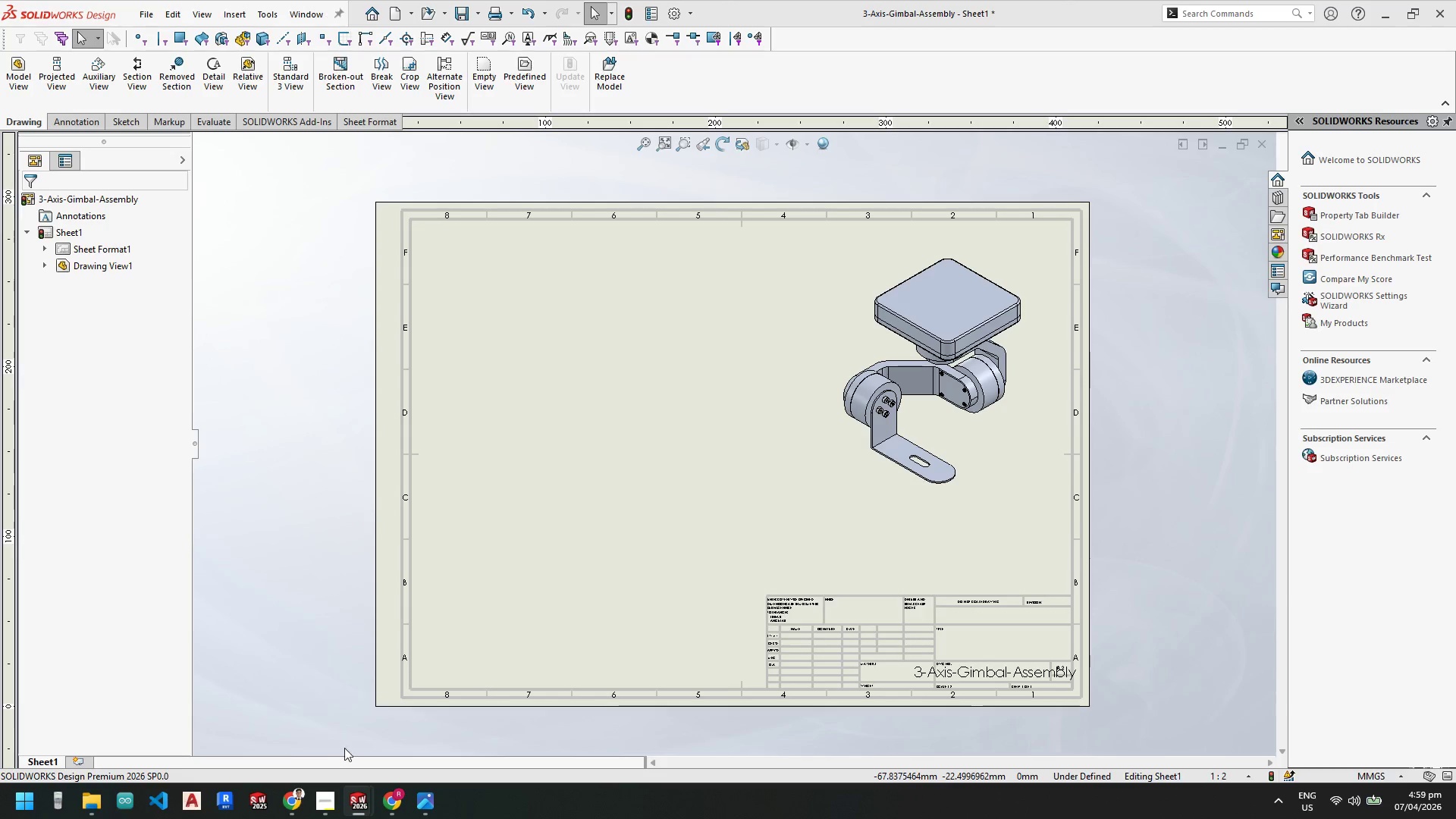 
left_click([355, 798])
 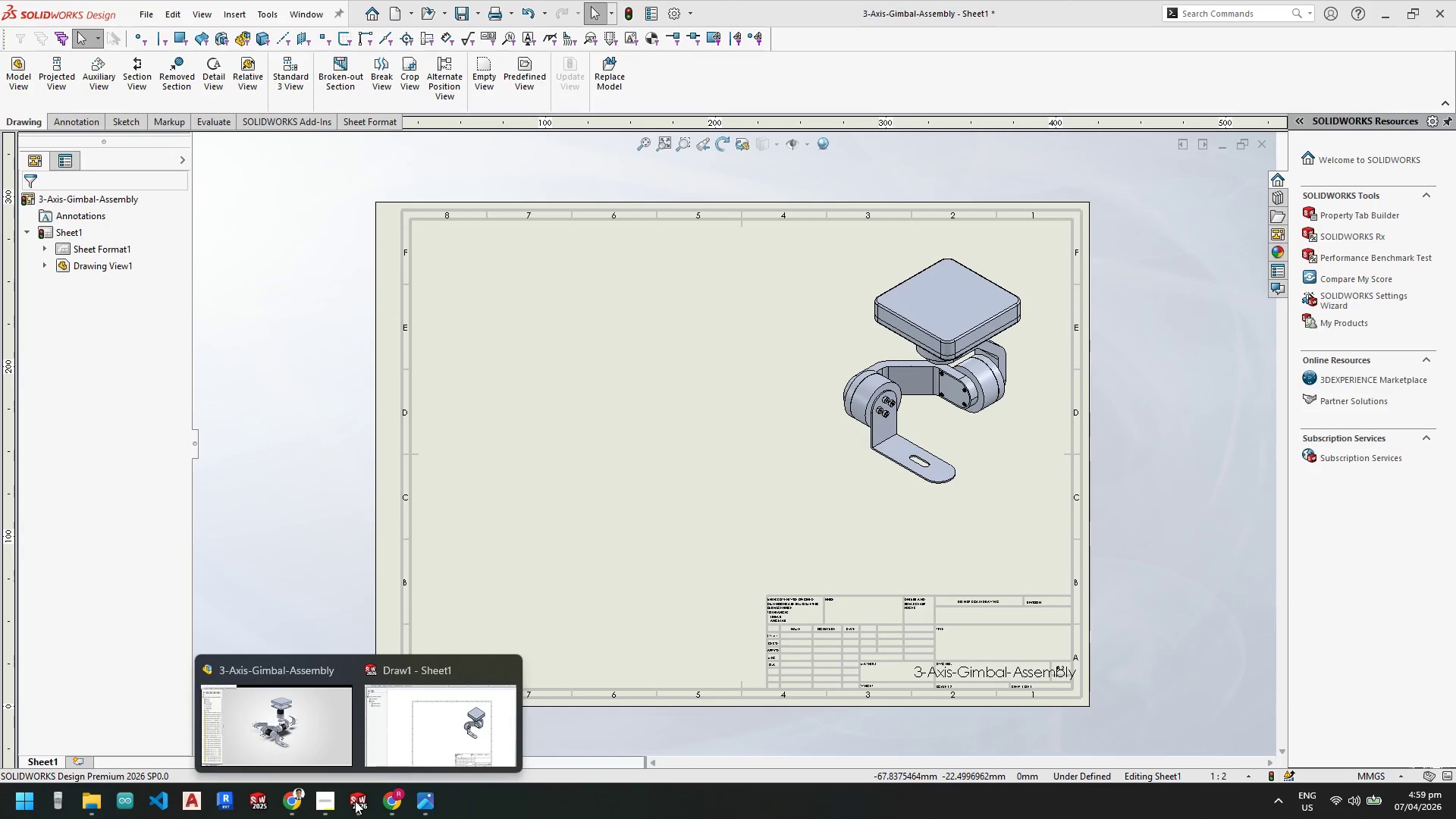 
left_click([313, 758])
 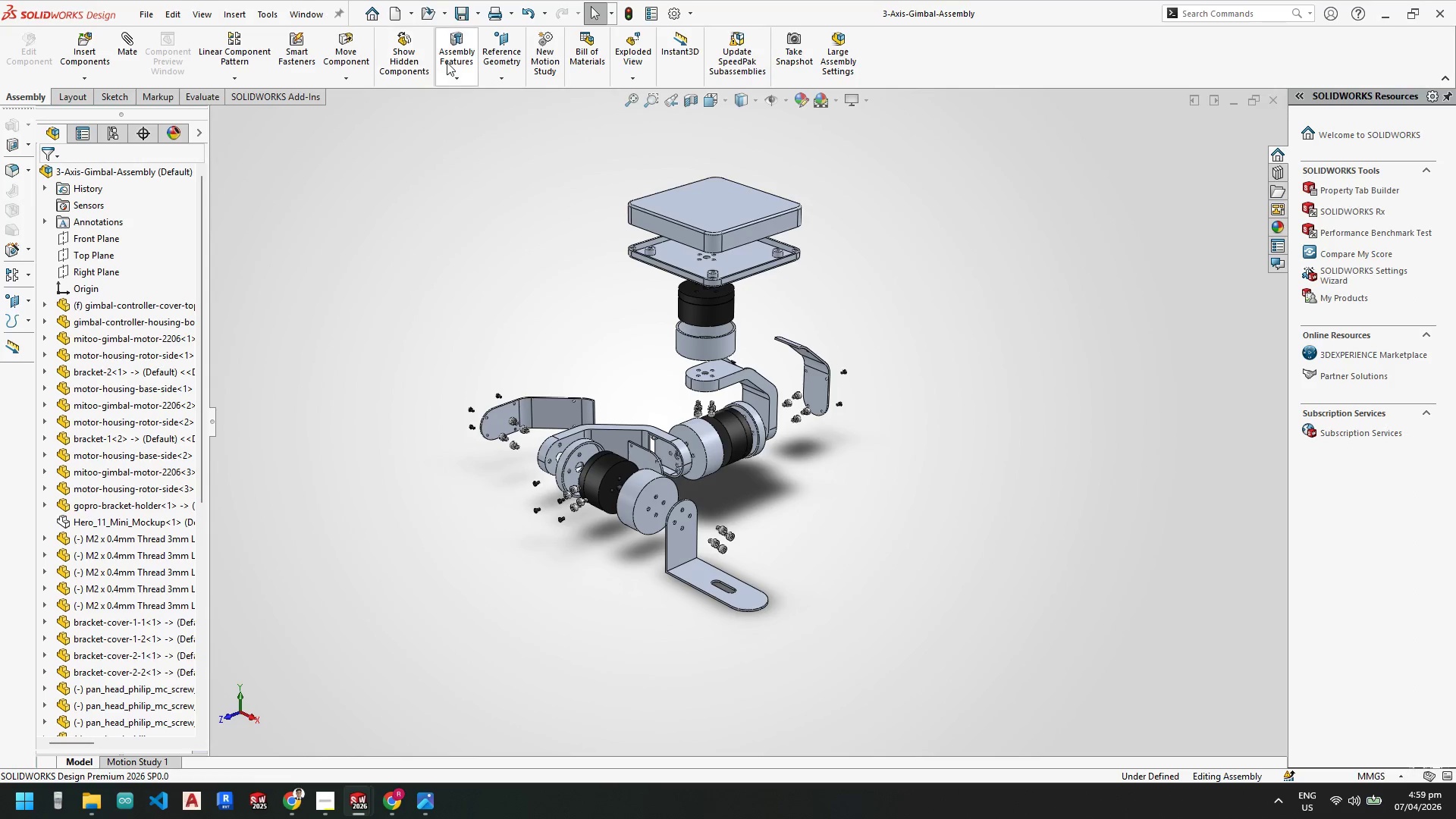 
mouse_move([472, 66])
 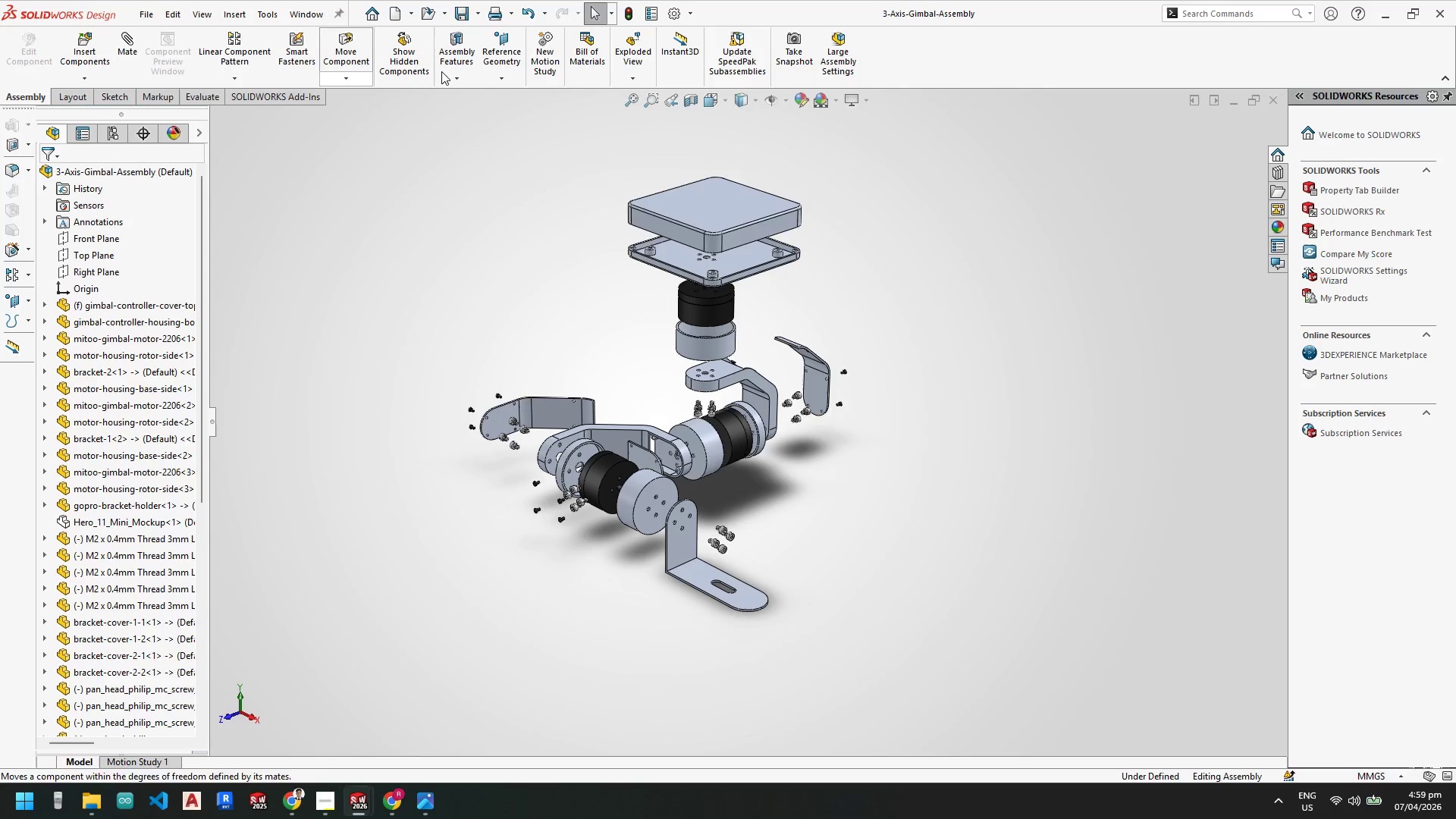 
wait(5.28)
 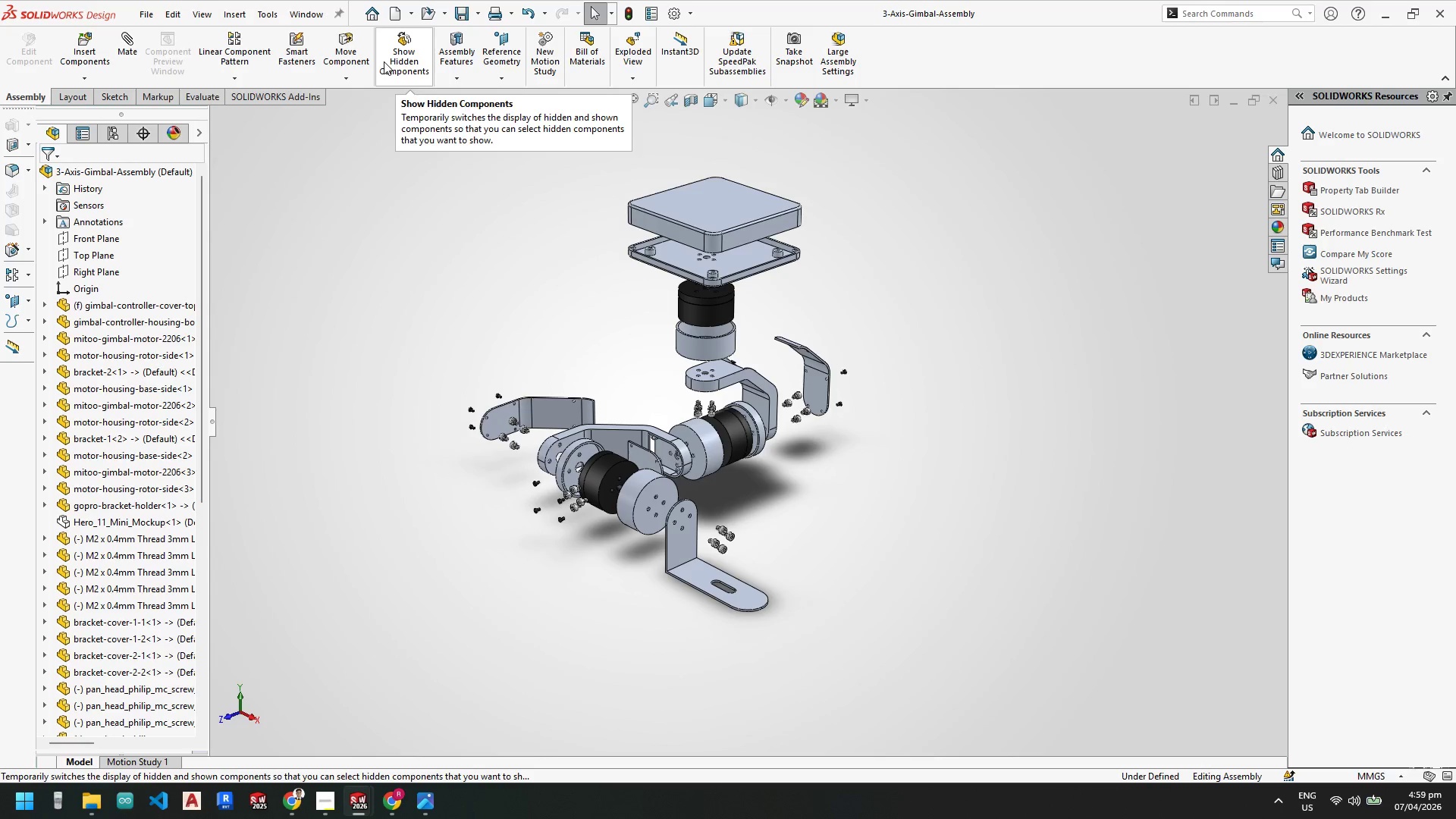 
left_click([637, 78])
 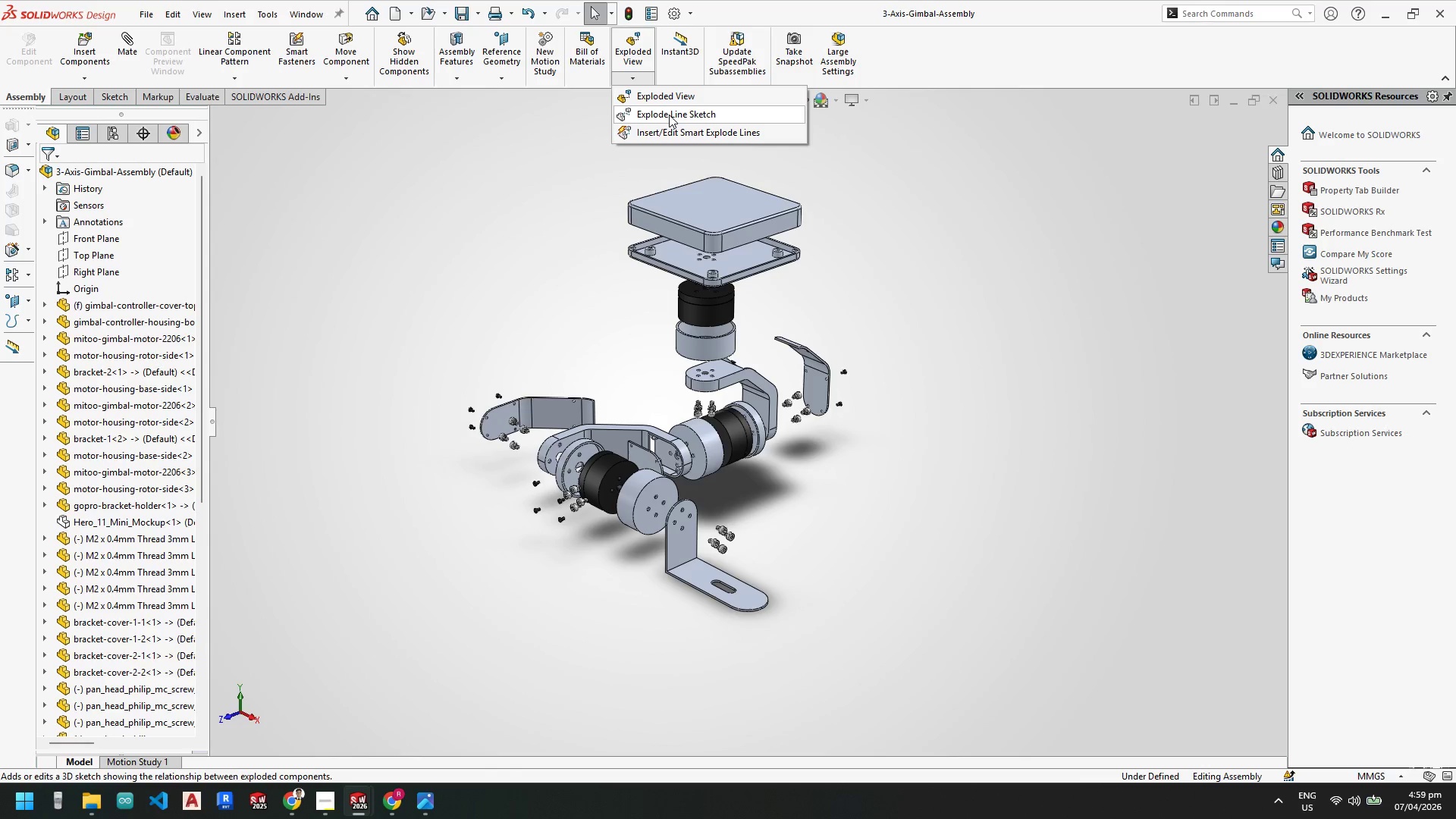 
left_click([669, 115])
 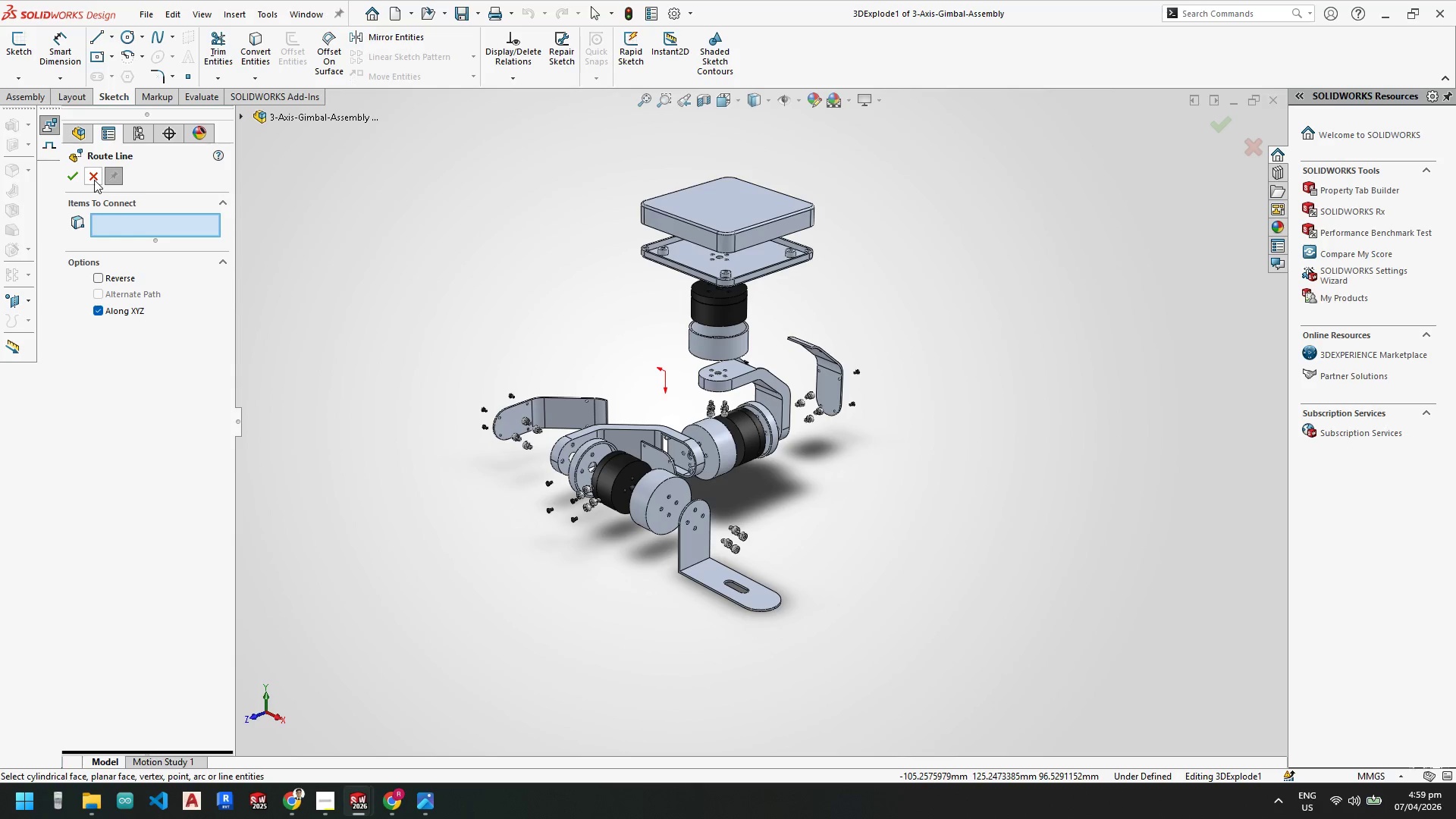 
left_click([94, 180])
 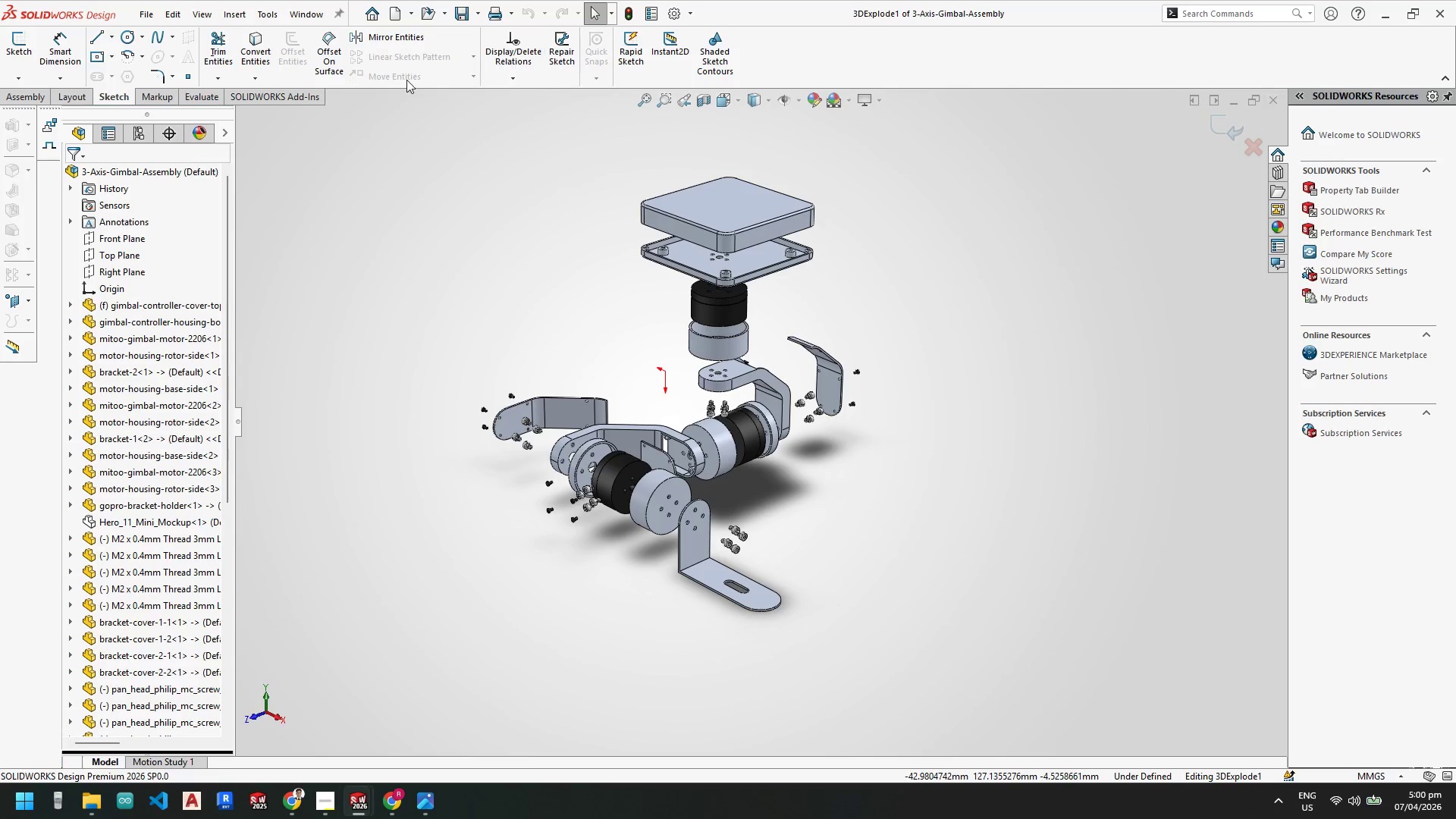 
left_click([11, 95])
 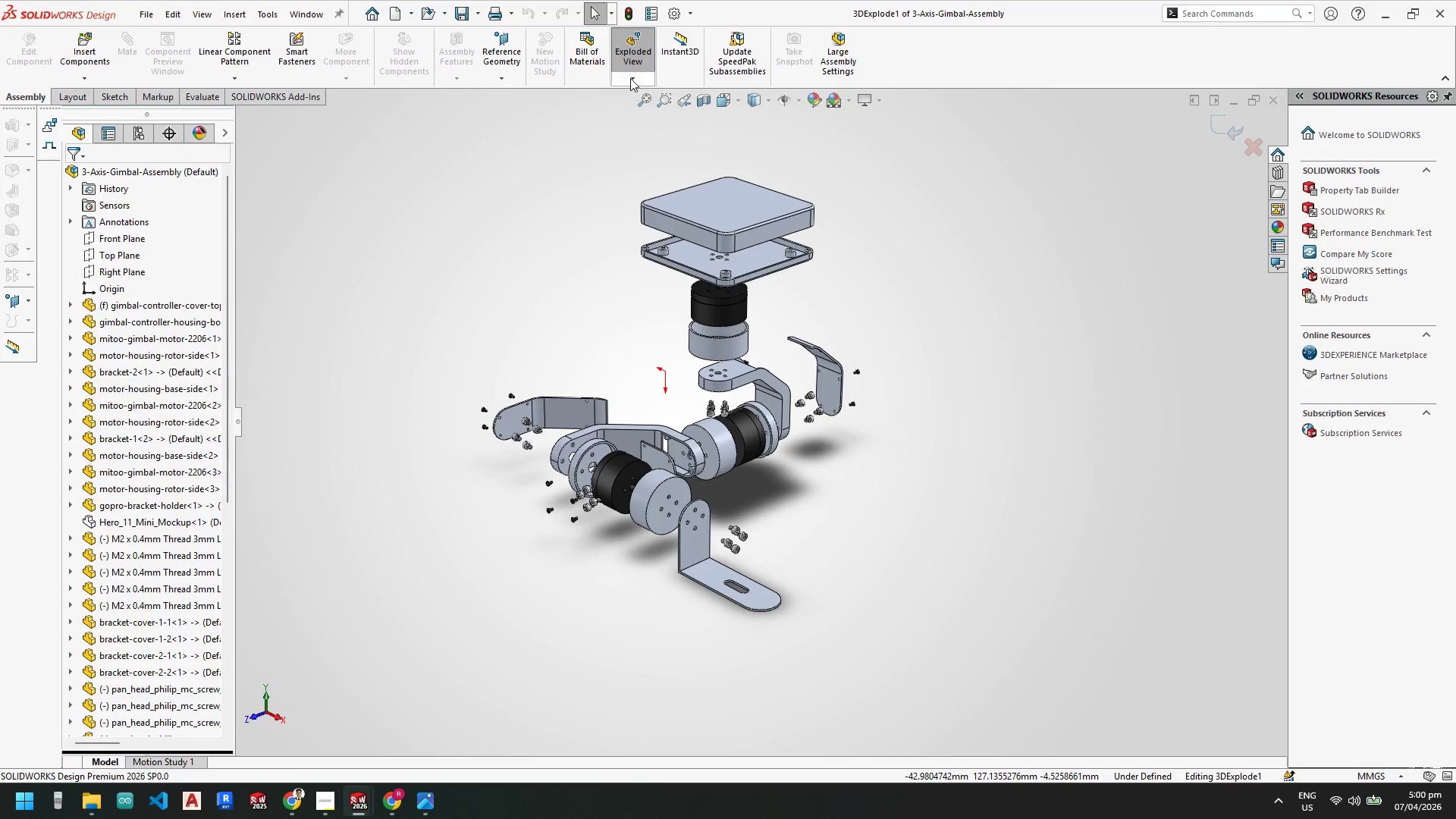 
left_click([632, 78])
 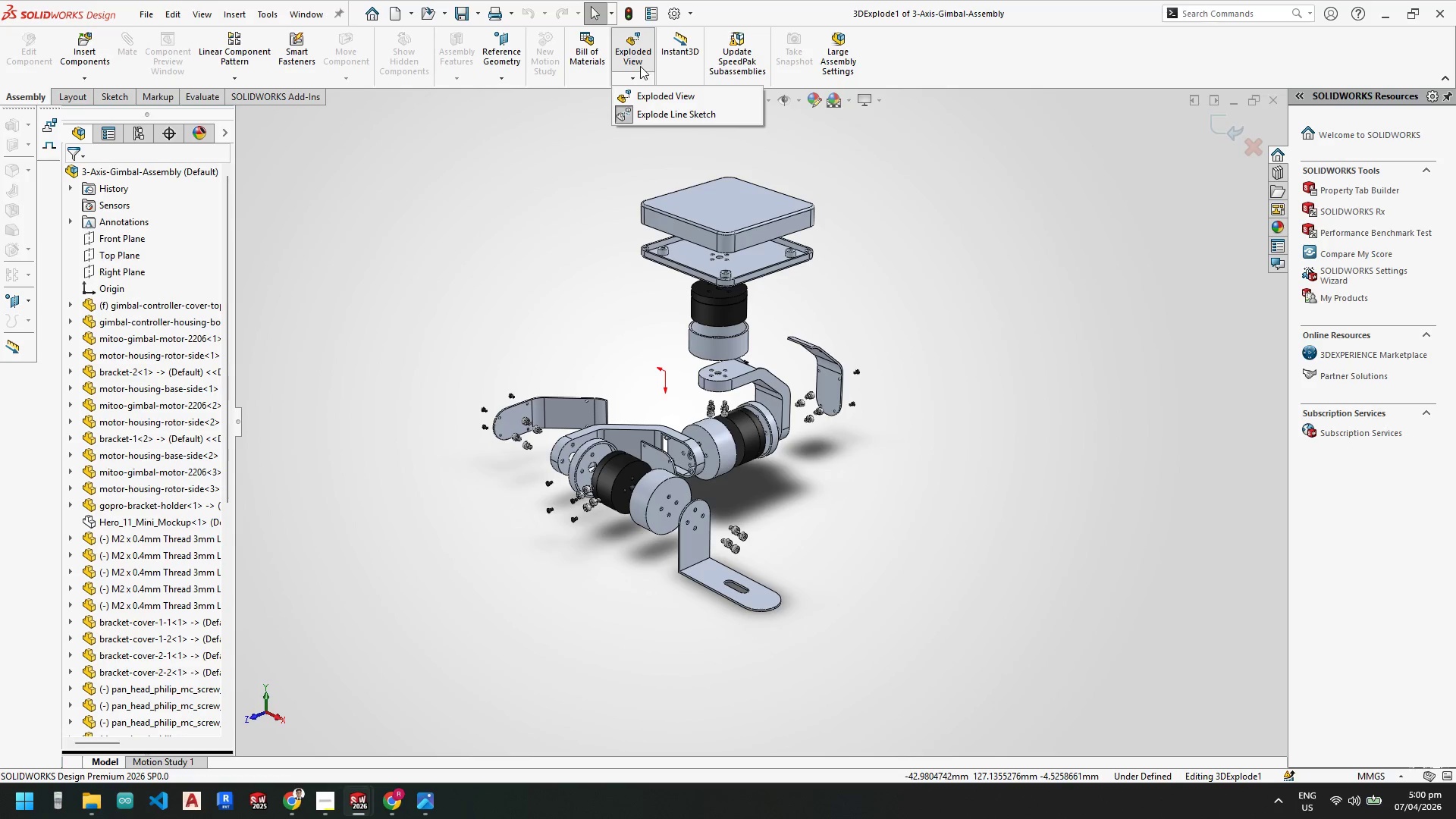 
left_click([647, 90])
 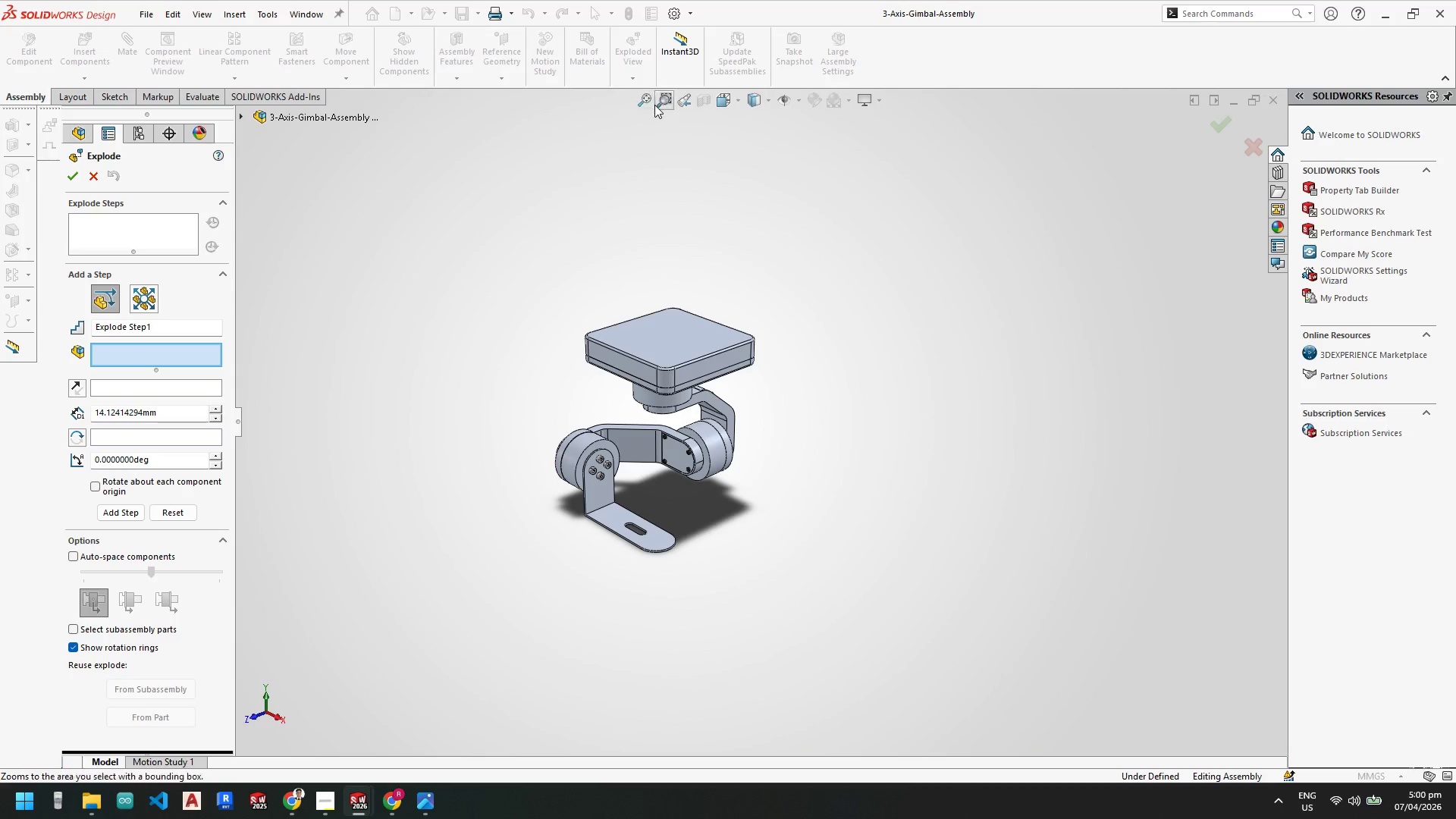 
mouse_move([115, 181])
 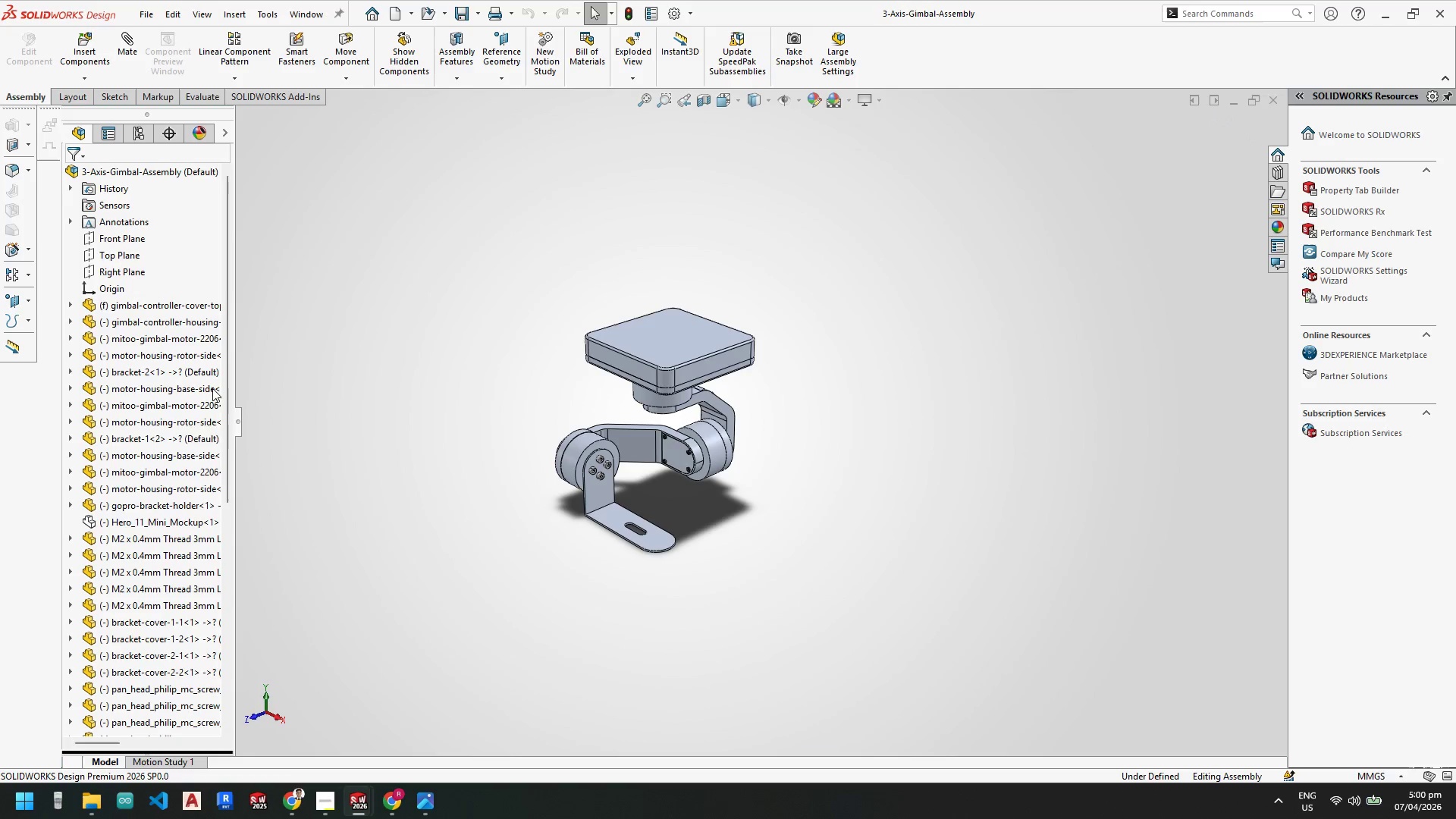 
scroll: coordinate [114, 509], scroll_direction: down, amount: 11.0
 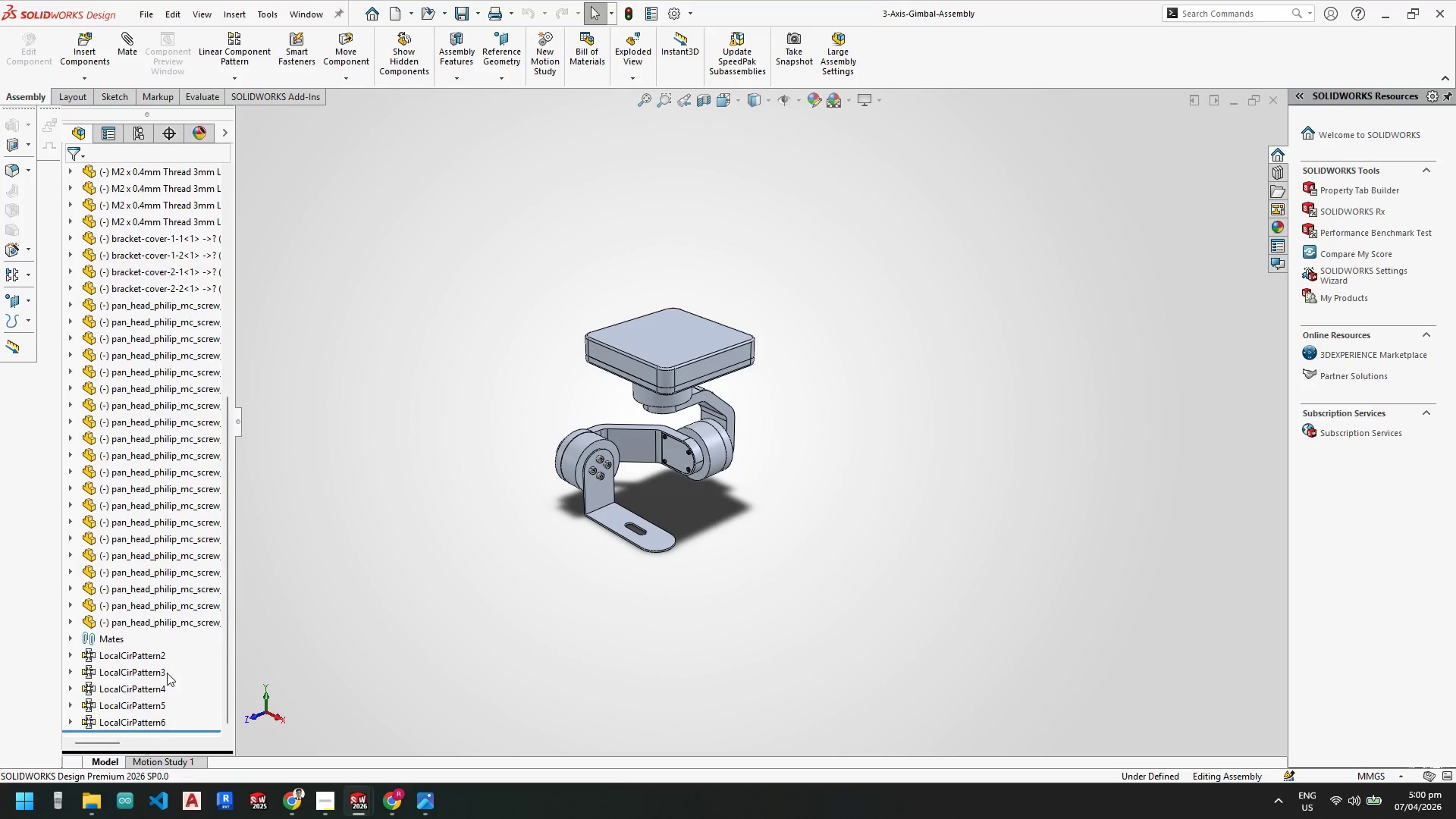 
scroll: coordinate [156, 635], scroll_direction: up, amount: 13.0
 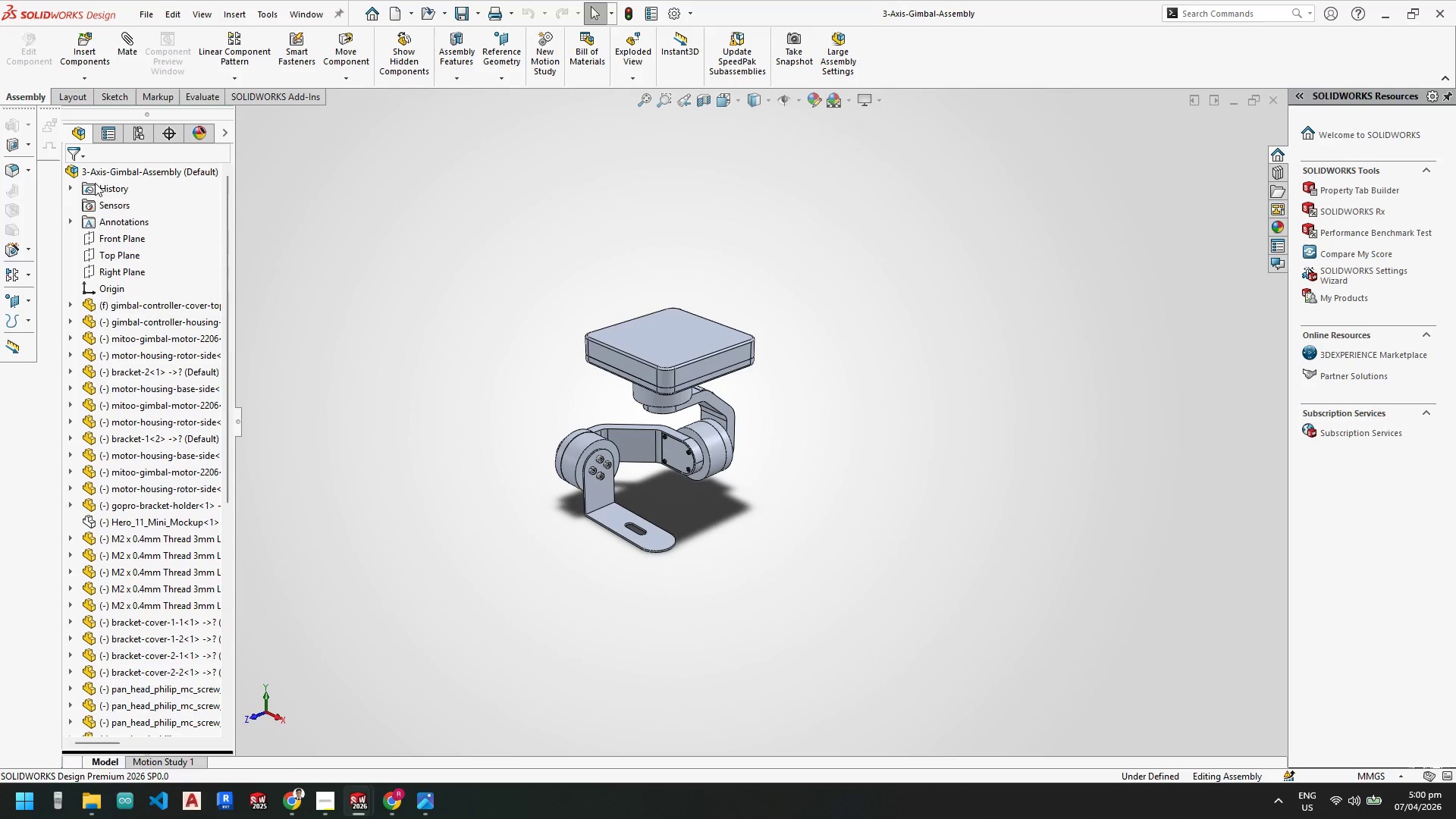 
left_click([107, 173])
 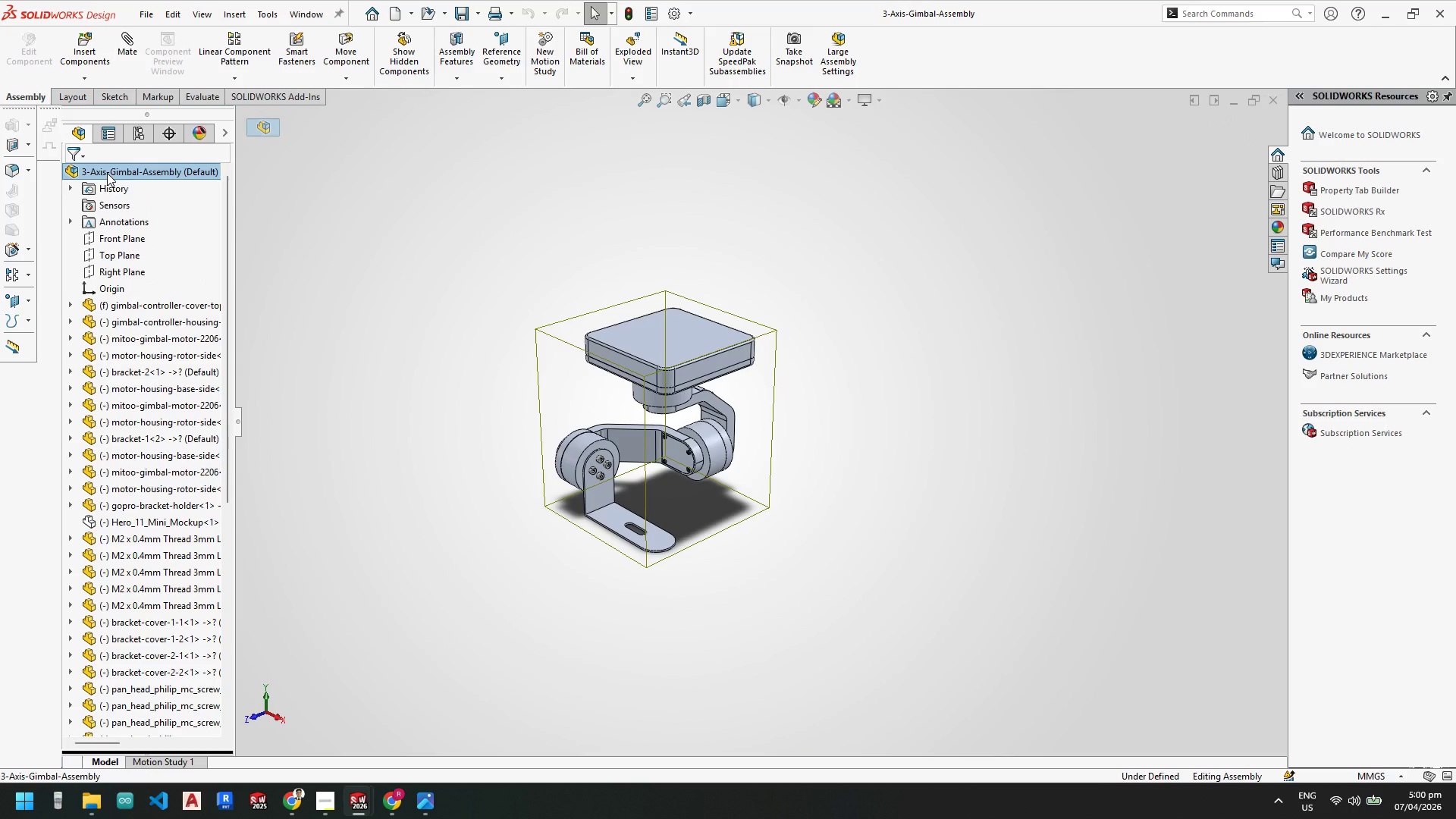 
right_click([107, 173])
 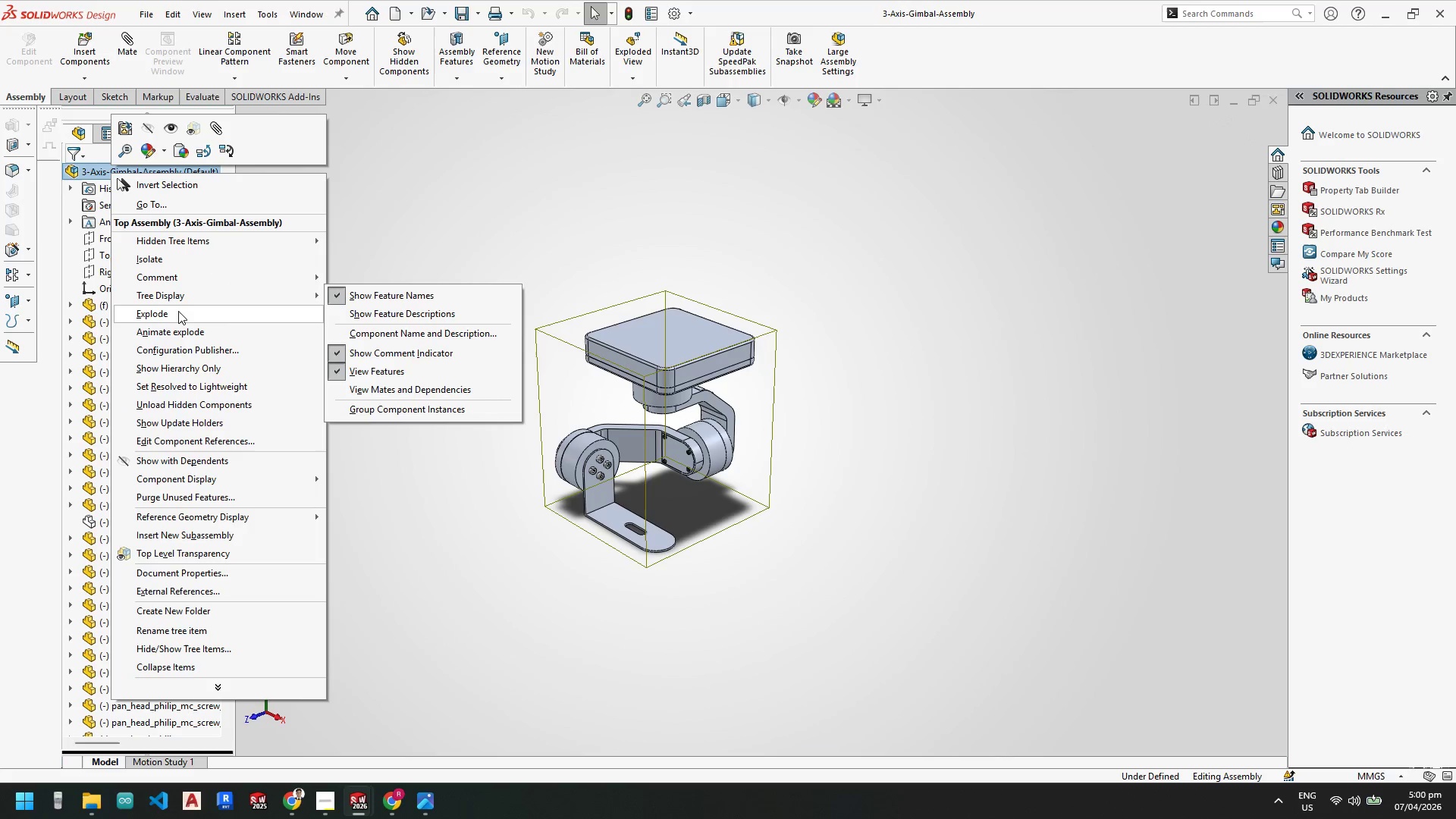 
left_click([178, 311])
 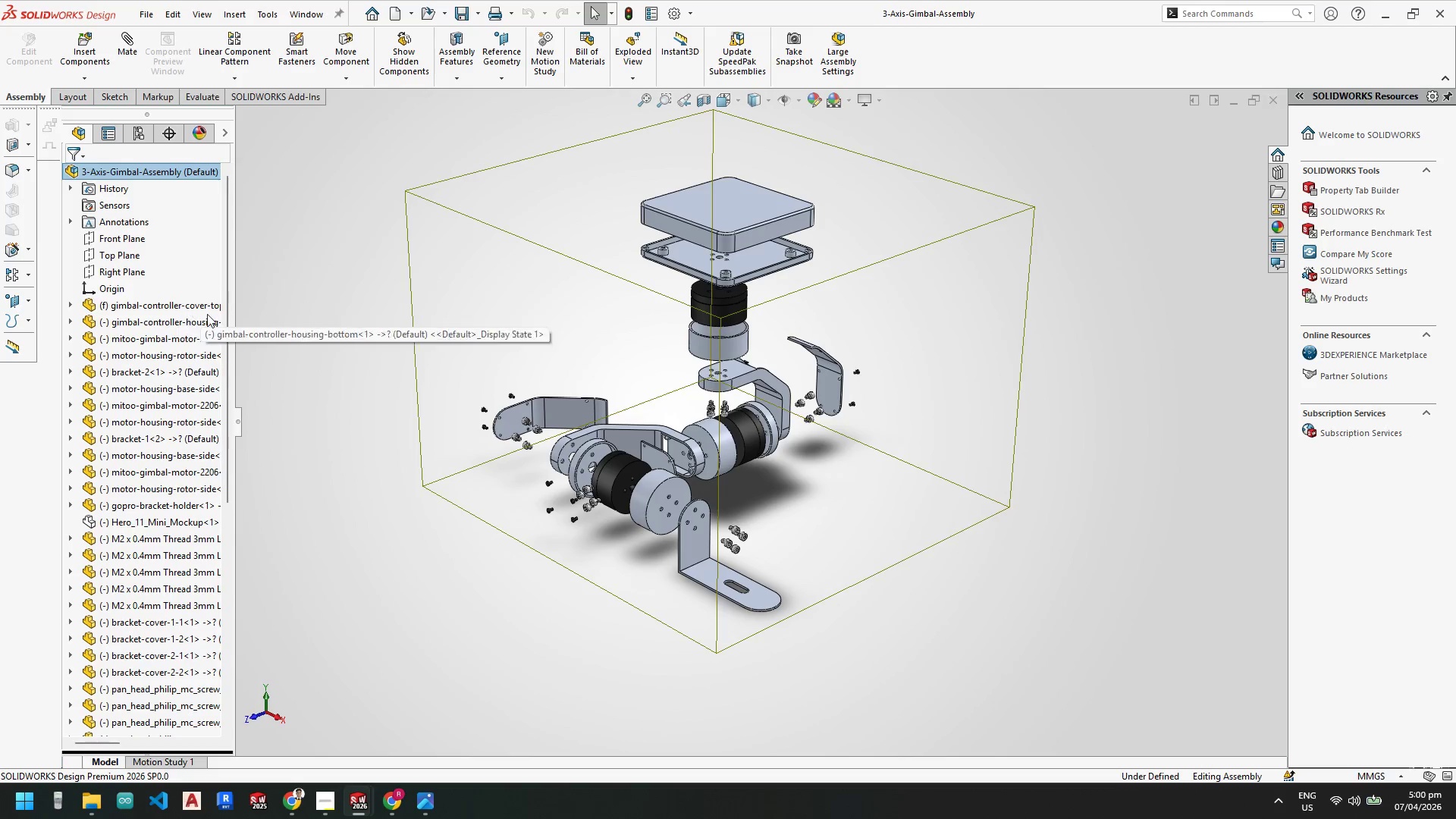 
scroll: coordinate [835, 420], scroll_direction: up, amount: 2.0
 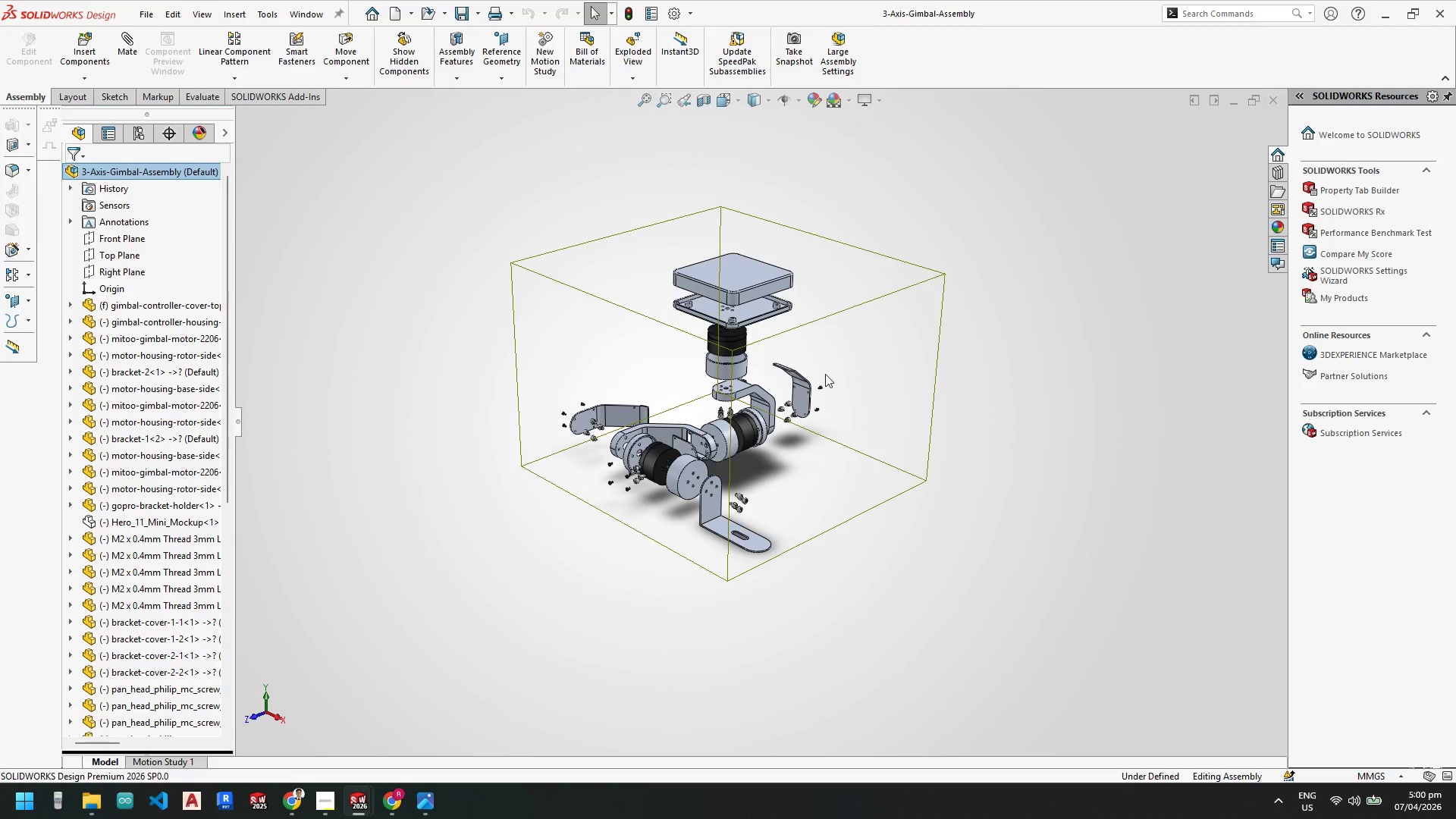 
scroll: coordinate [825, 374], scroll_direction: down, amount: 1.0
 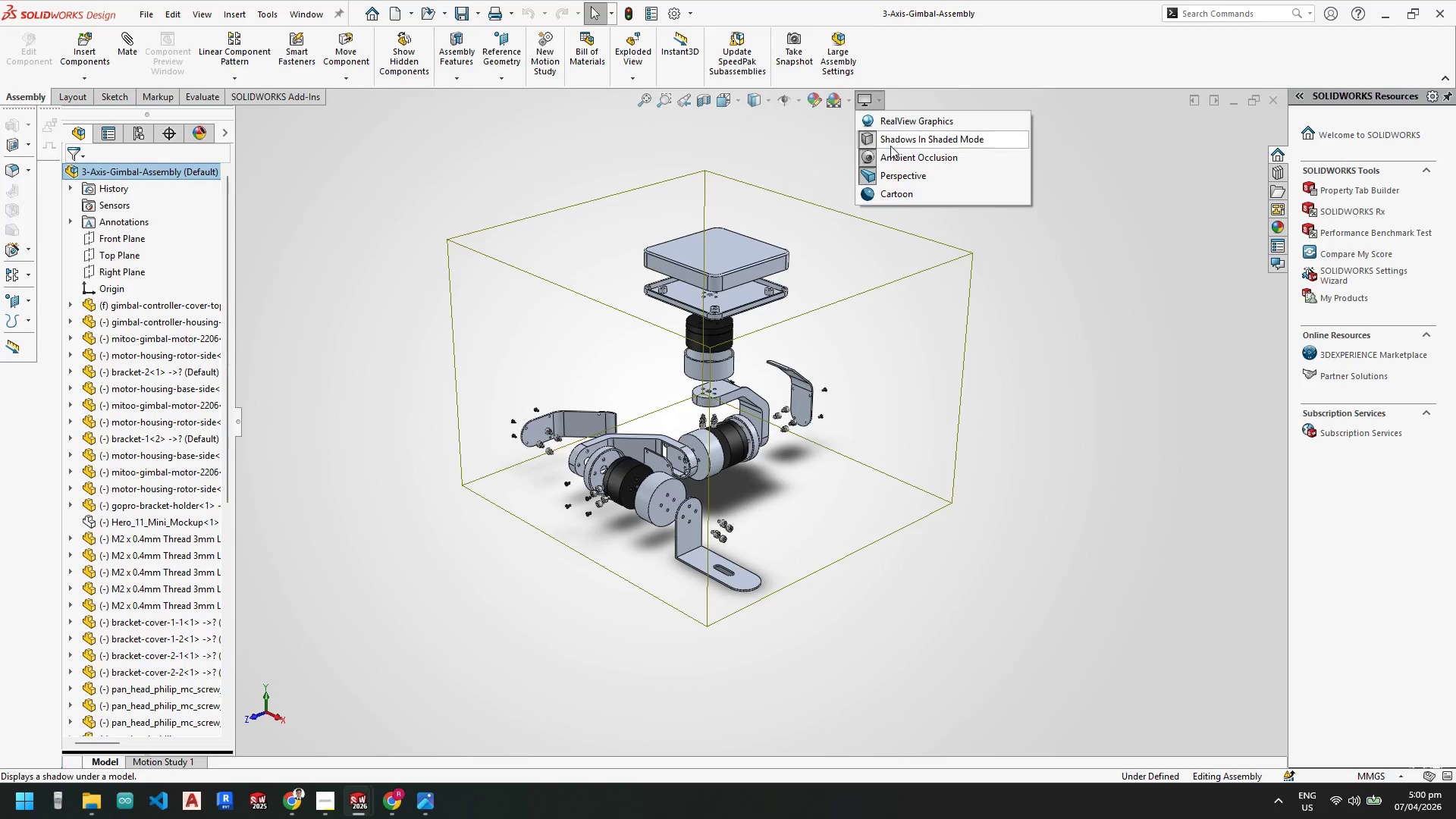 
left_click([887, 169])
 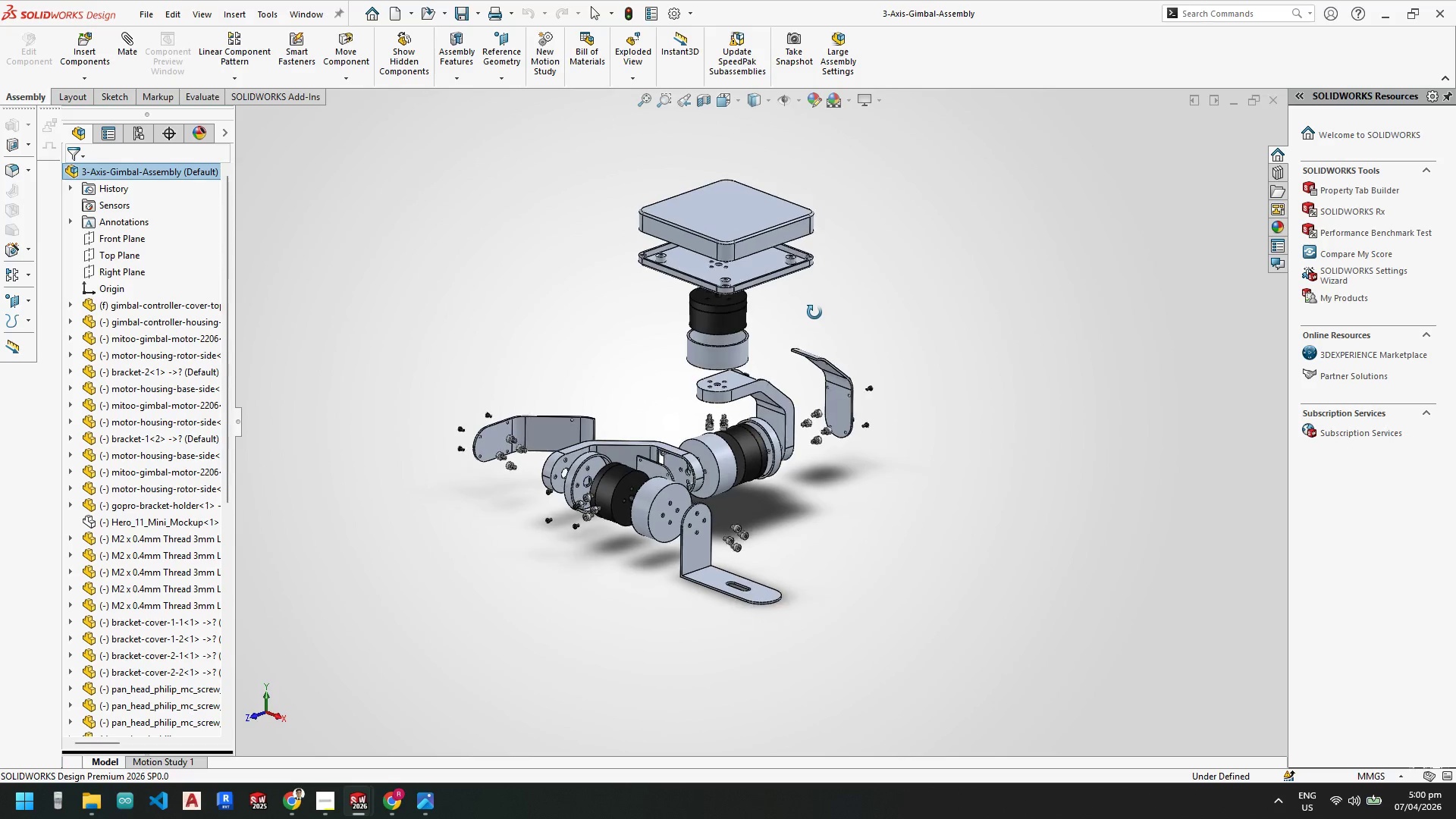 
key(Escape)
 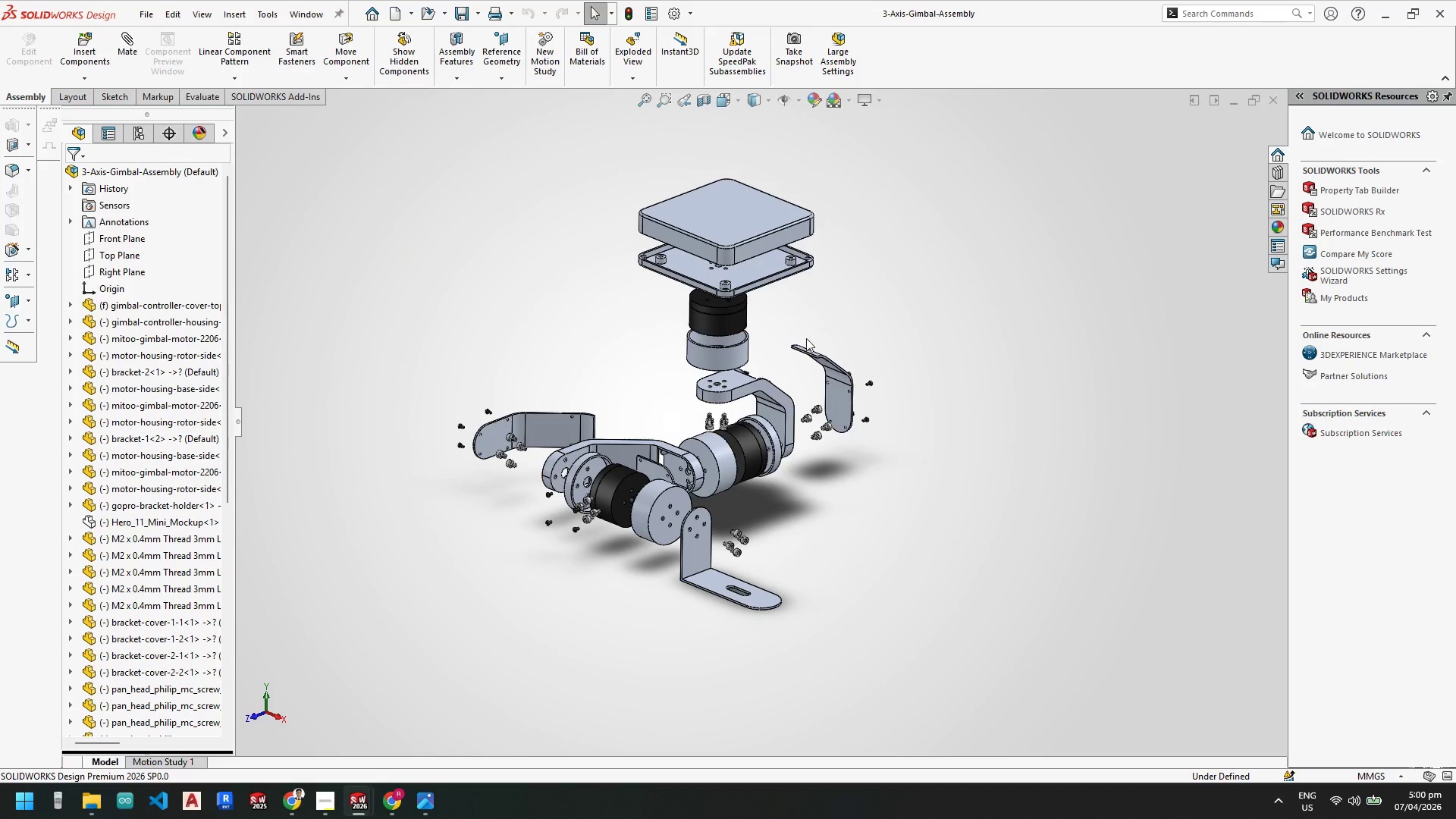 
key(Escape)
 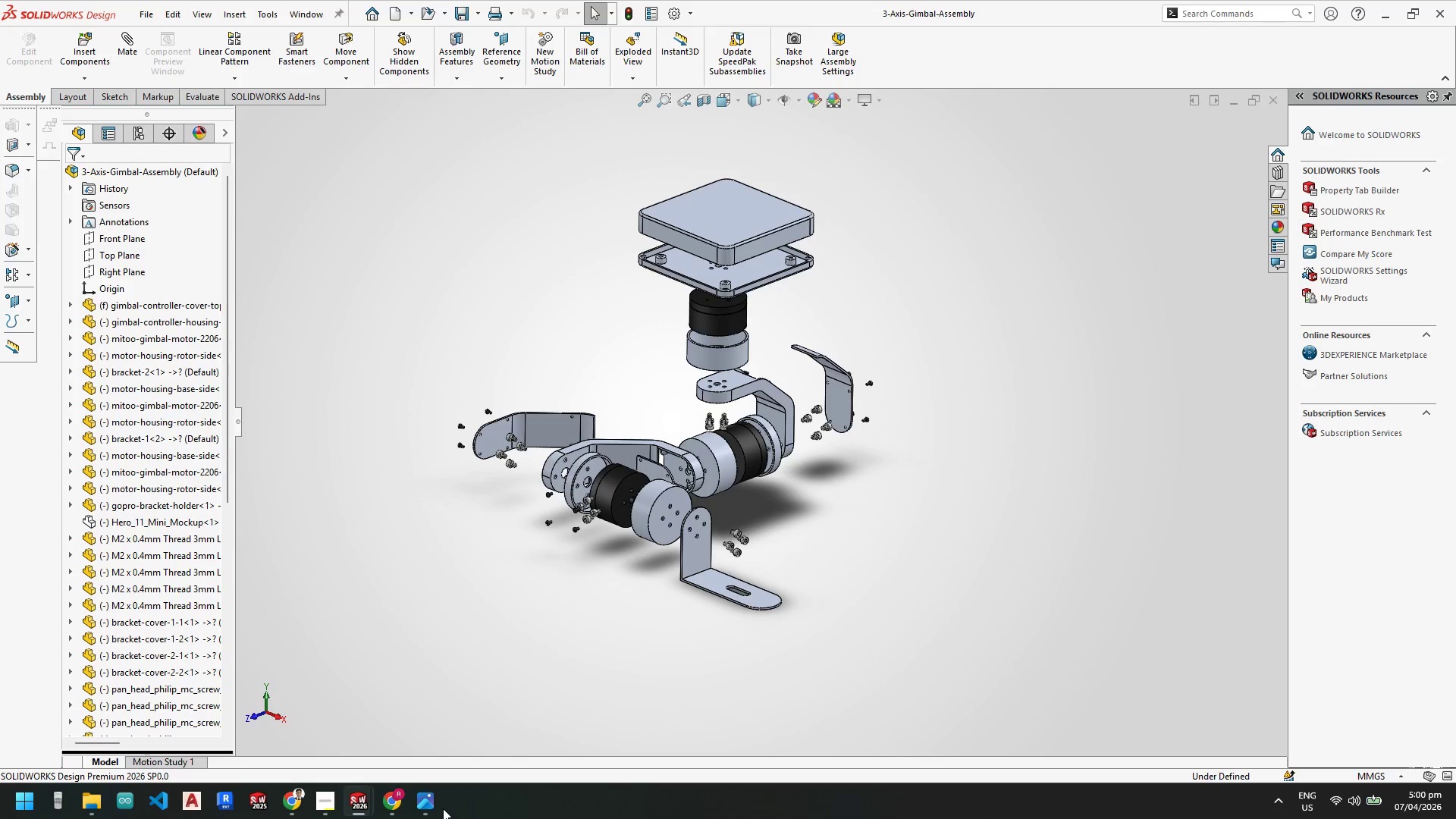 
mouse_move([387, 805])
 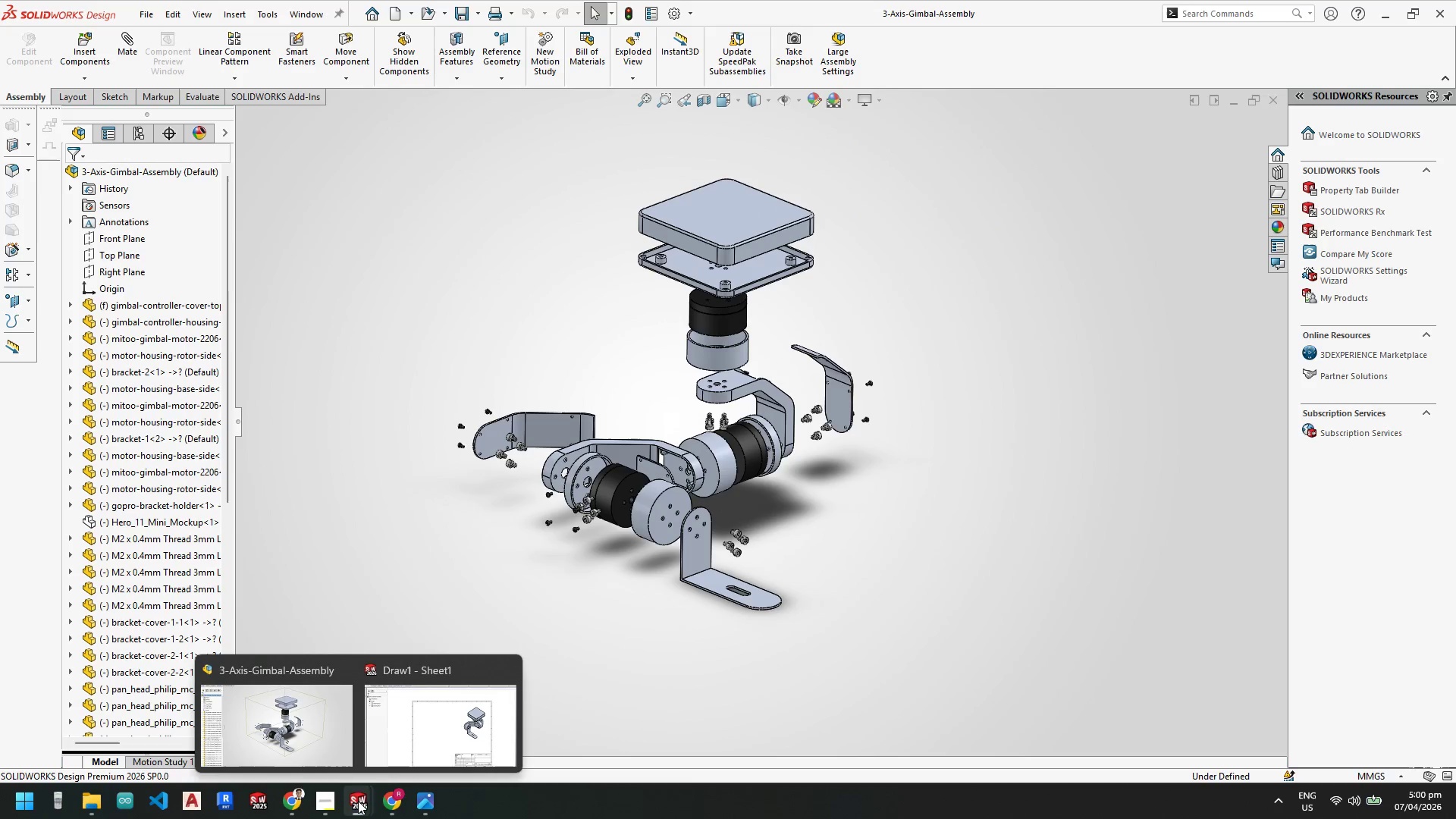 
left_click([434, 733])
 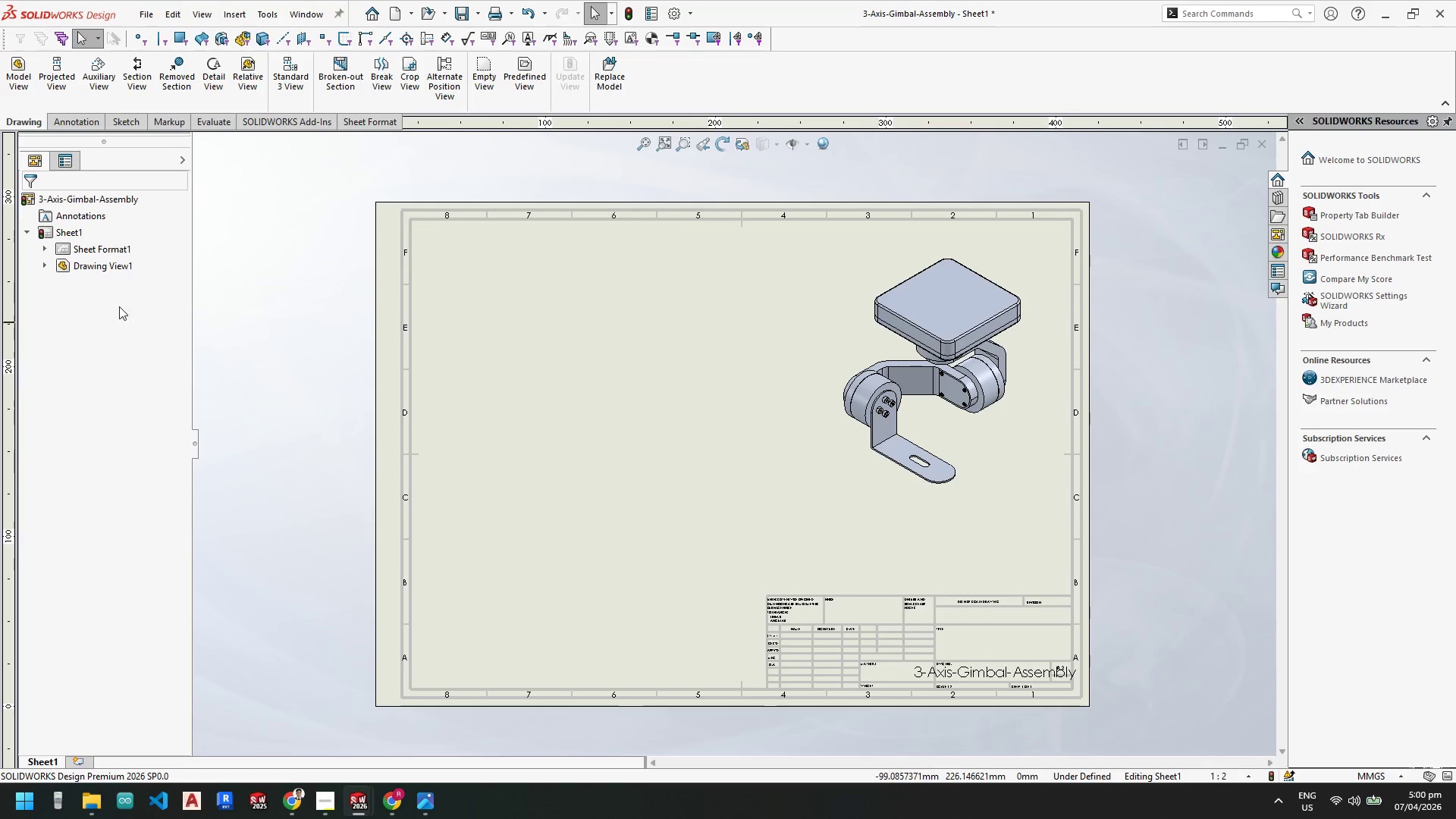 
left_click([93, 264])
 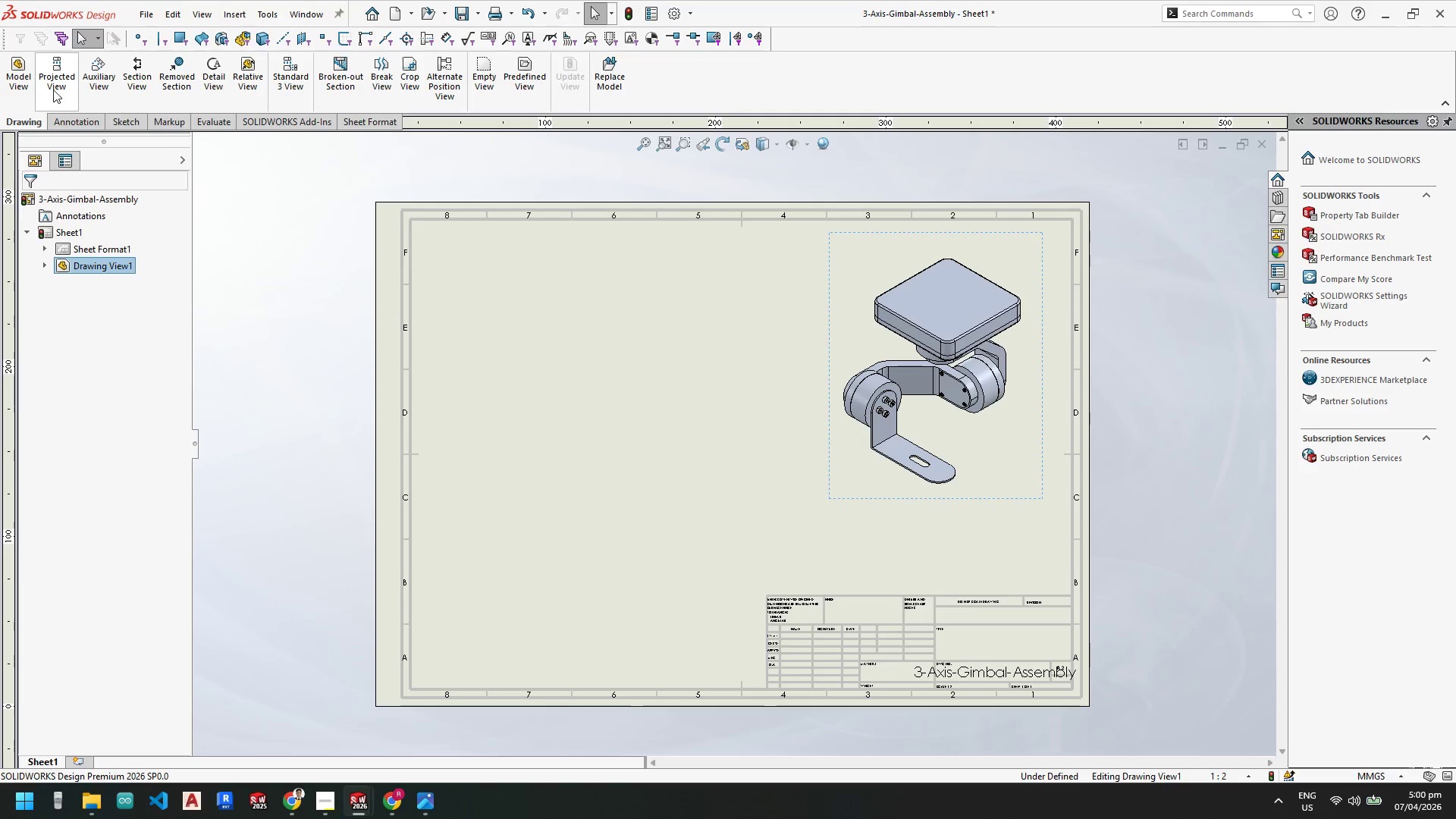 
left_click([24, 74])
 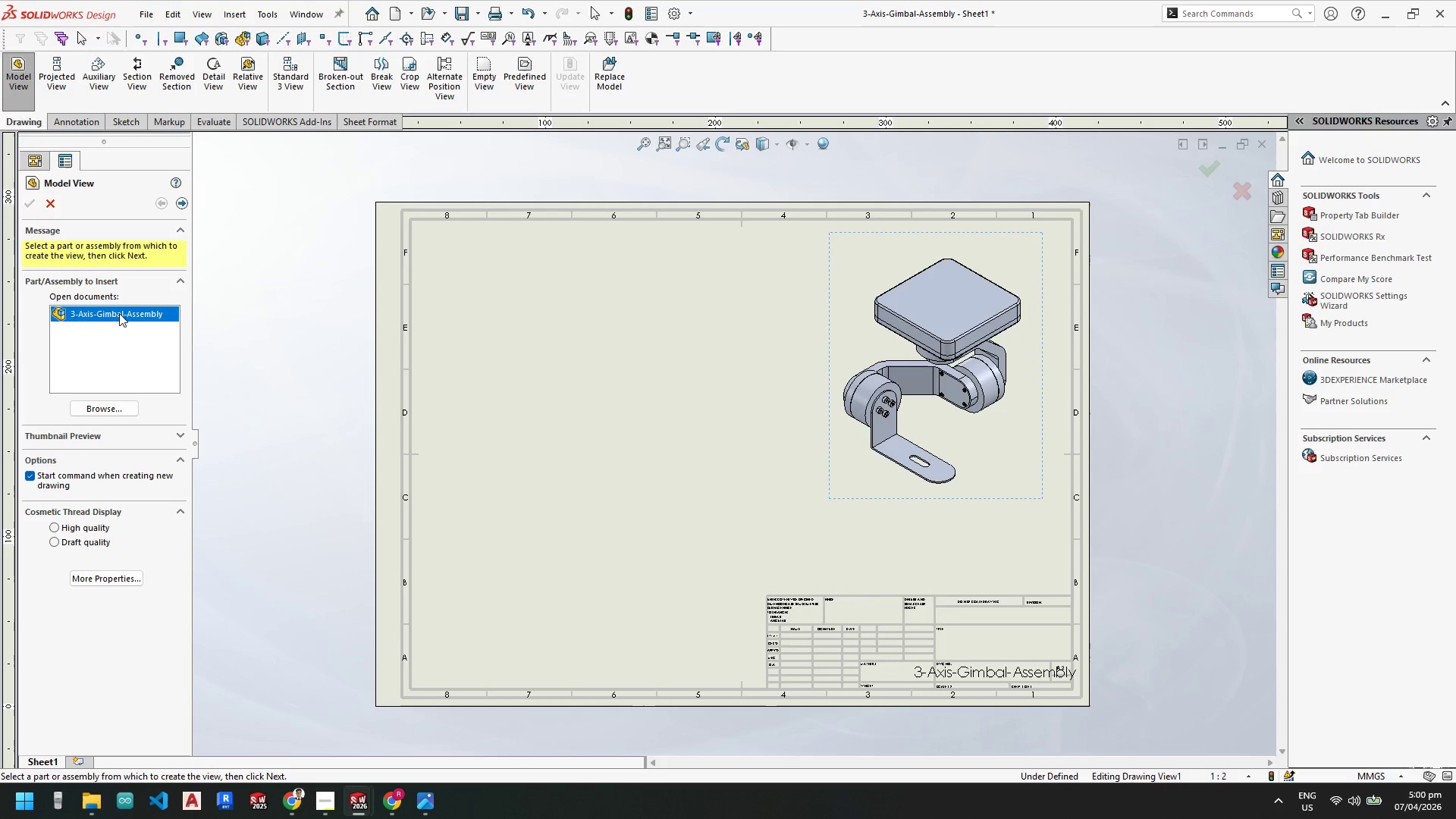 
double_click([118, 313])
 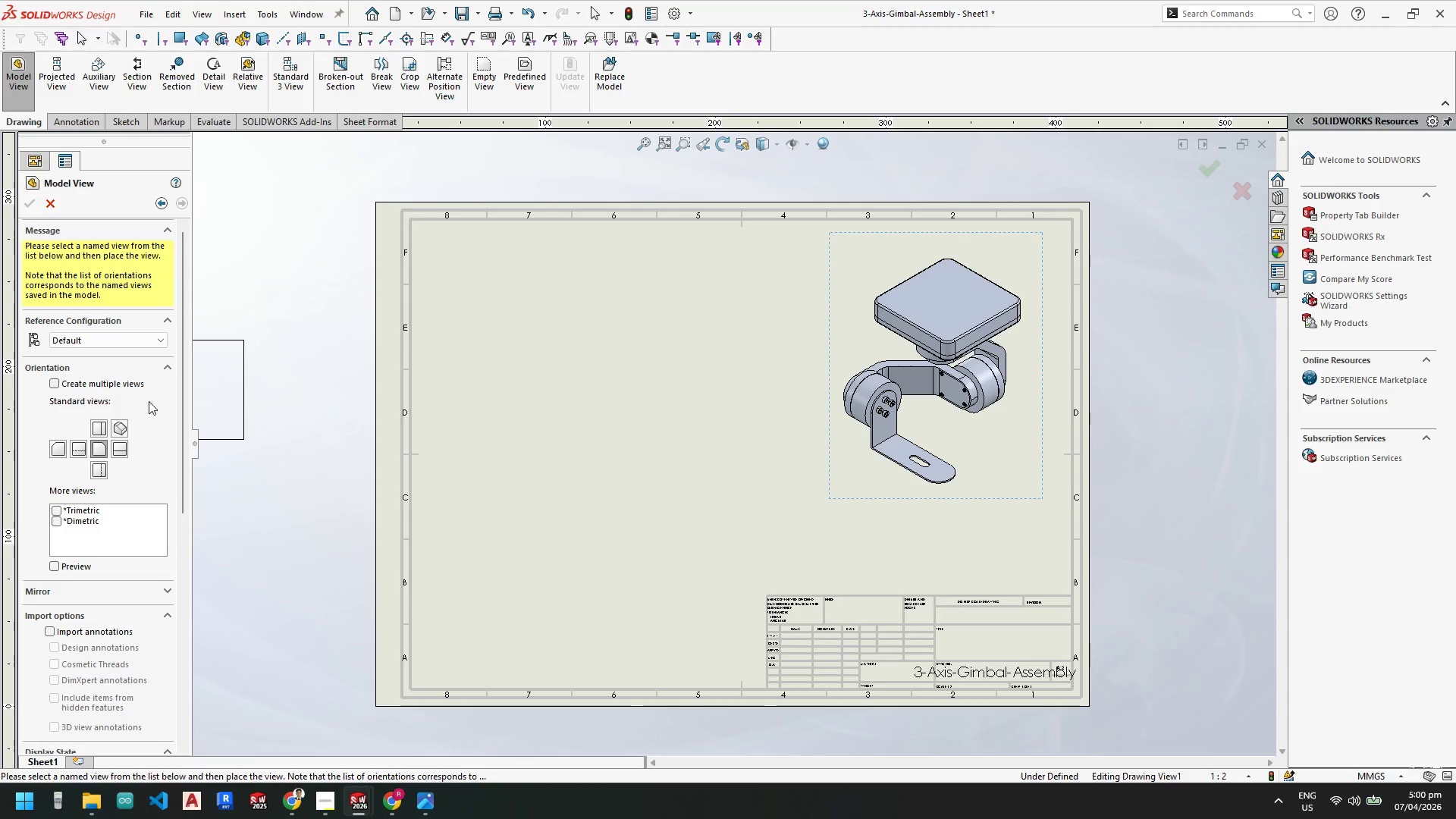 
left_click([124, 426])
 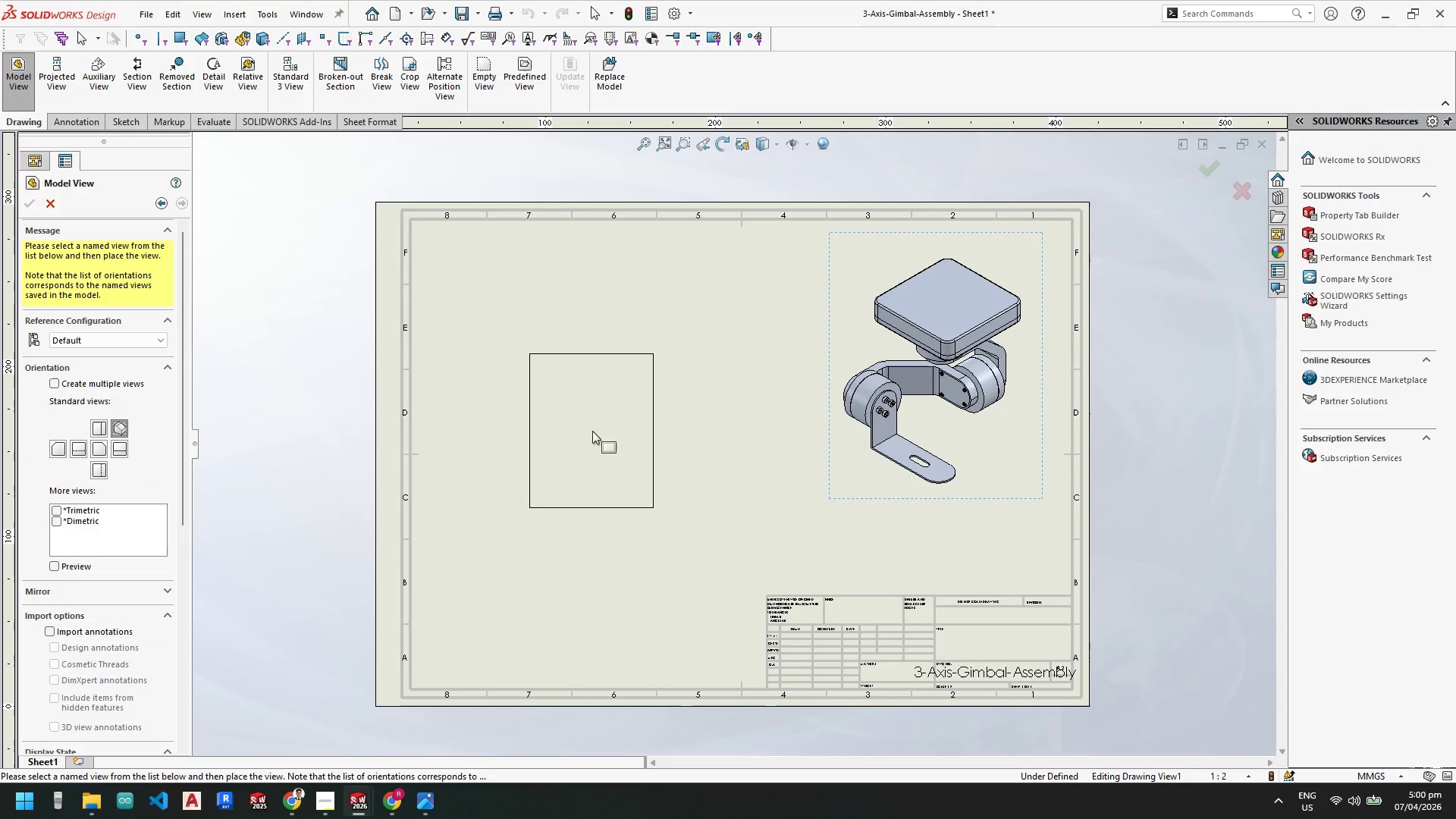 
left_click([573, 445])
 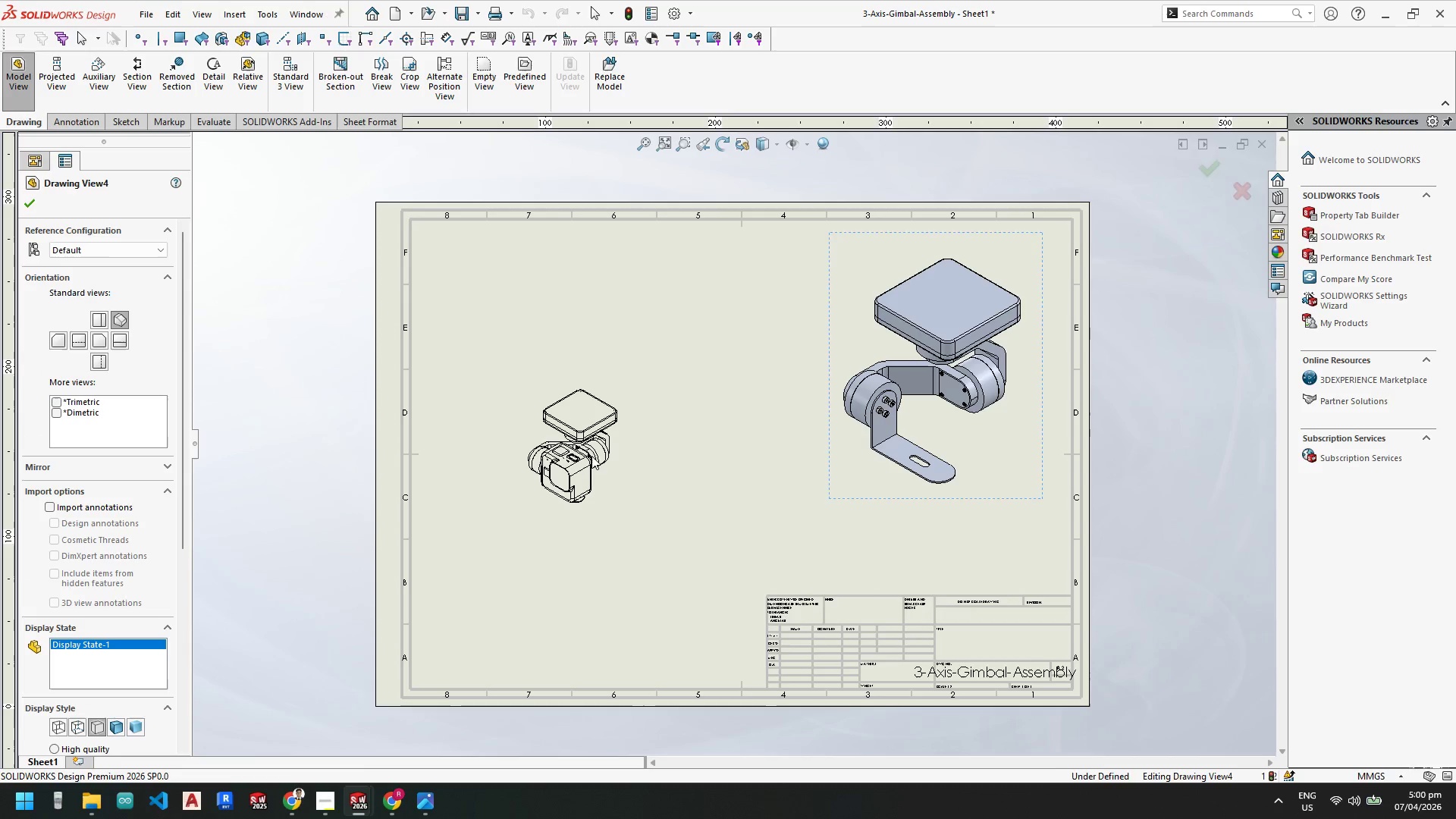 
scroll: coordinate [125, 632], scroll_direction: down, amount: 5.0
 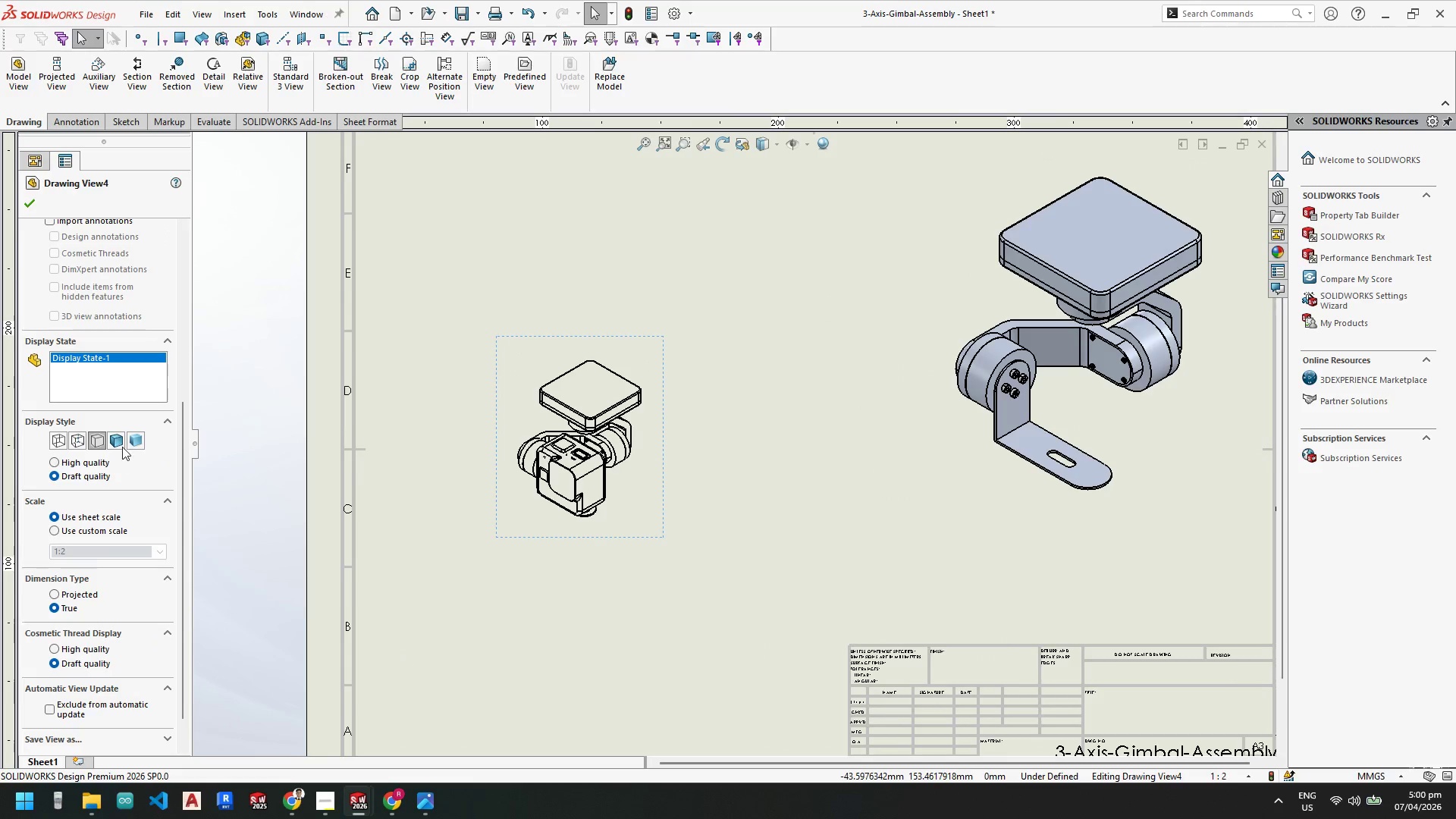 
left_click([116, 441])
 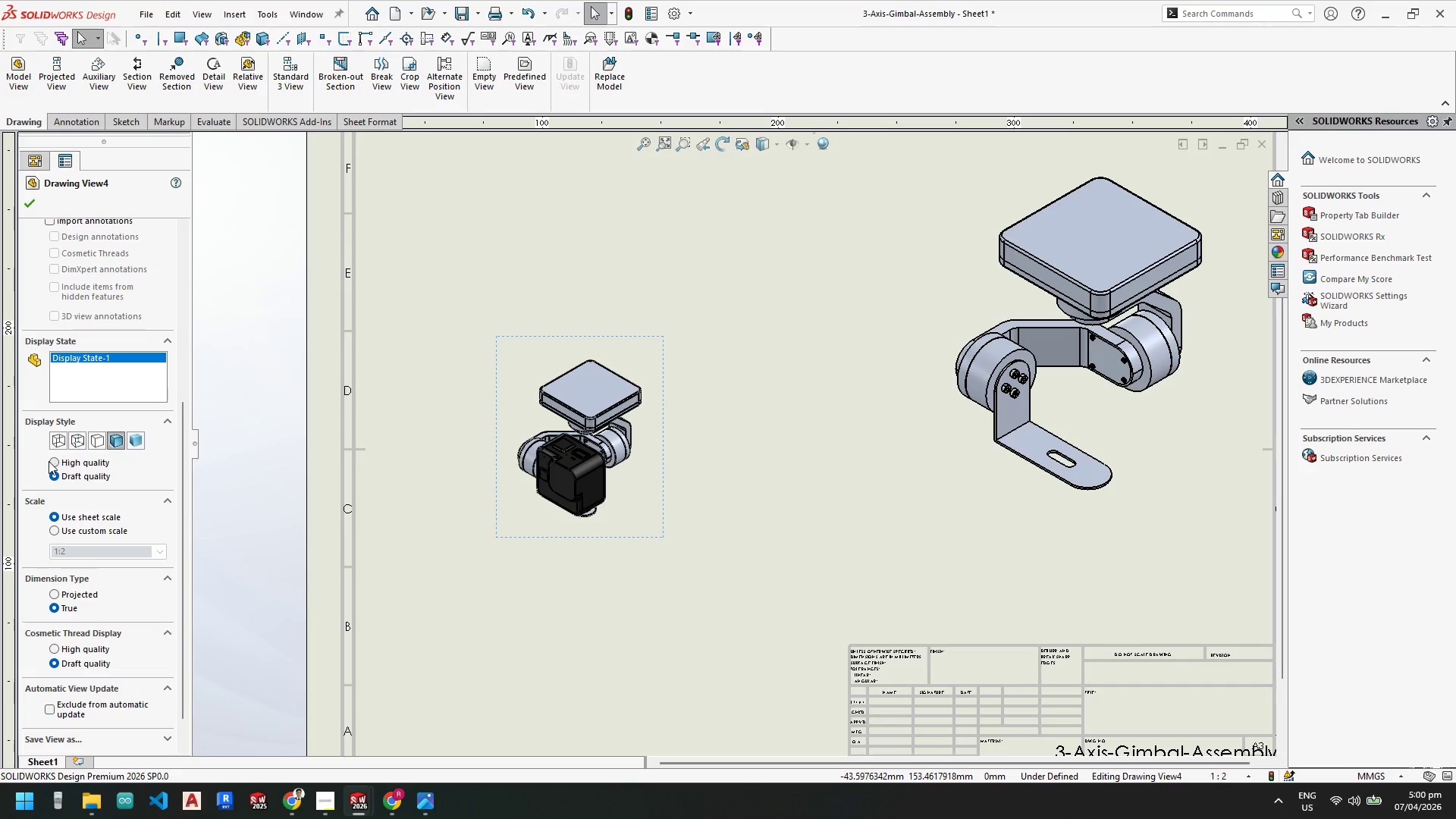 
left_click([54, 463])
 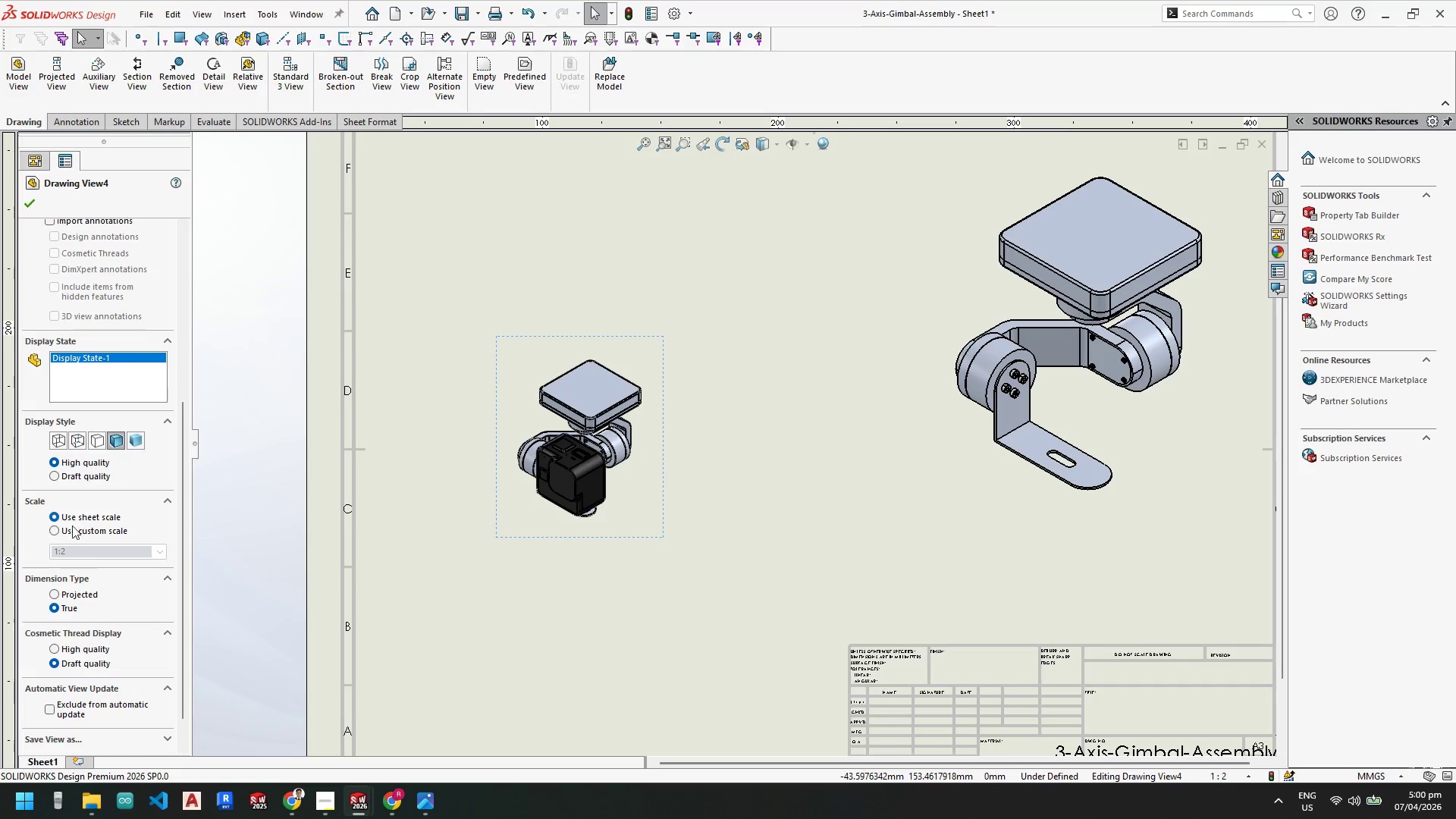 
left_click([56, 530])
 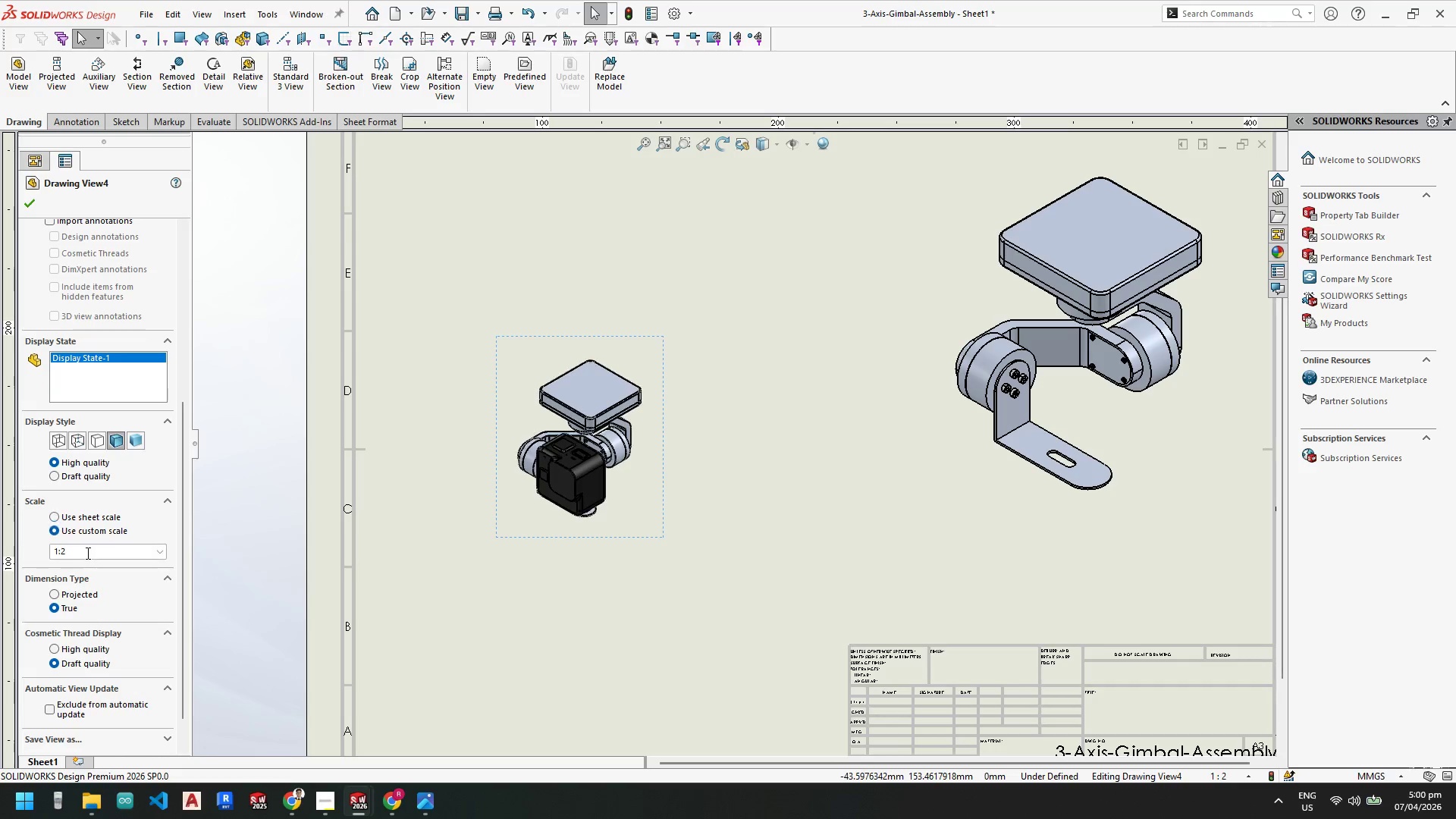 
left_click_drag(start_coordinate=[85, 553], to_coordinate=[30, 553])
 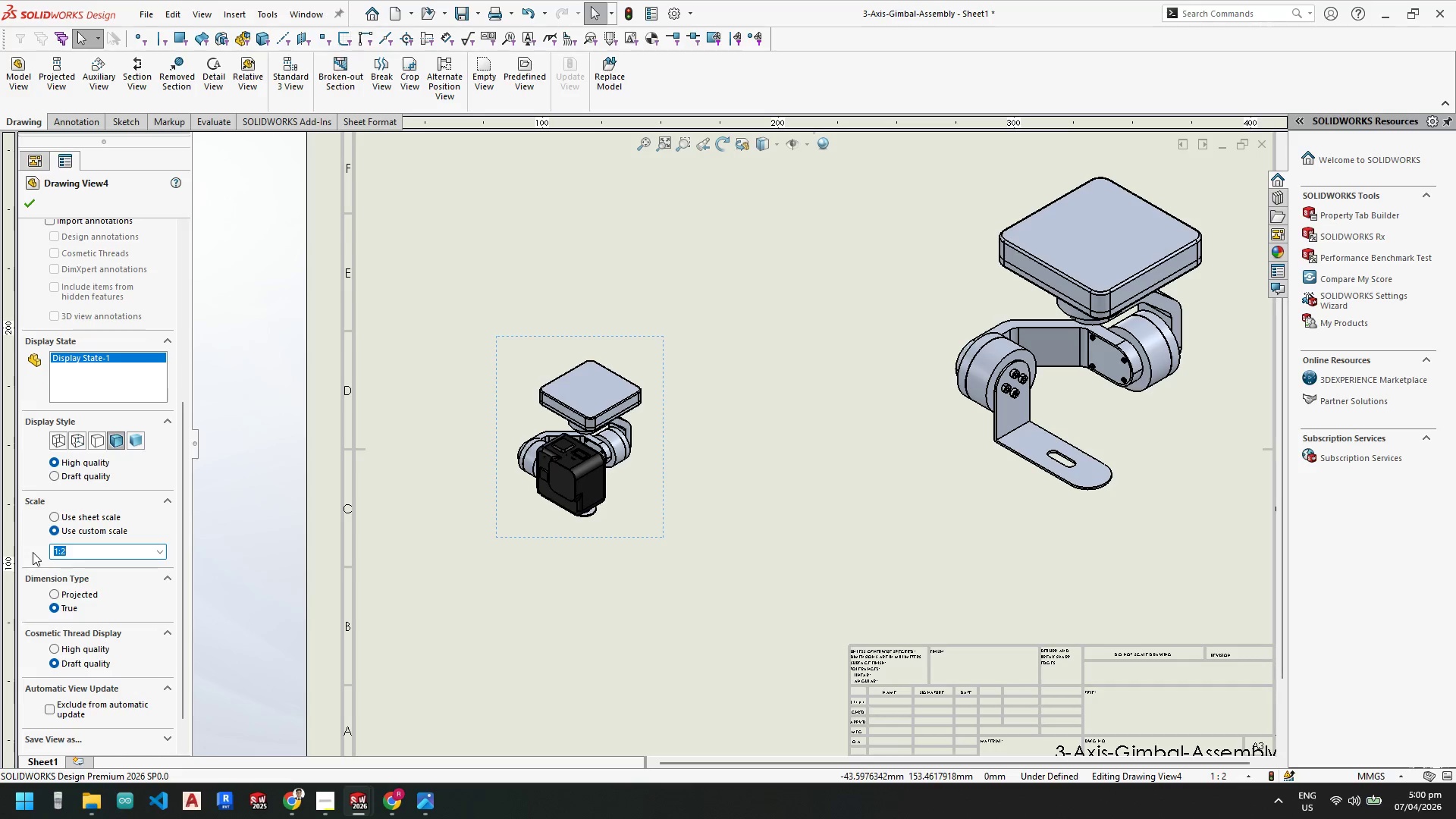 
key(1)
 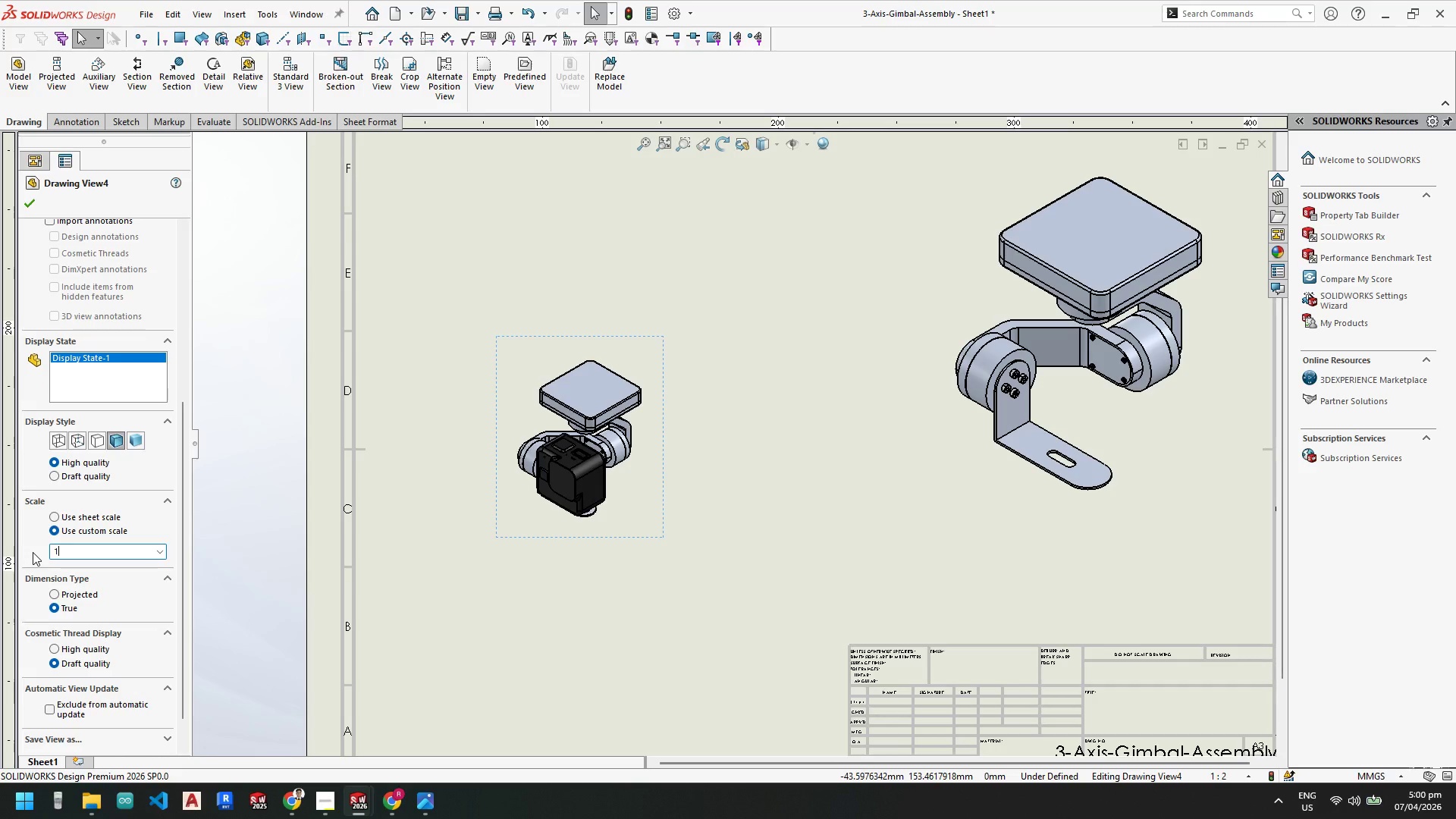 
key(Shift+ShiftLeft)
 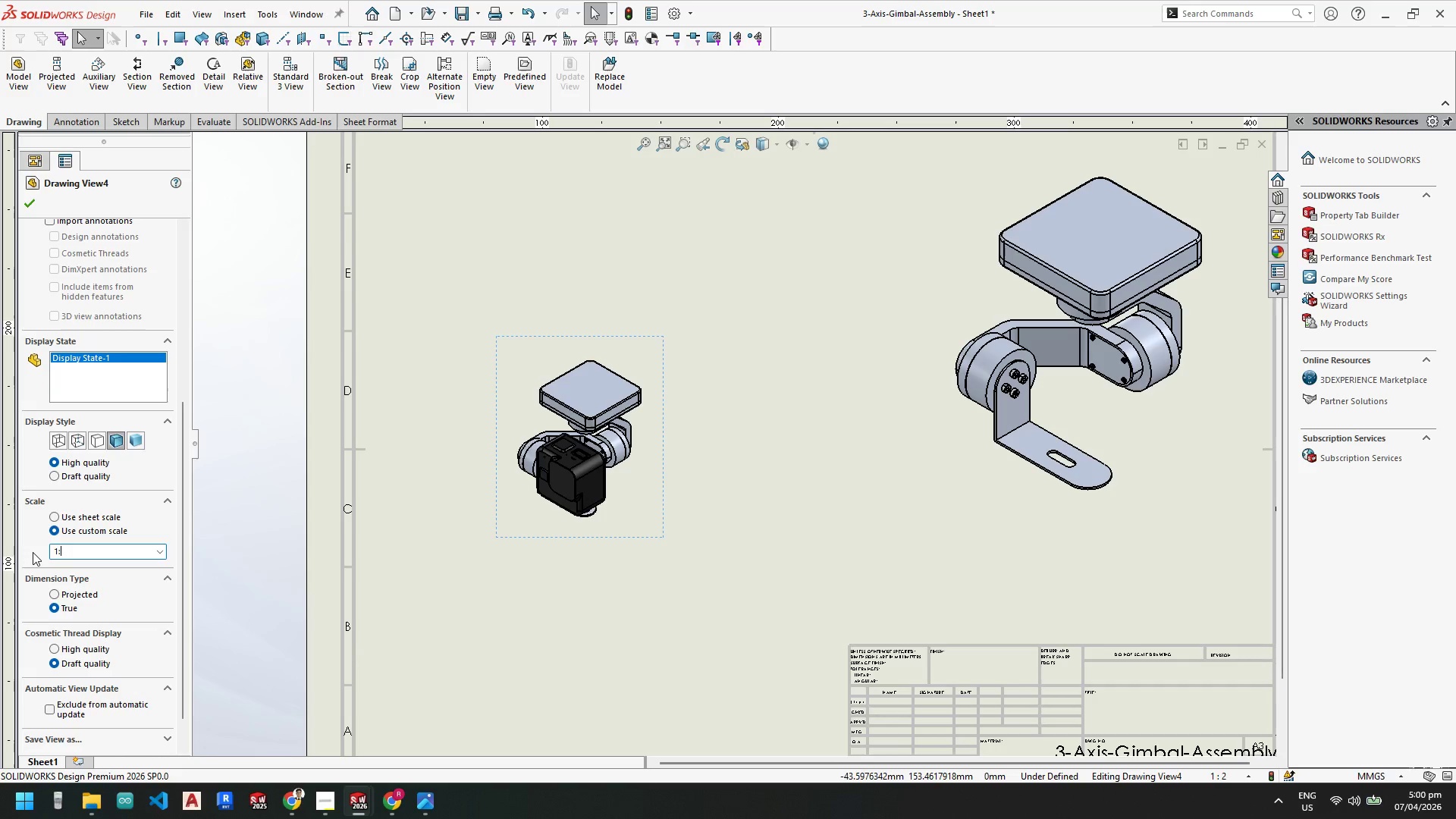 
key(Shift+Semicolon)
 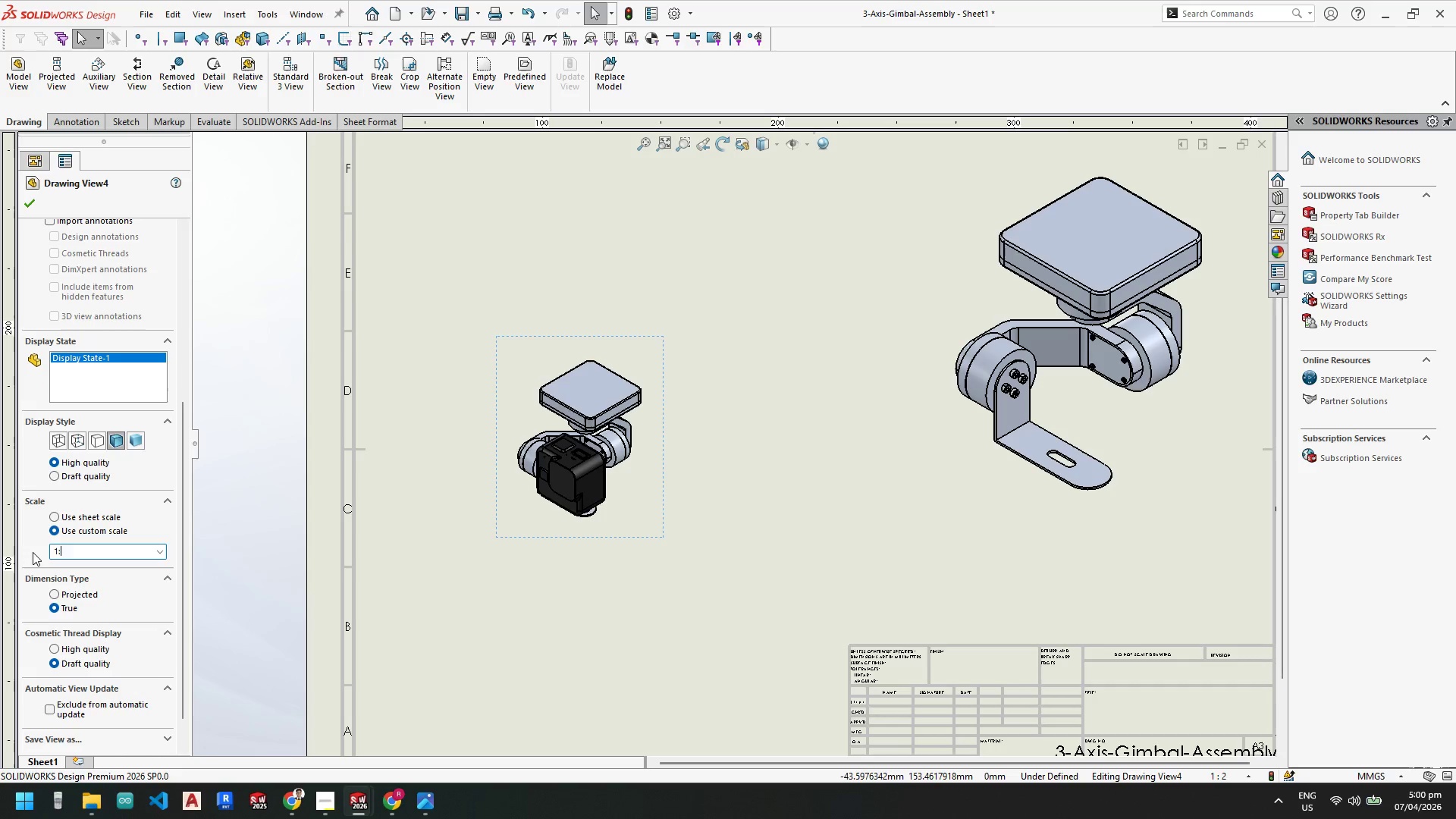 
key(1)
 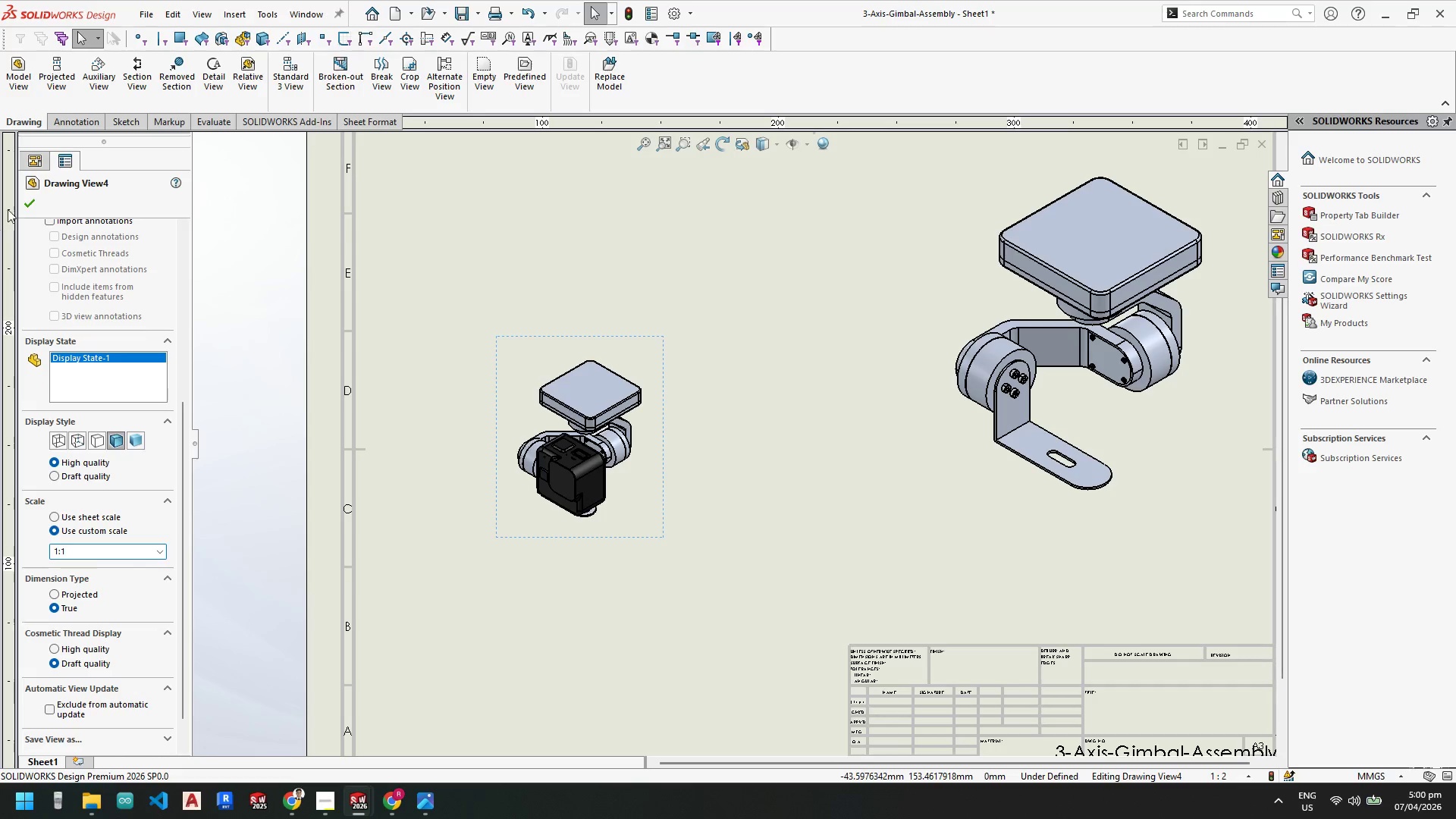 
left_click([30, 202])
 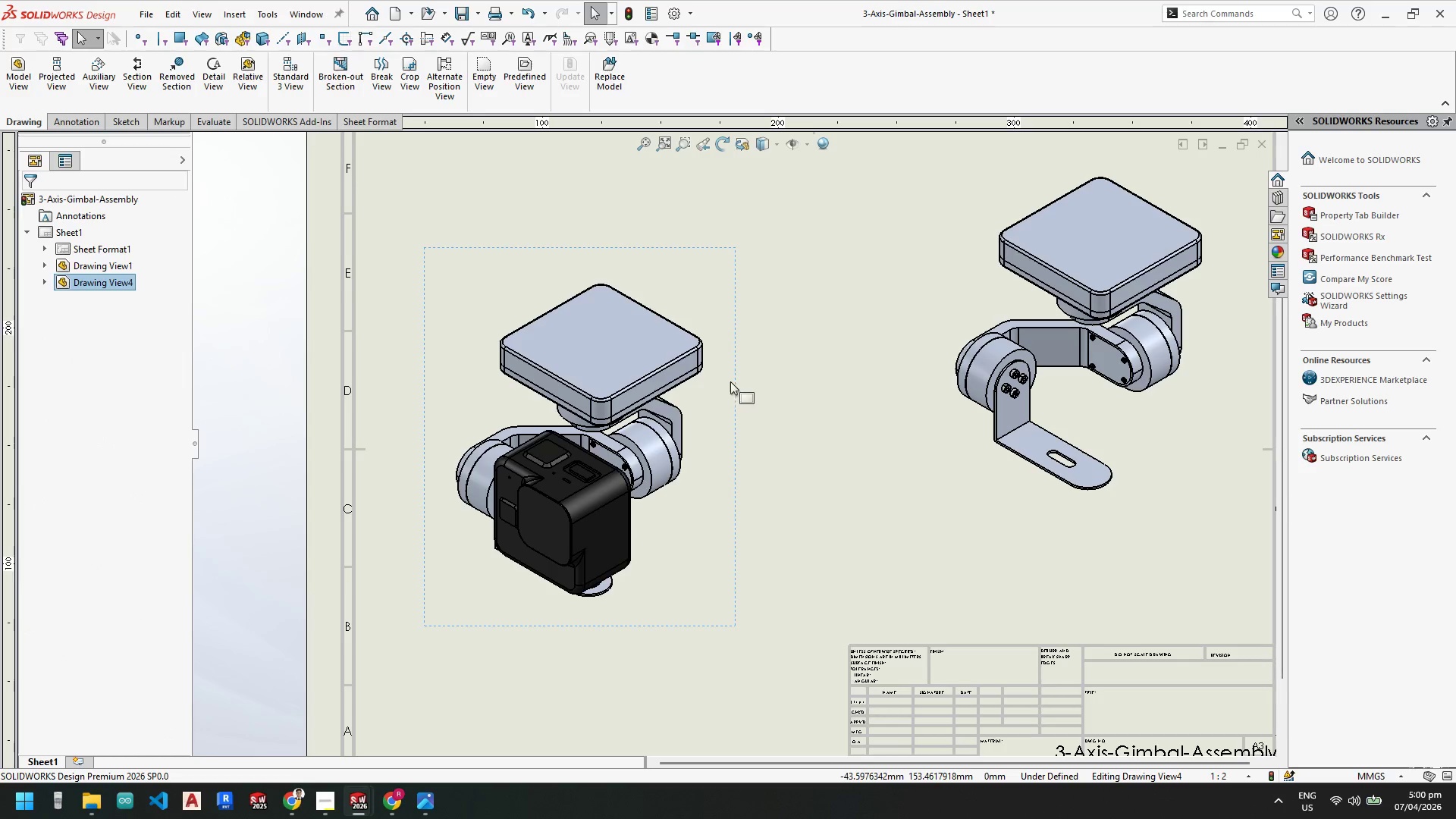 
left_click([734, 381])
 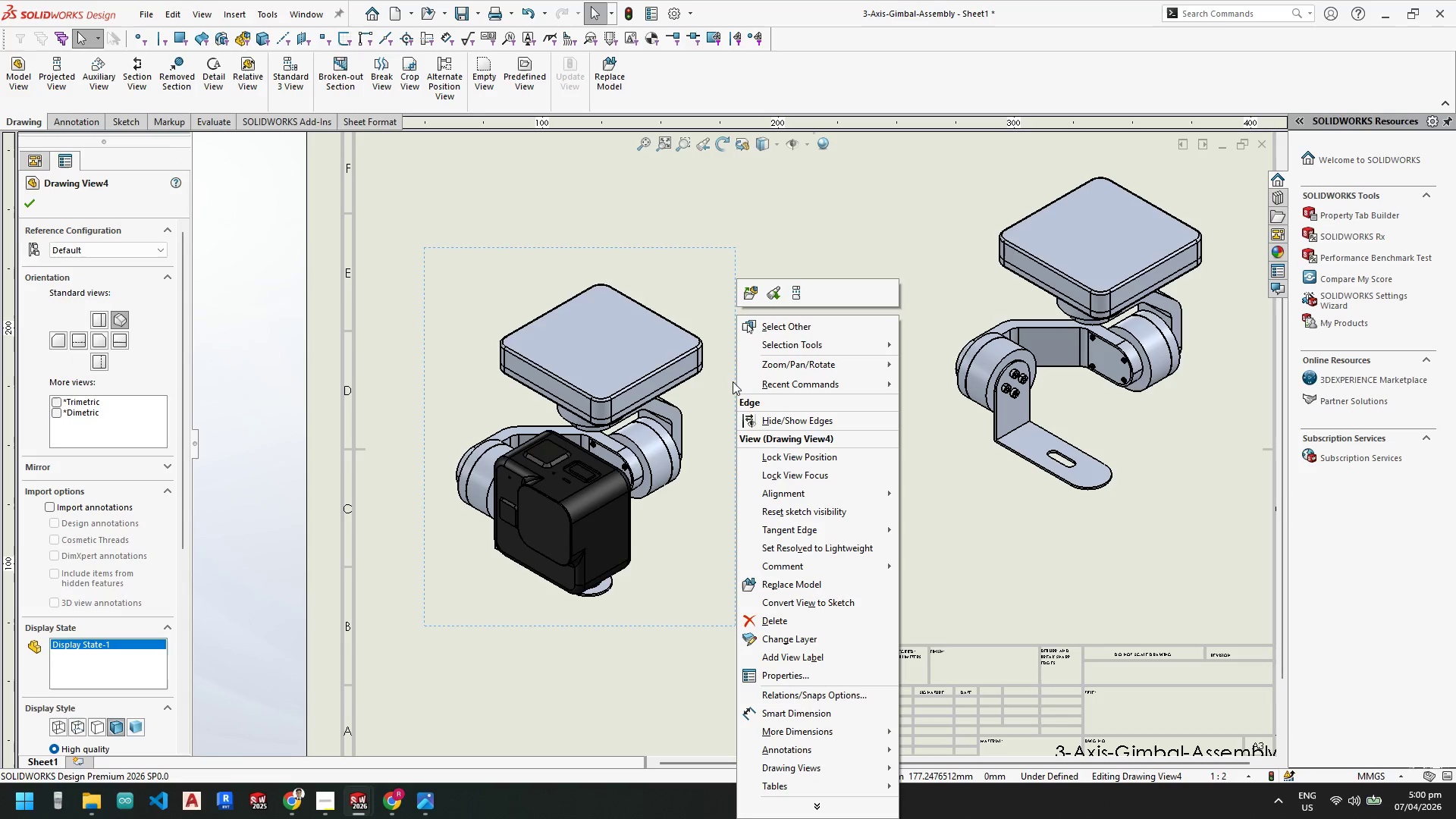 
left_click([627, 359])
 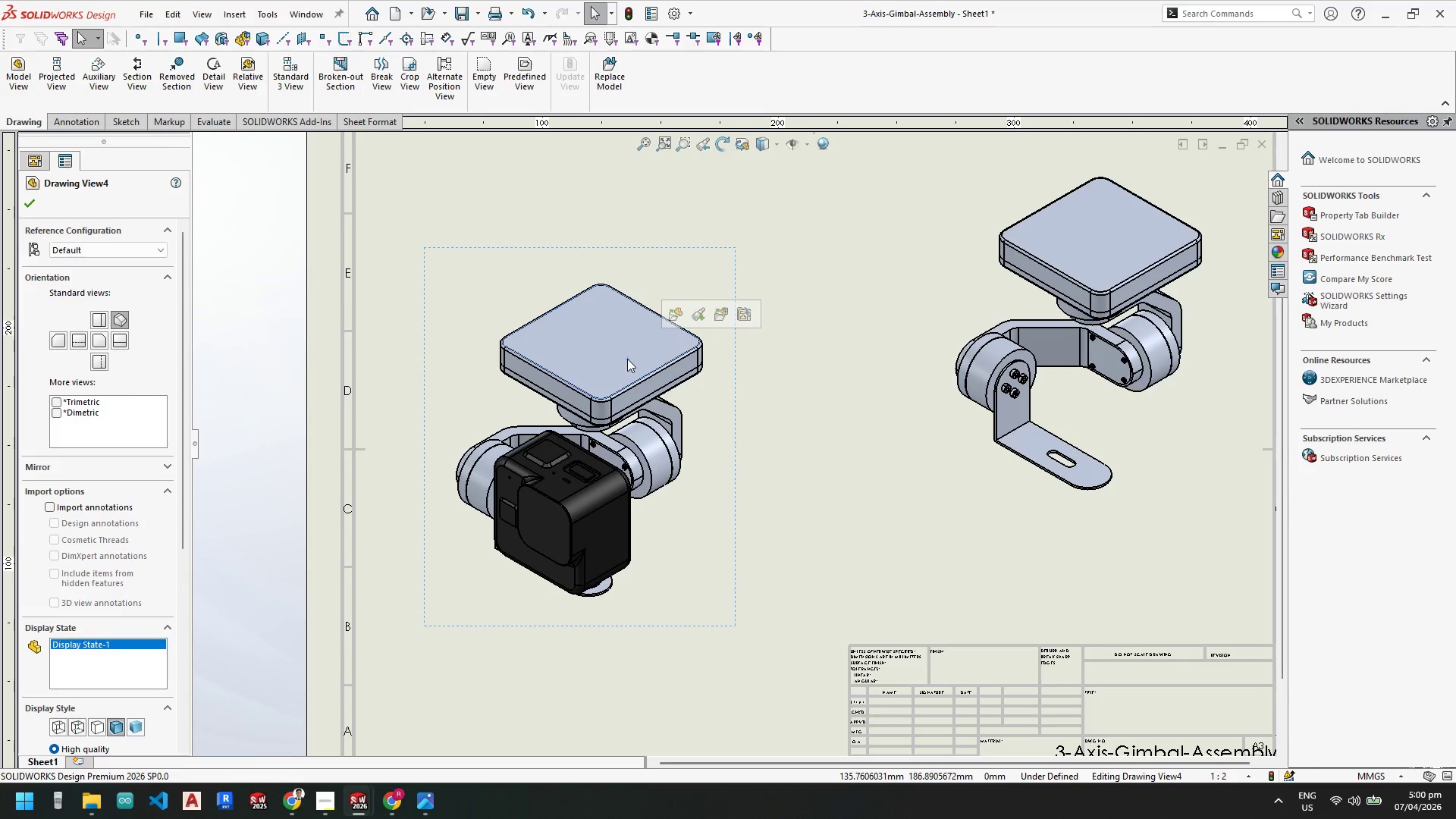 
right_click([627, 359])
 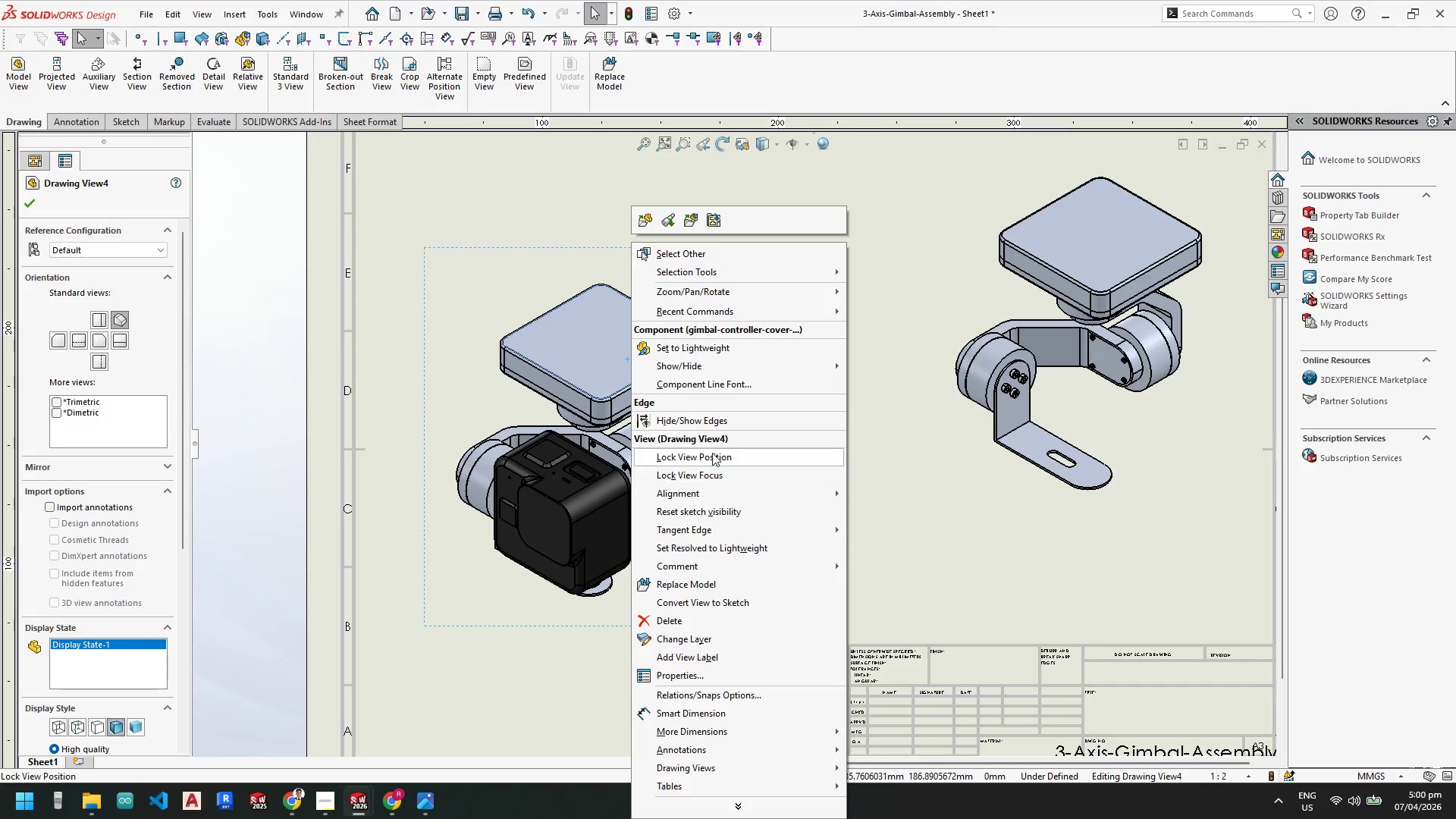 
wait(5.13)
 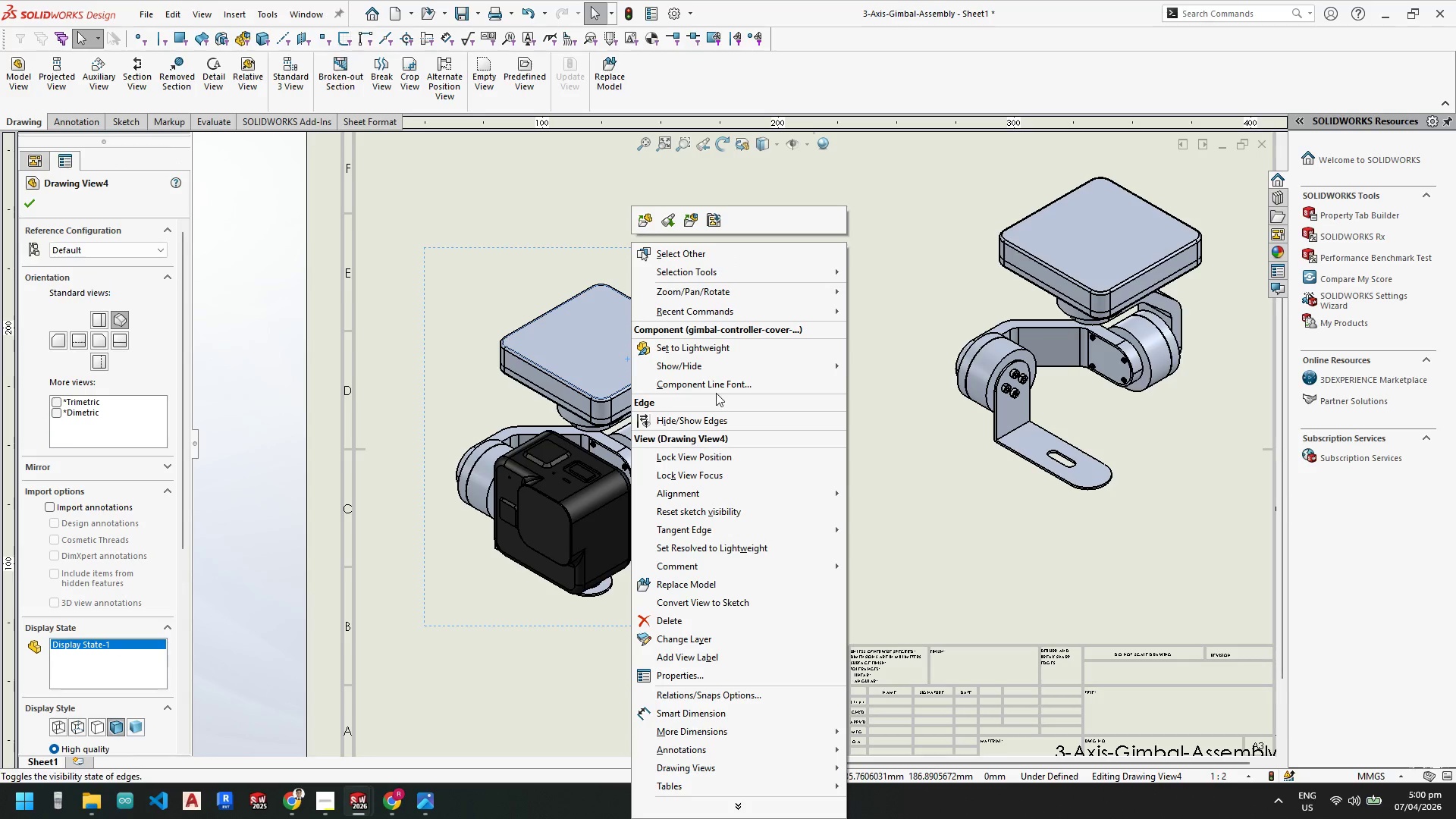 
mouse_move([738, 485])
 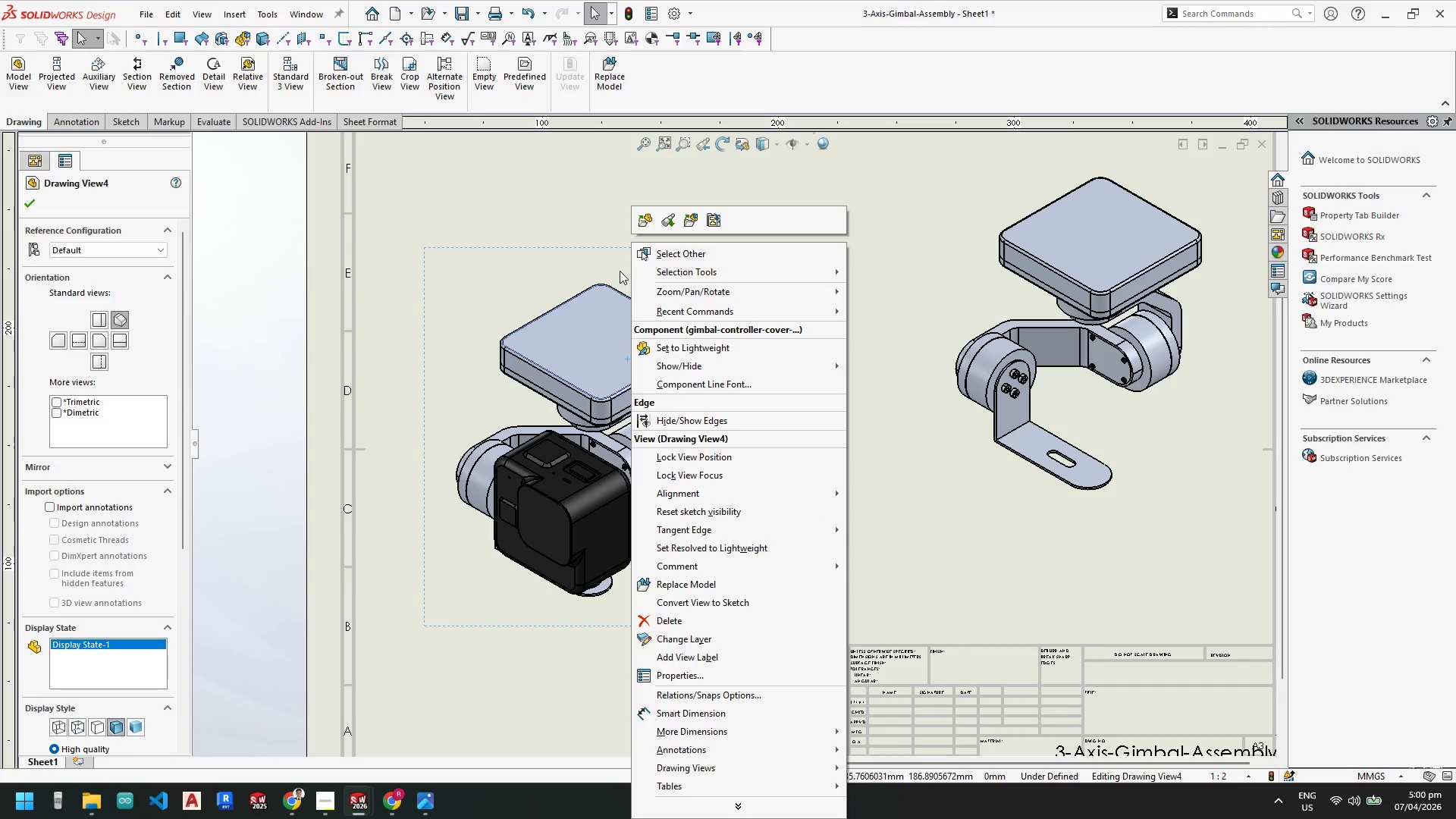 
wait(6.39)
 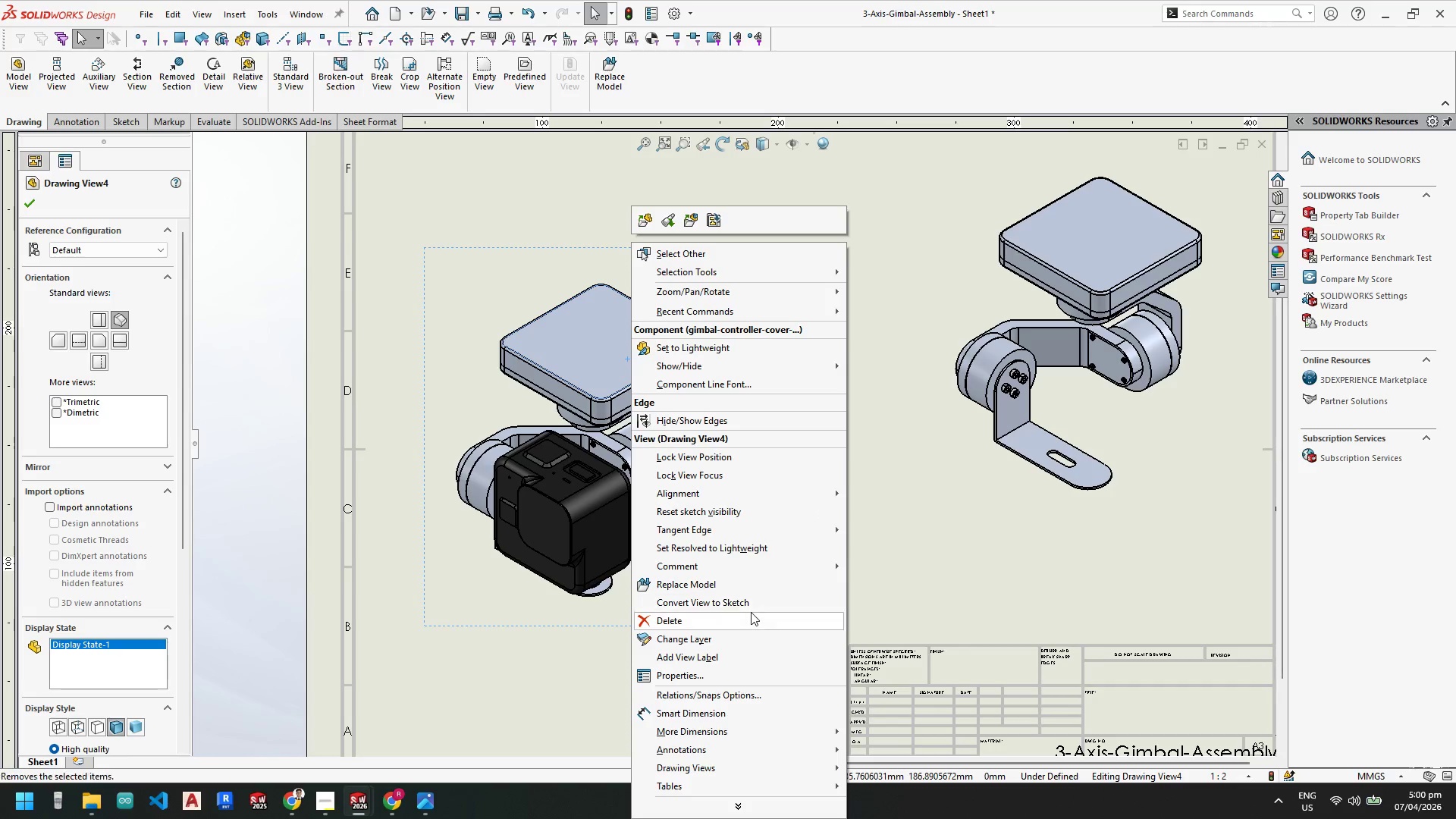 
key(Escape)
 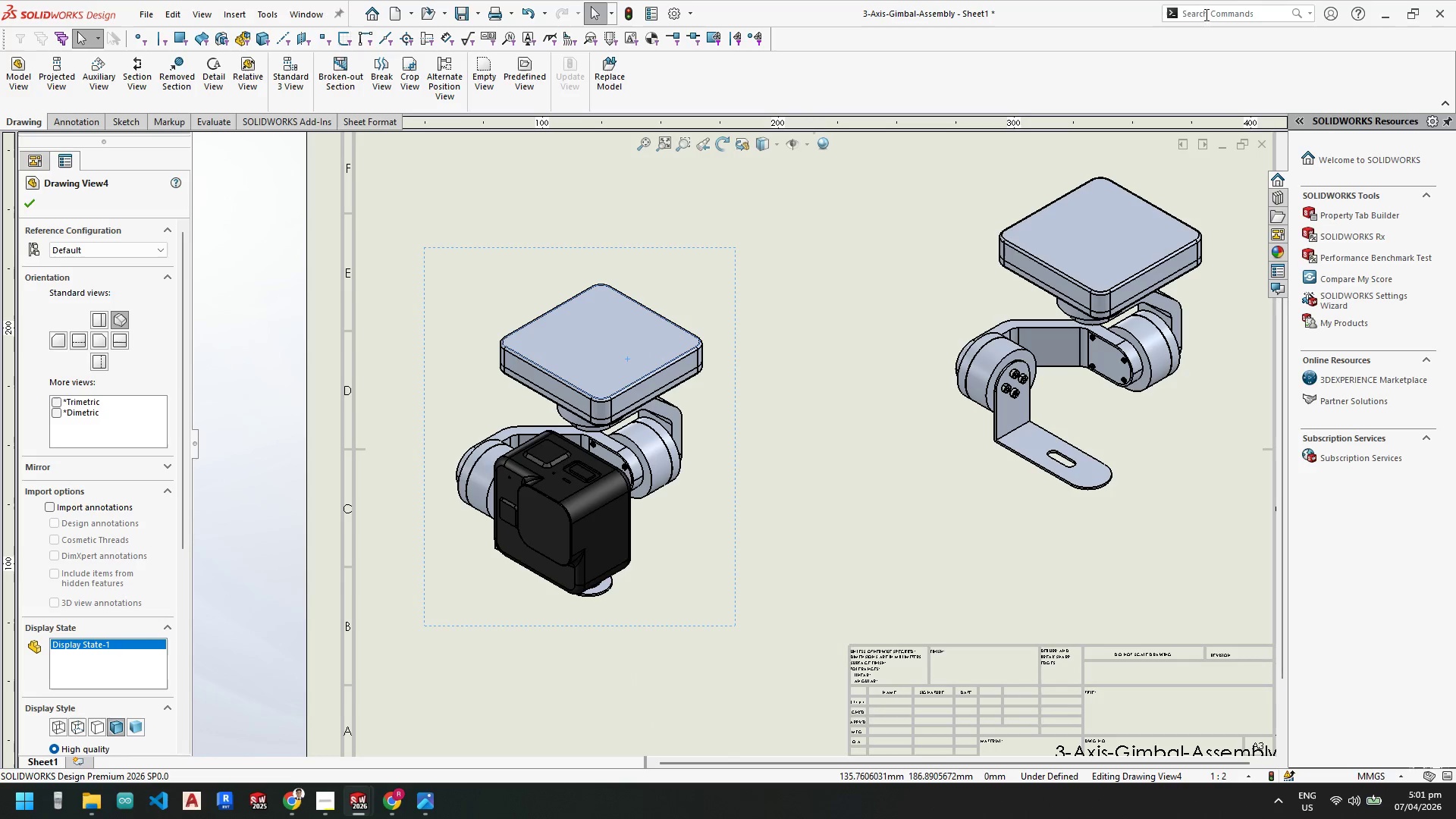 
left_click([1205, 14])
 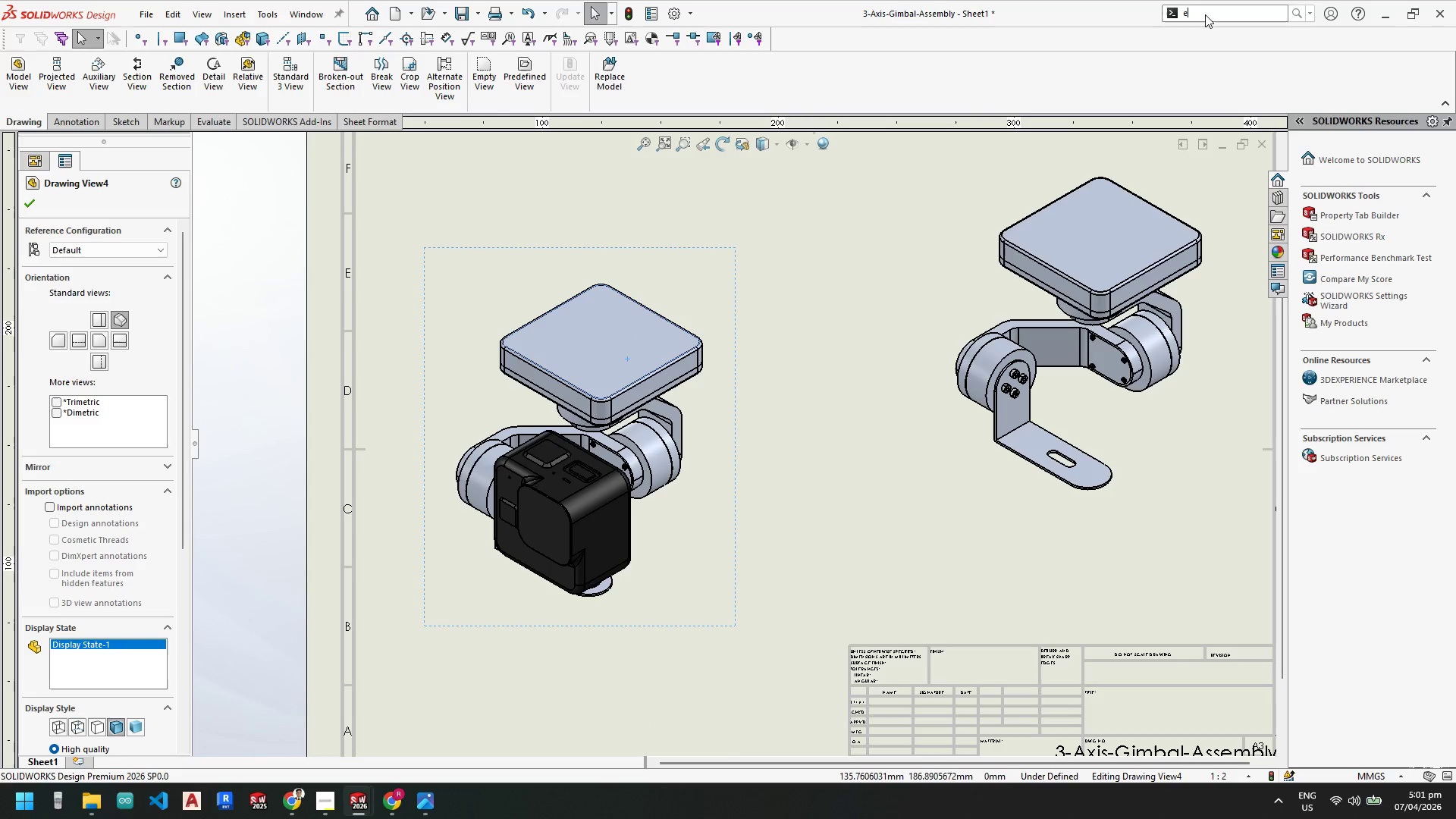 
type(explo)
 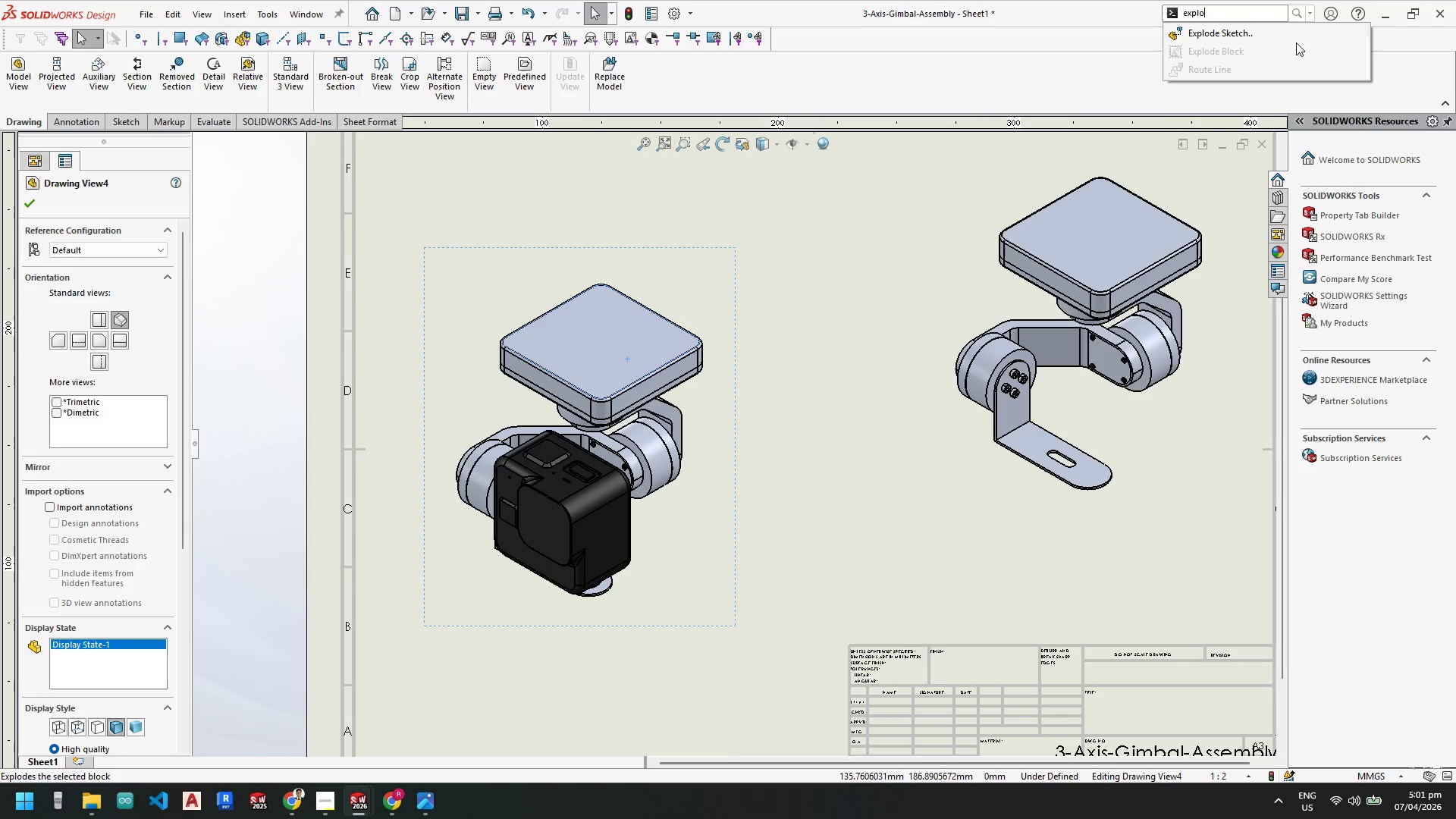 
left_click([1249, 32])
 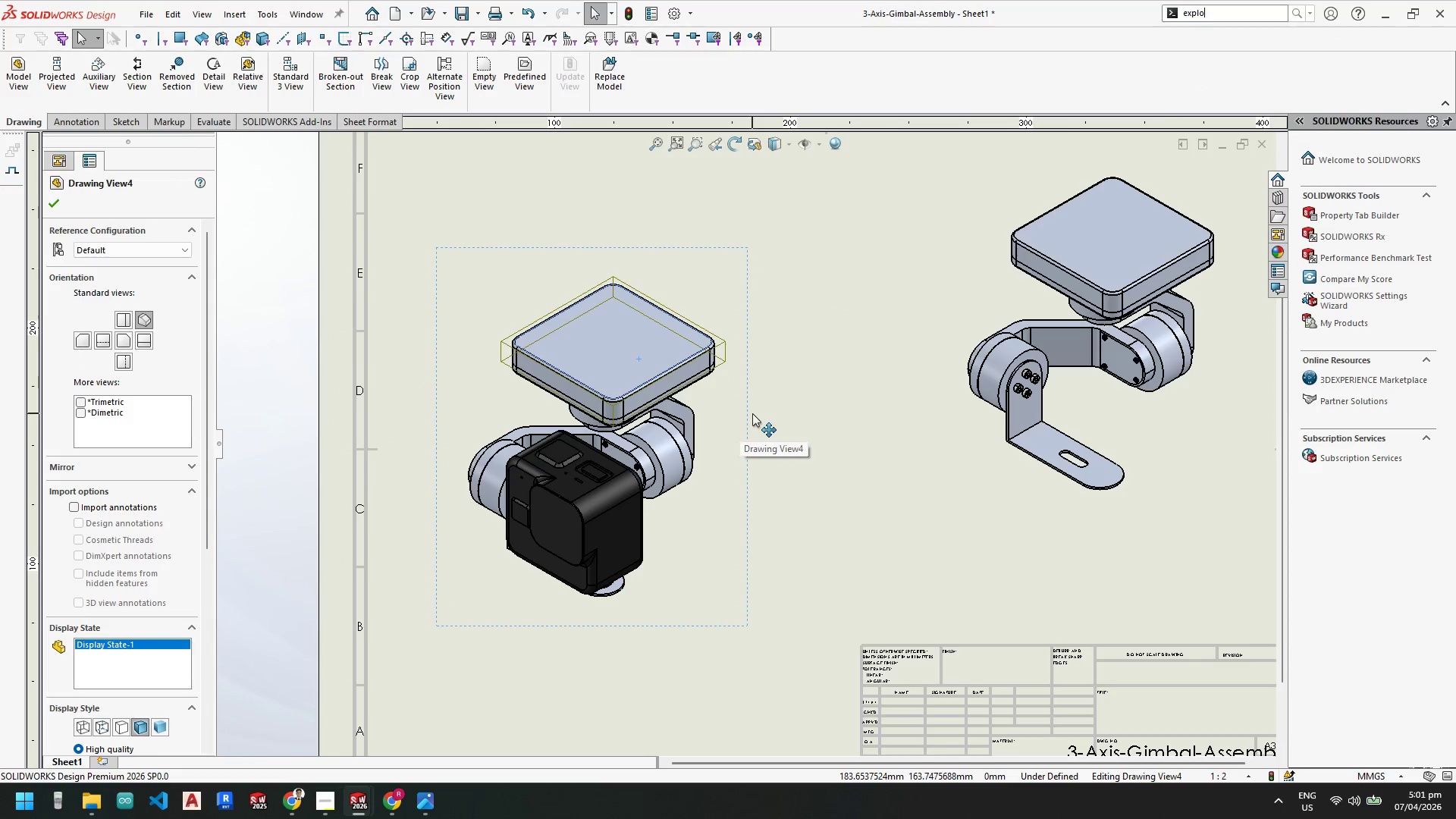 
left_click_drag(start_coordinate=[752, 413], to_coordinate=[847, 382])
 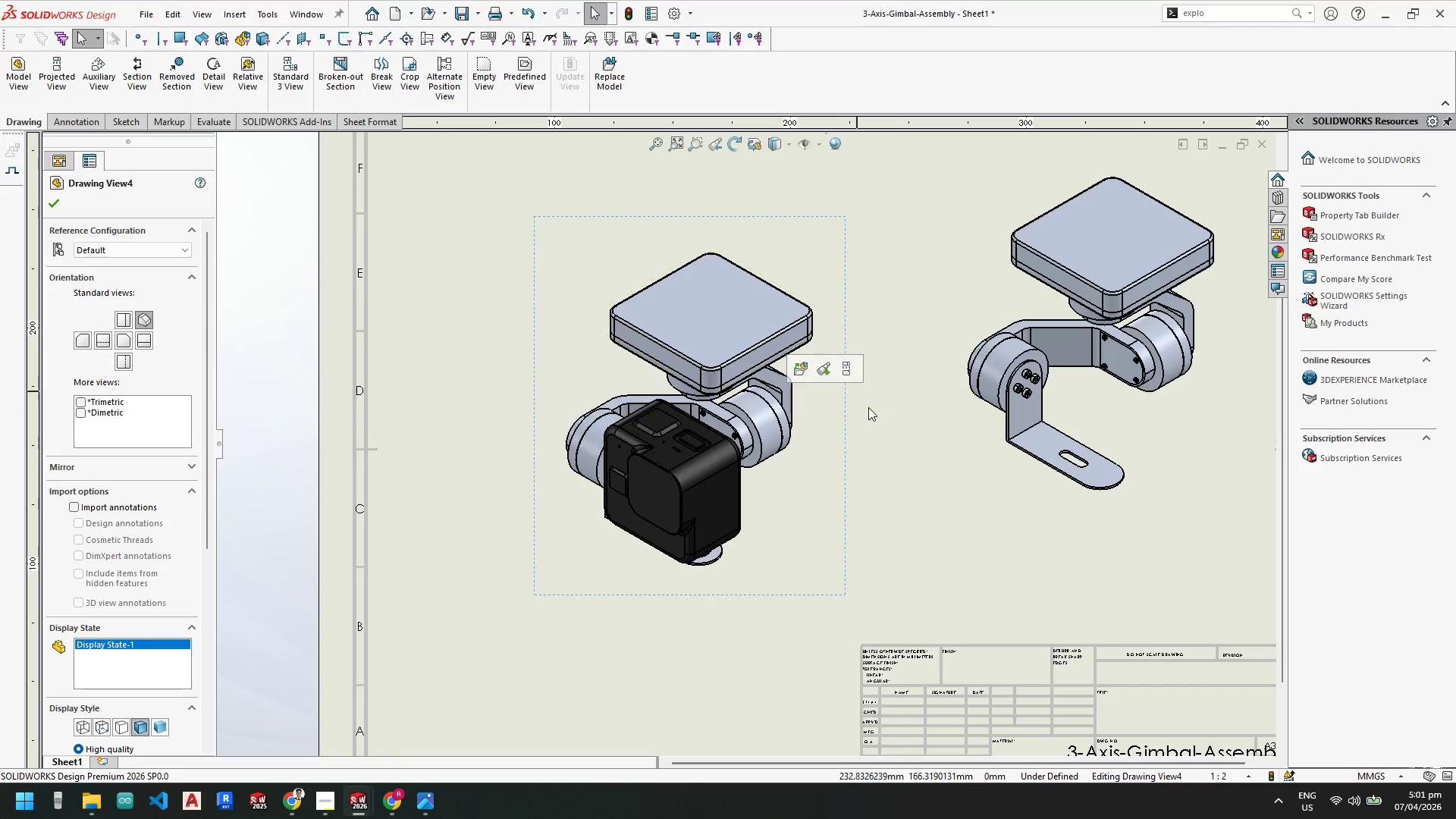 
key(Escape)
 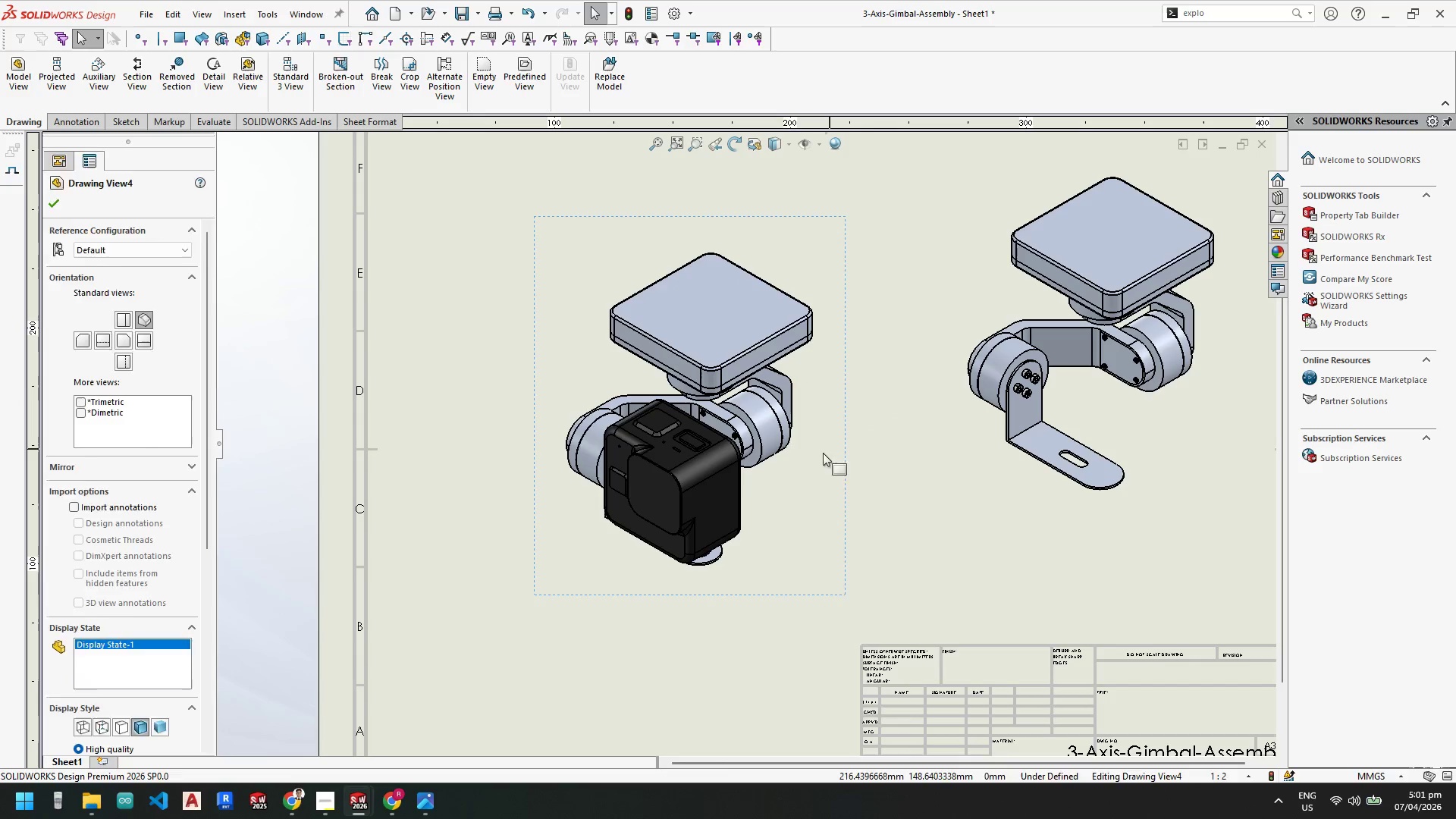 
key(Escape)
 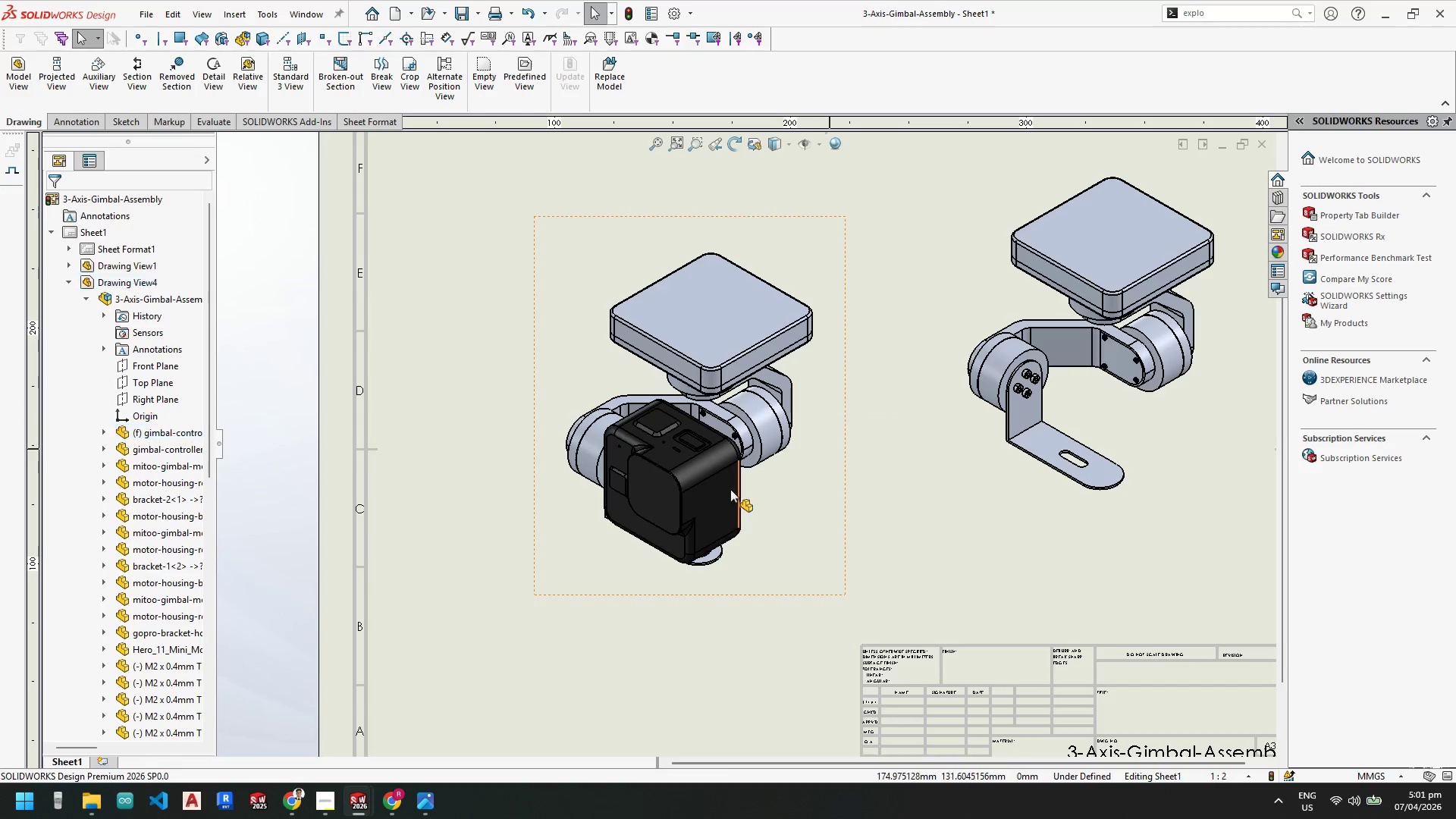 
key(Escape)
 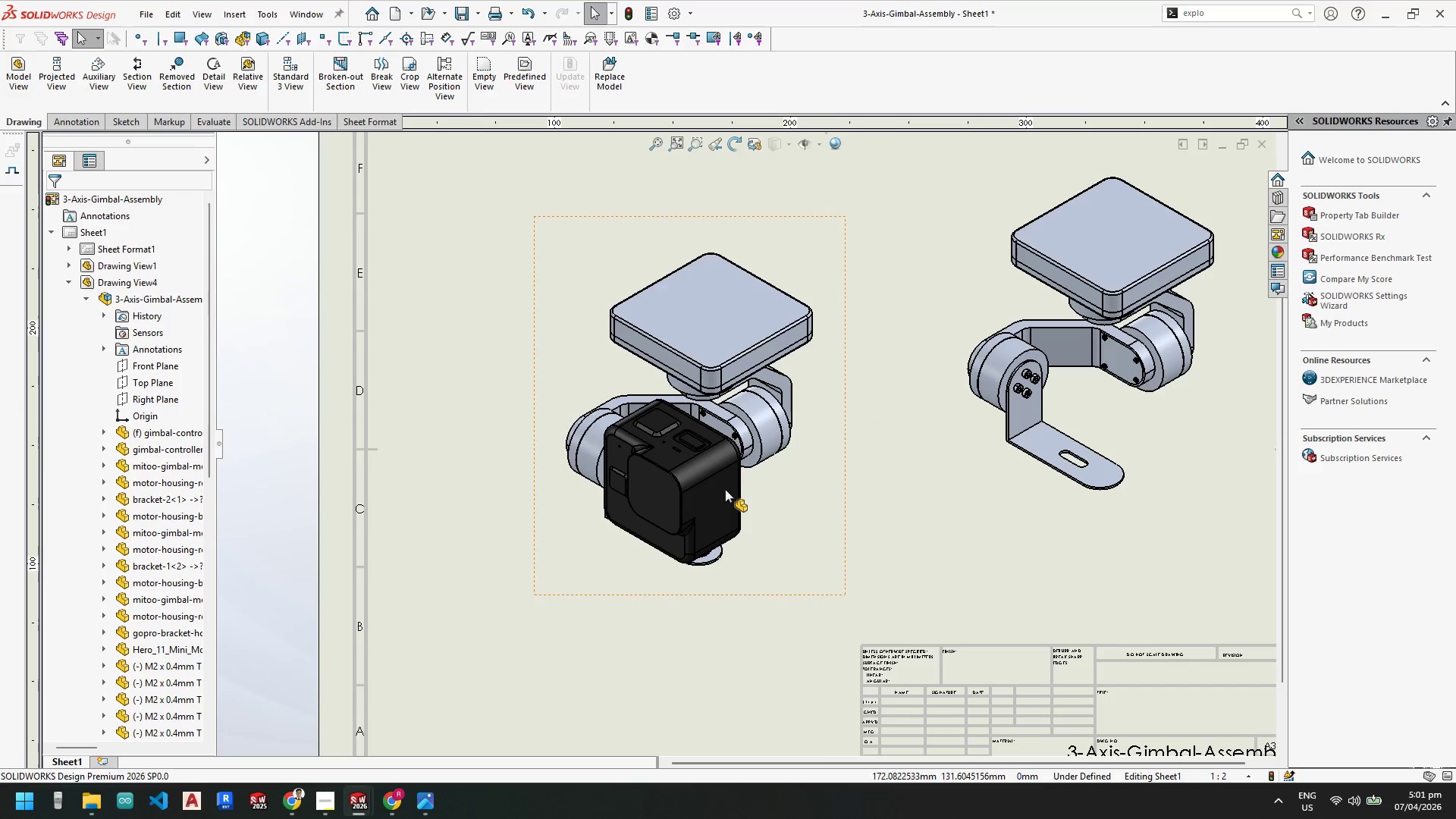 
left_click([725, 489])
 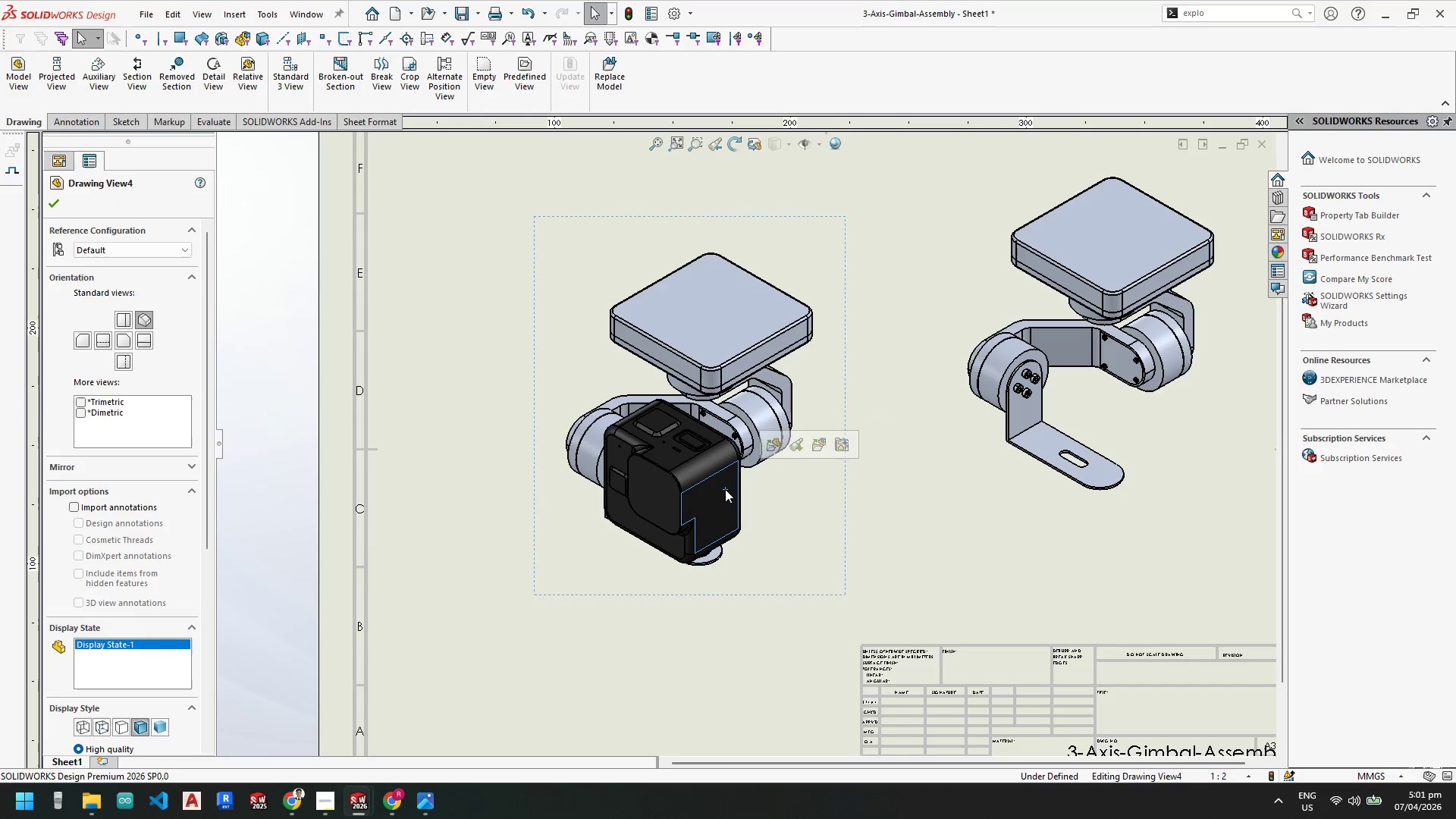 
right_click([725, 489])
 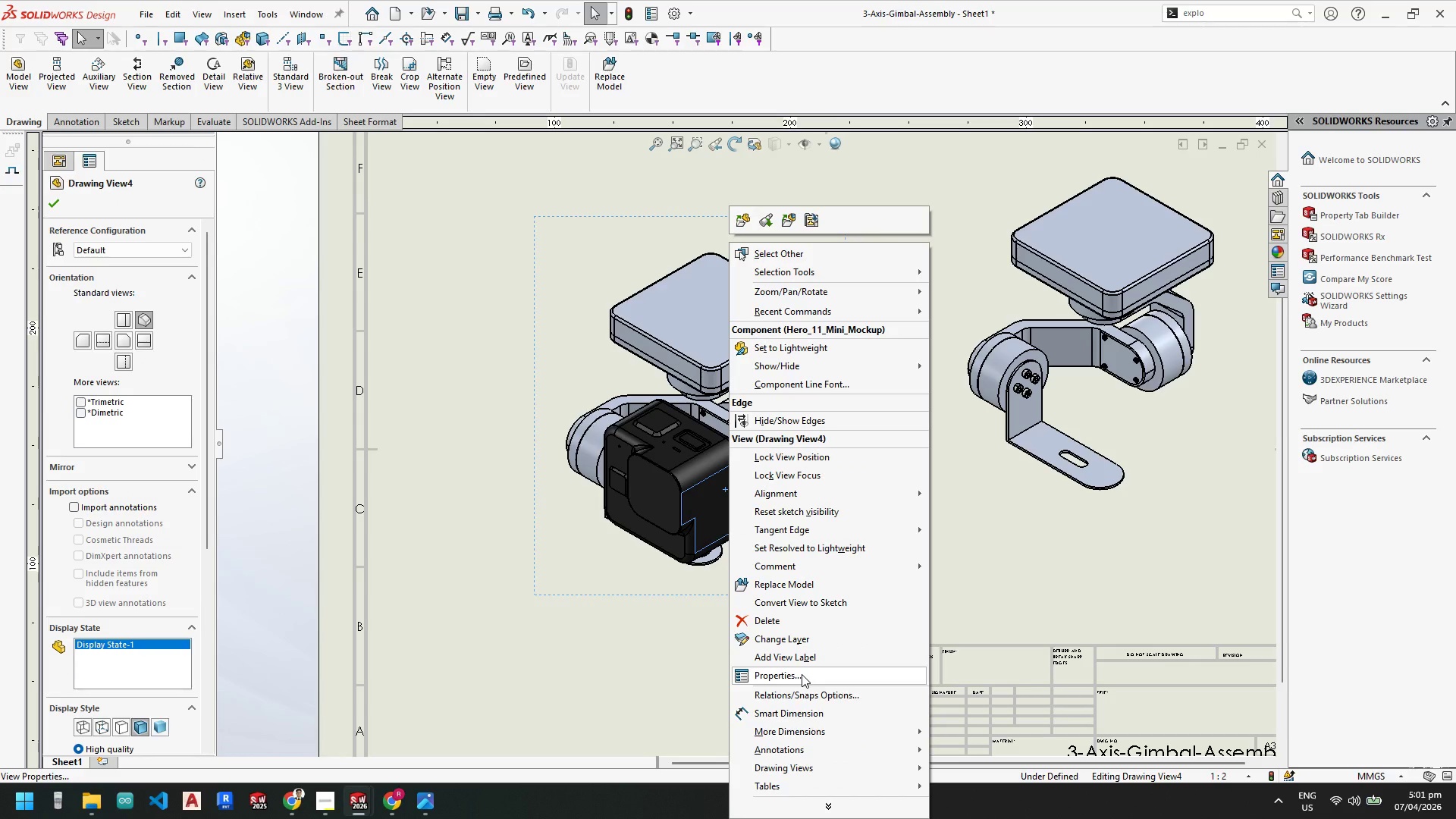 
key(Escape)
 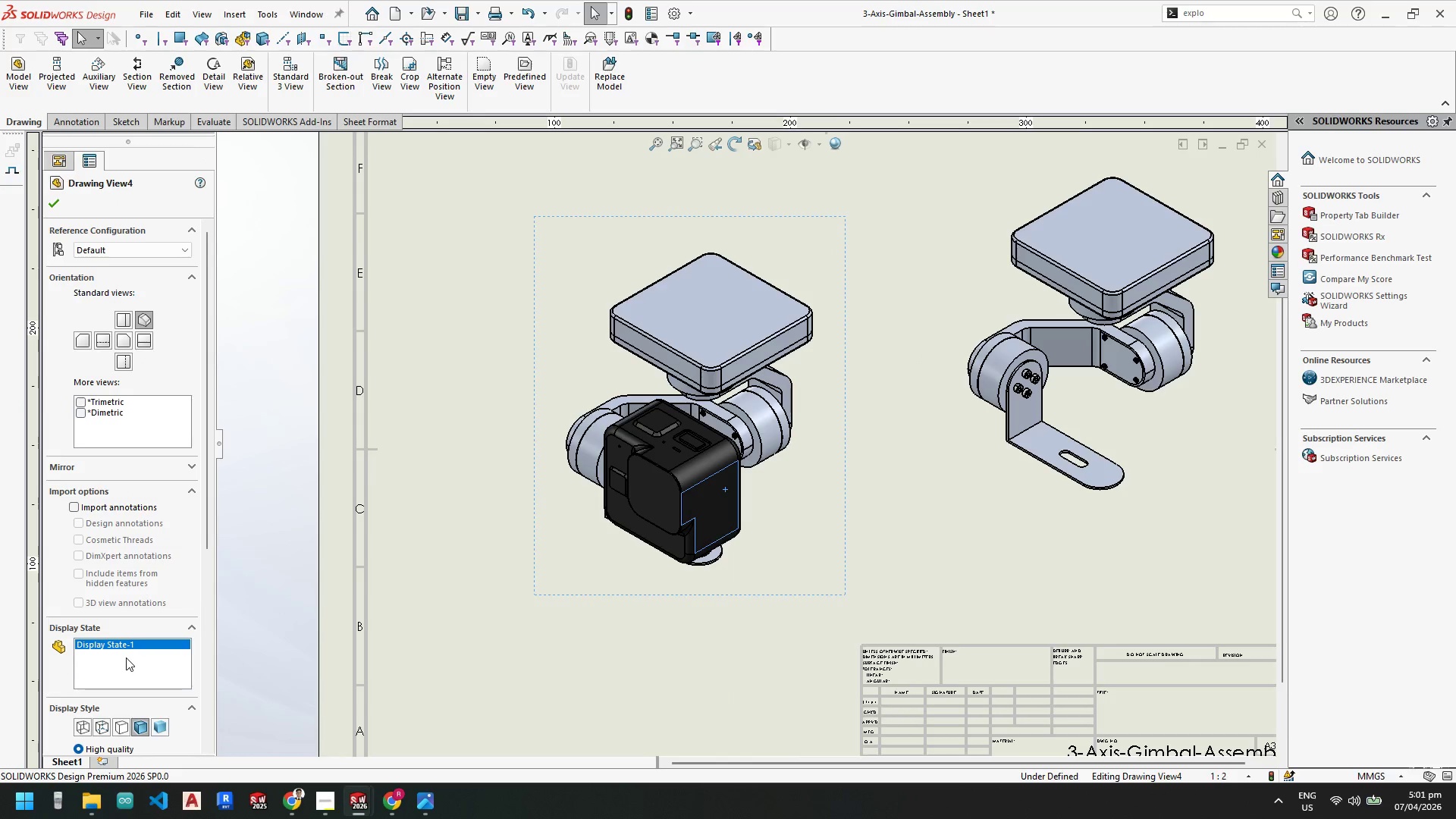 
scroll: coordinate [126, 657], scroll_direction: down, amount: 3.0
 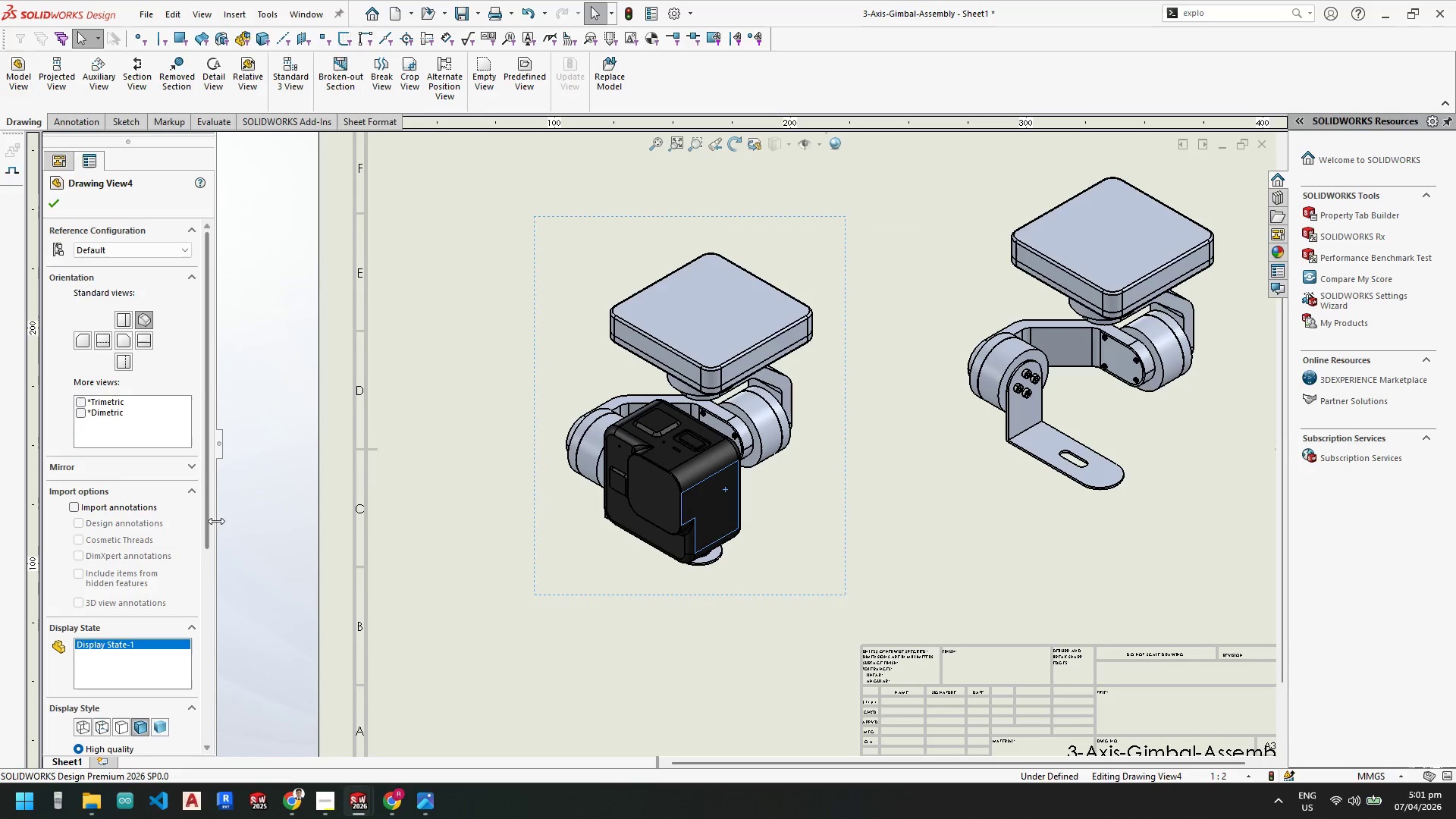 
left_click_drag(start_coordinate=[209, 519], to_coordinate=[215, 717])
 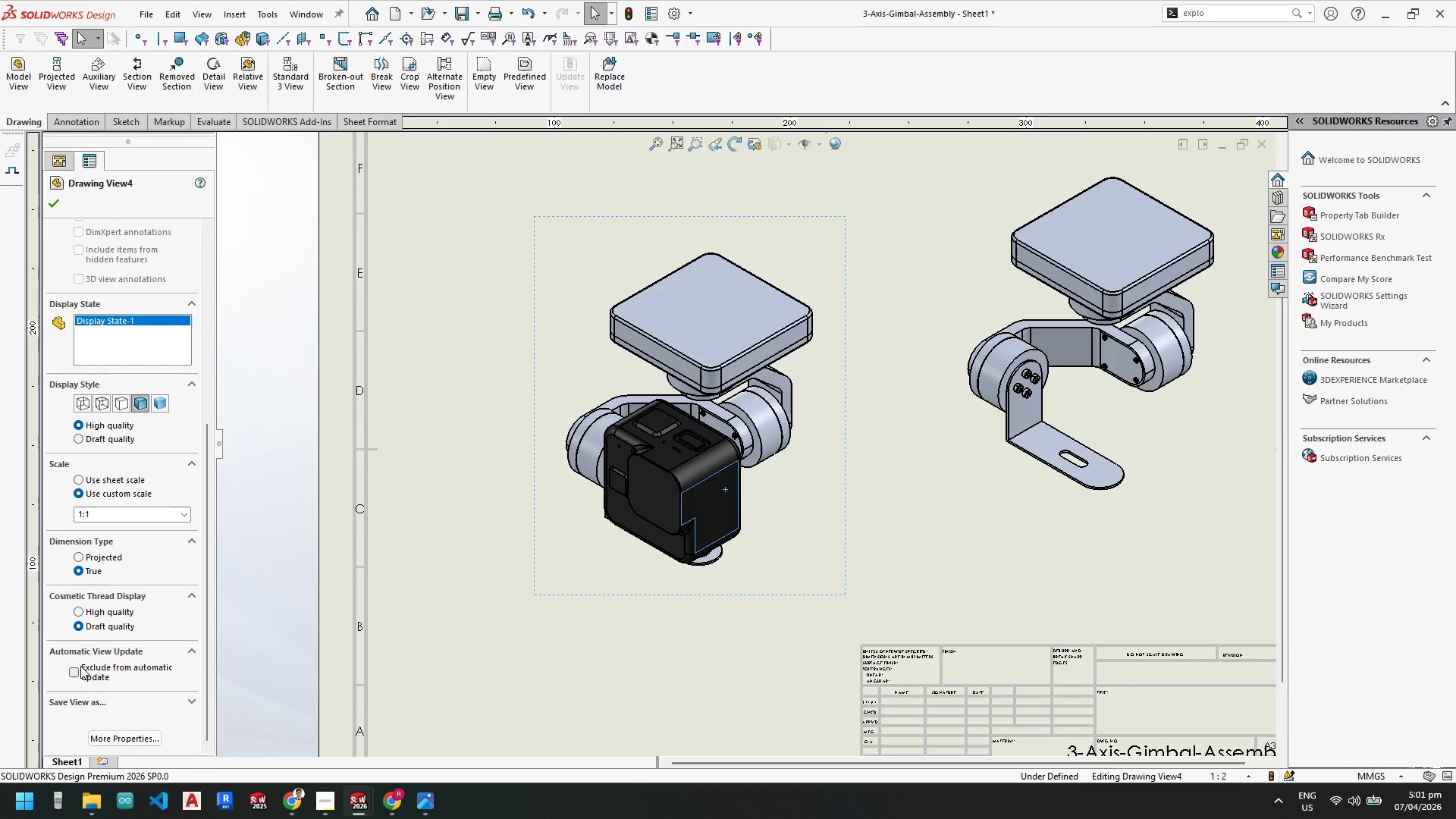 
scroll: coordinate [172, 673], scroll_direction: down, amount: 3.0
 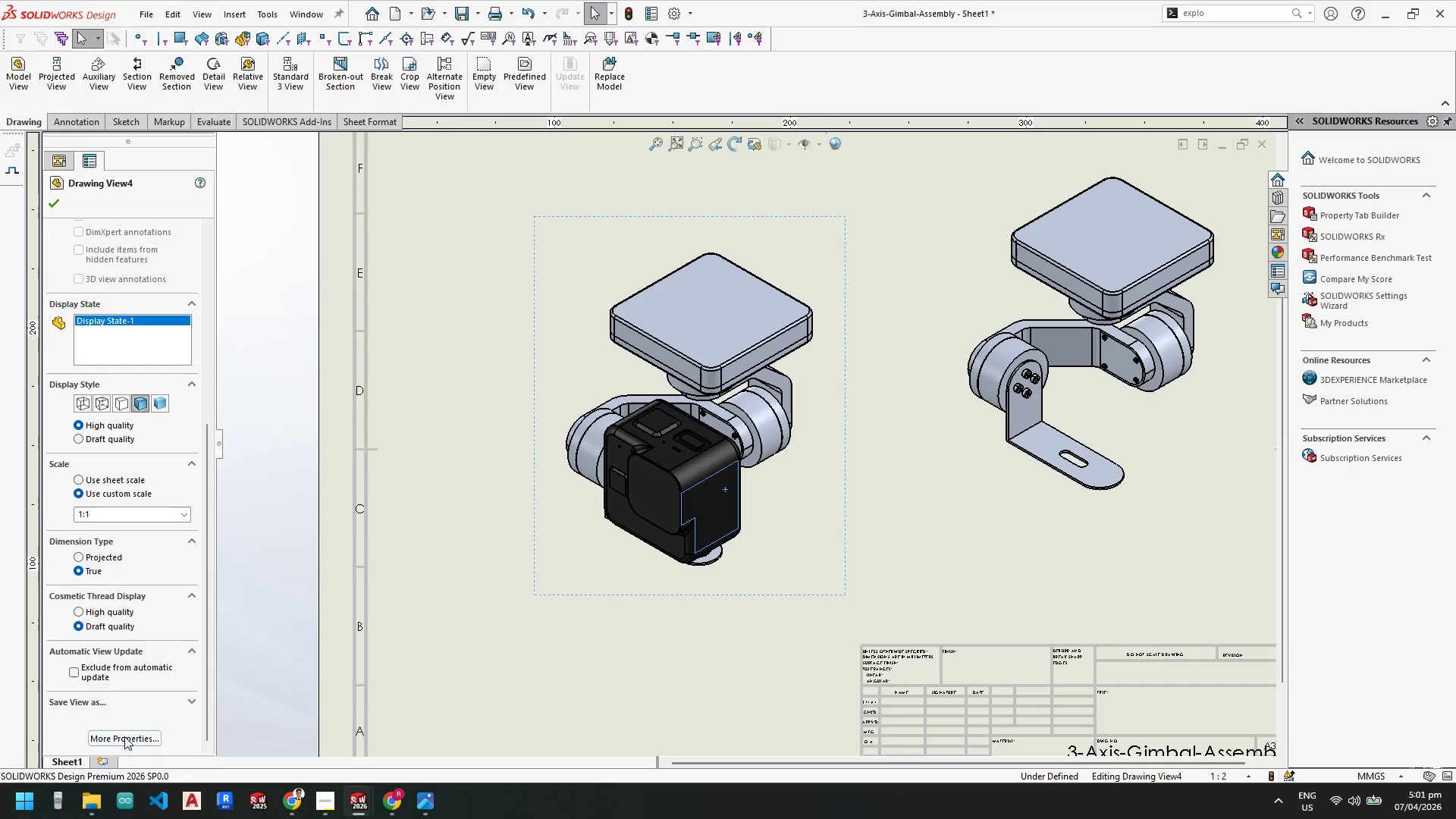 
left_click([124, 737])
 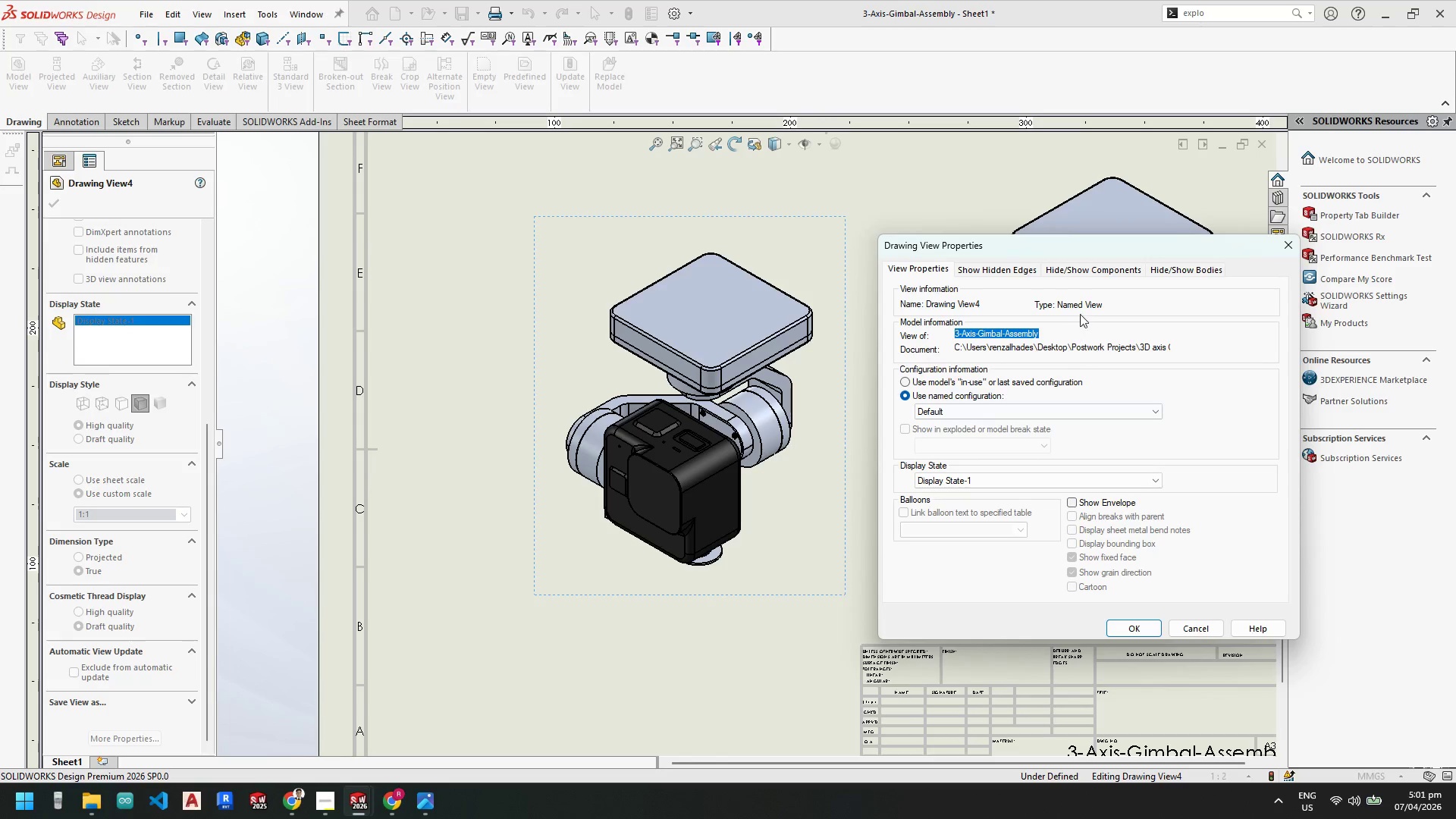 
left_click([1091, 270])
 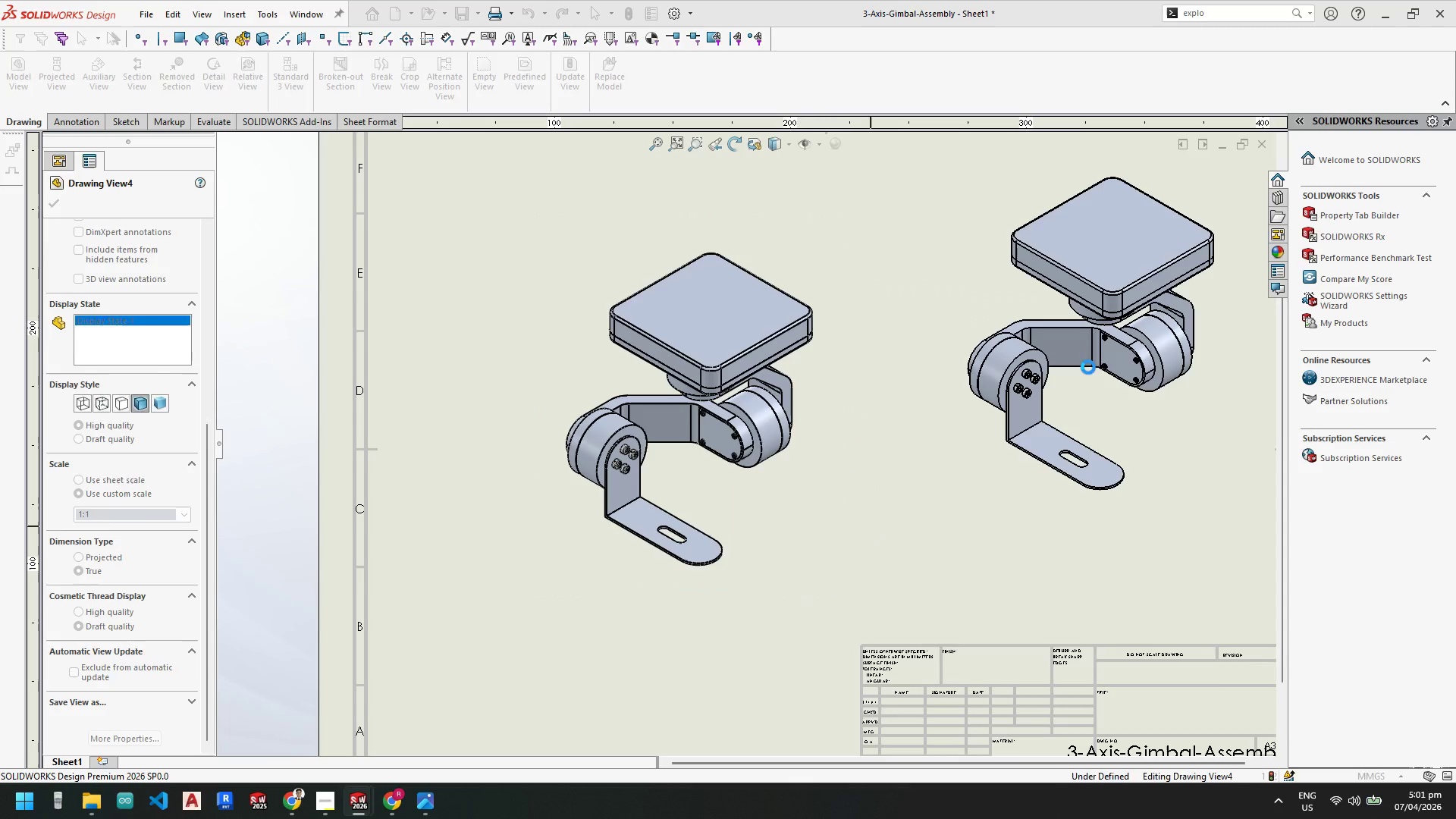 
scroll: coordinate [152, 679], scroll_direction: down, amount: 10.0
 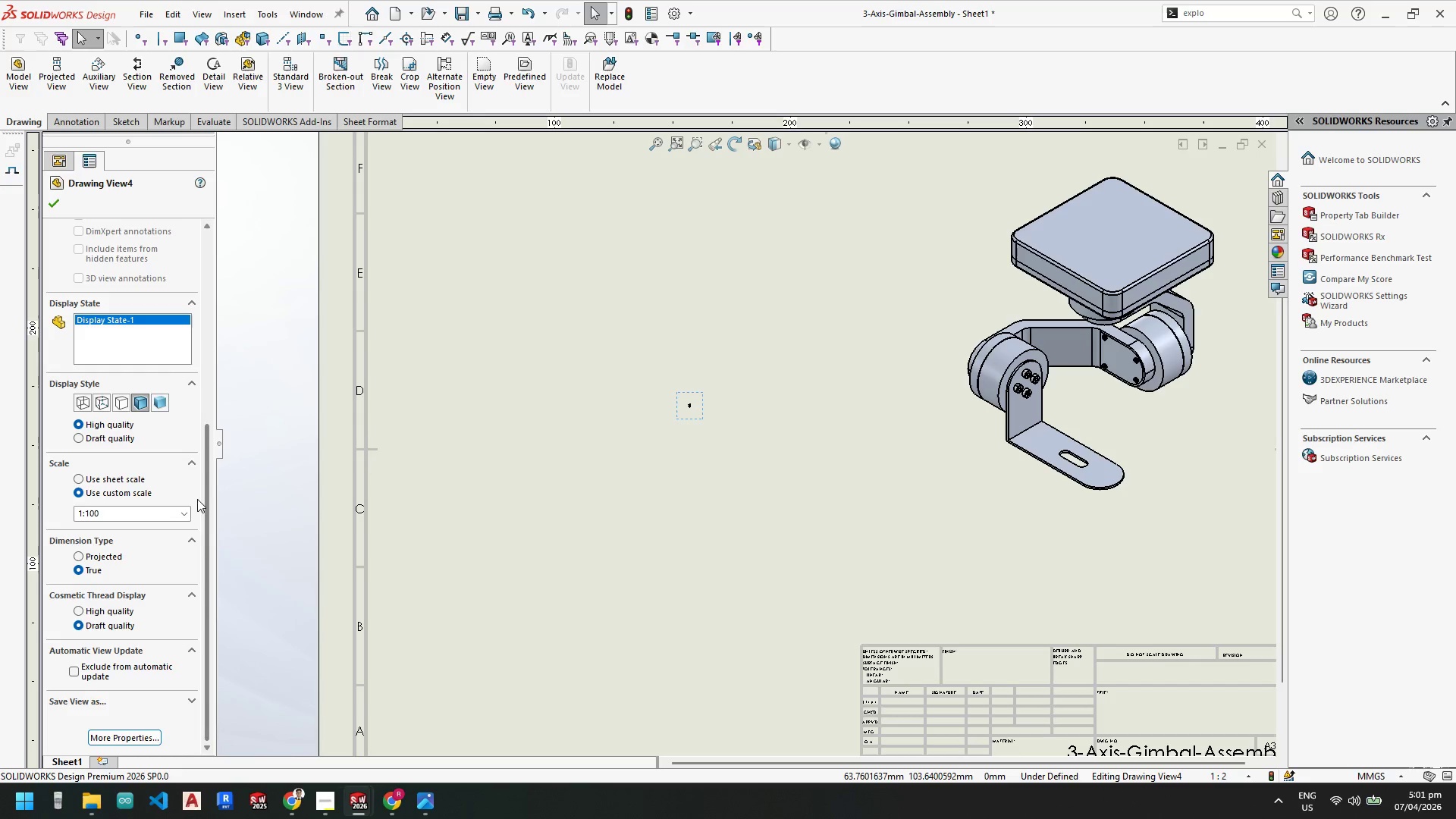 
left_click([113, 511])
 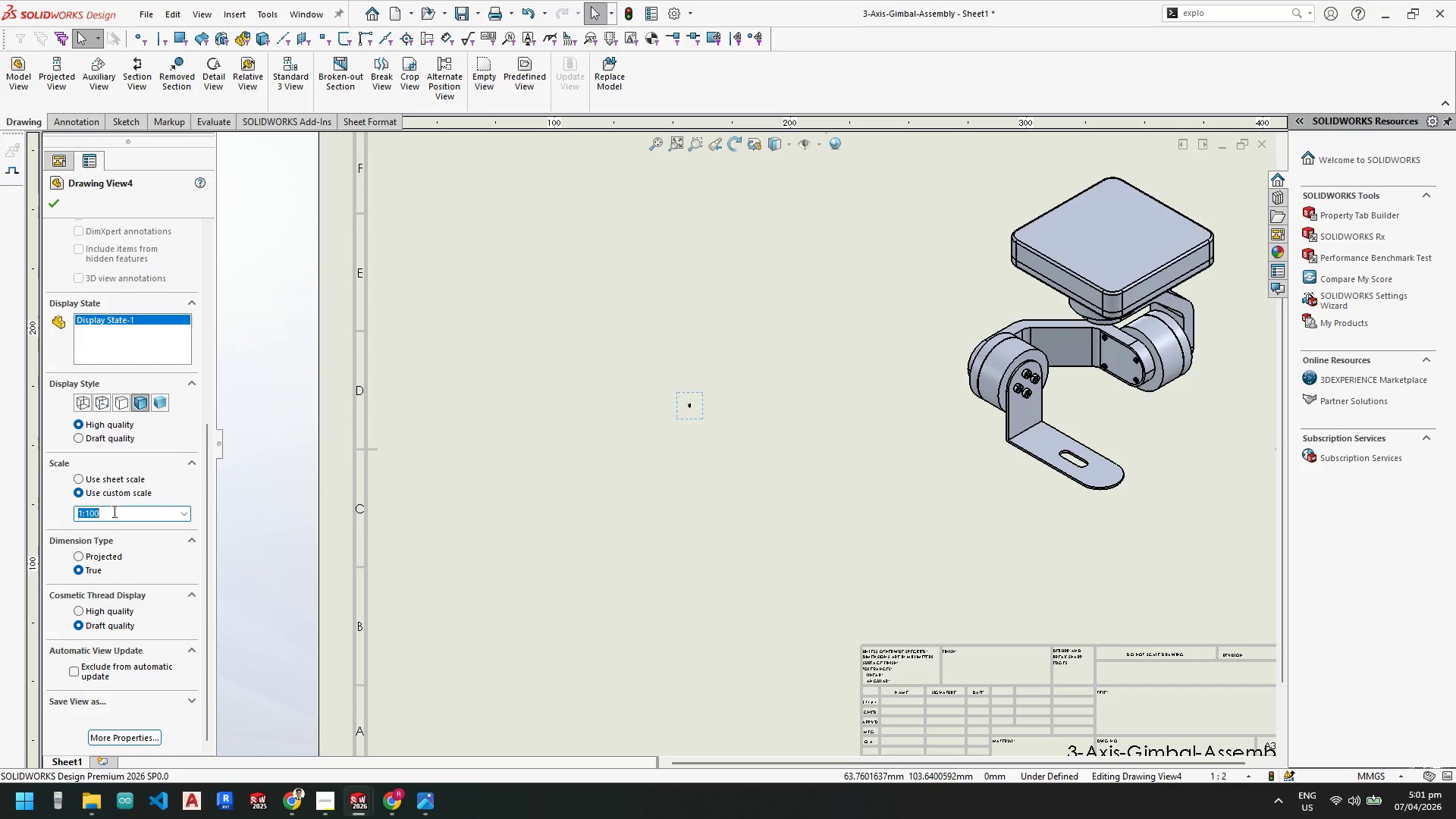 
left_click([113, 511])
 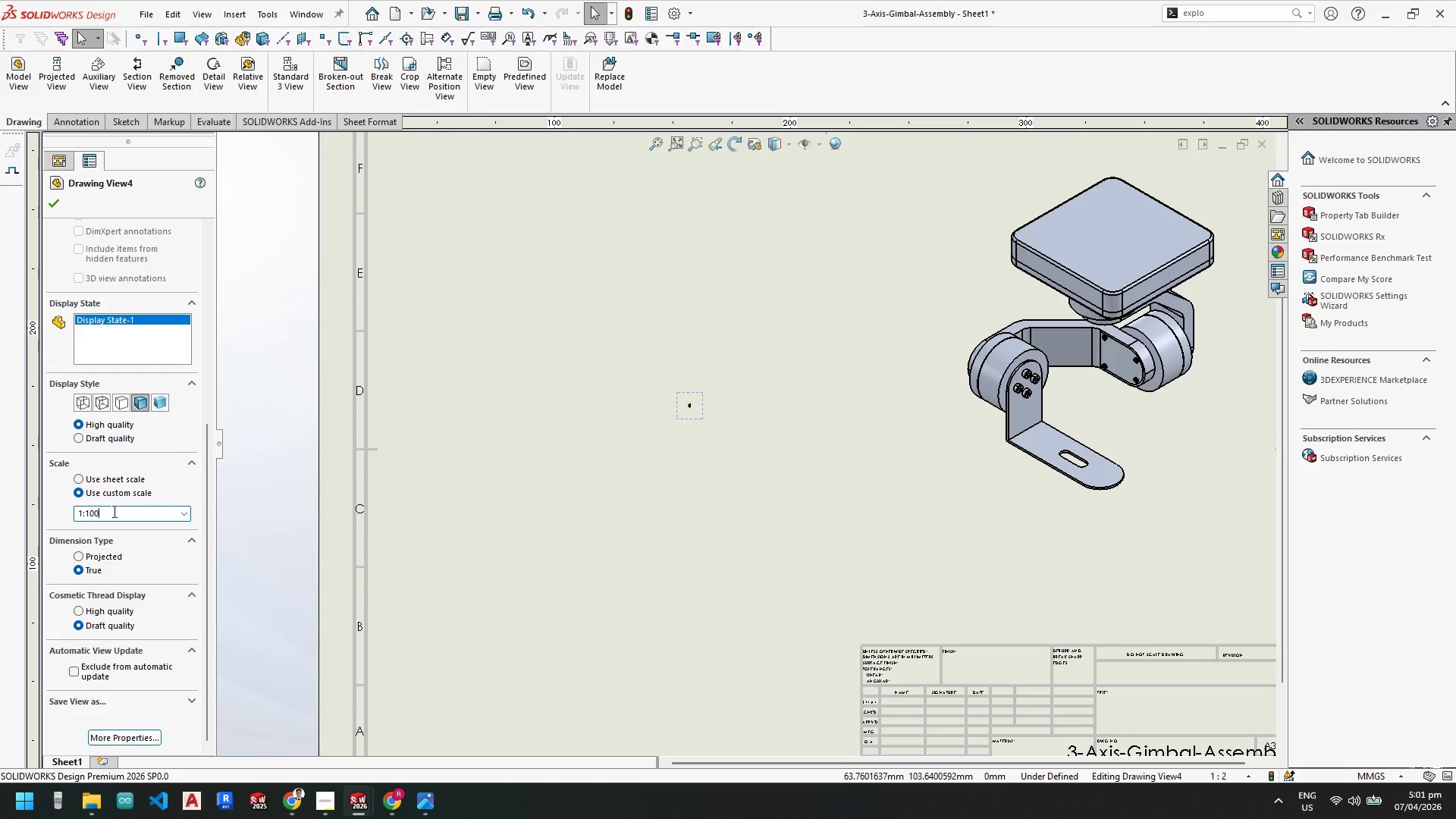 
key(BracketRight)
 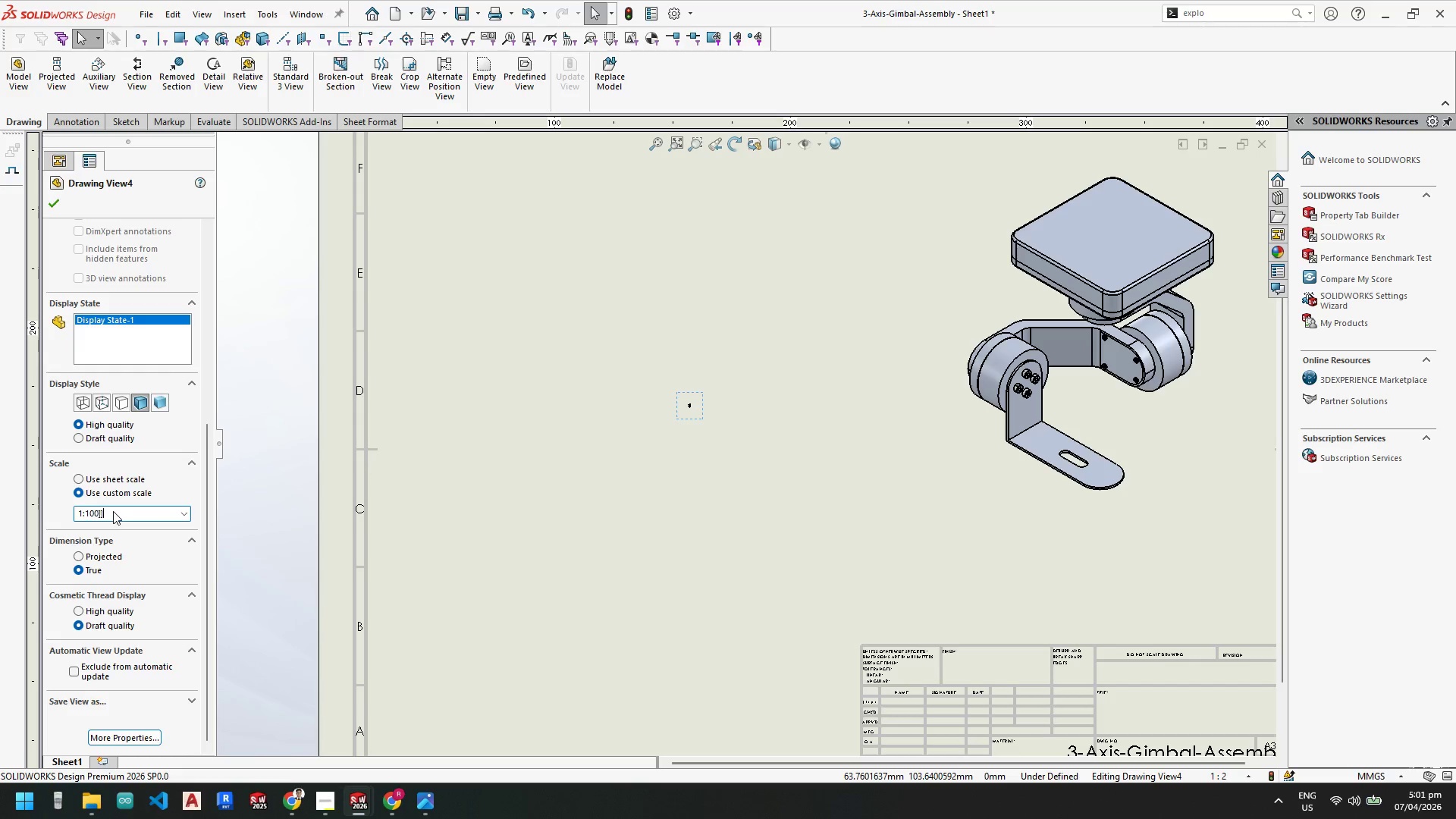 
key(BracketRight)
 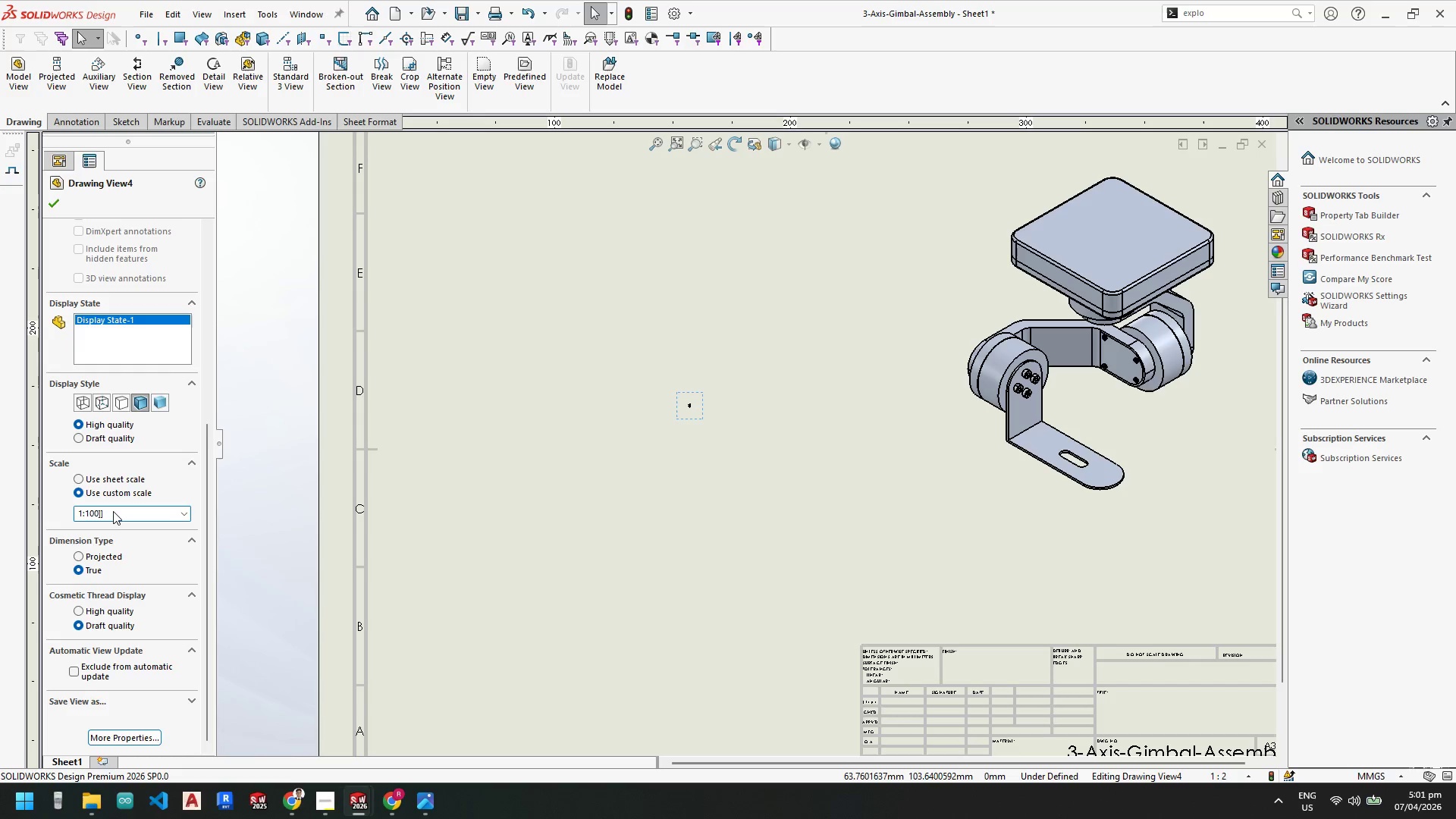 
key(Backspace)
 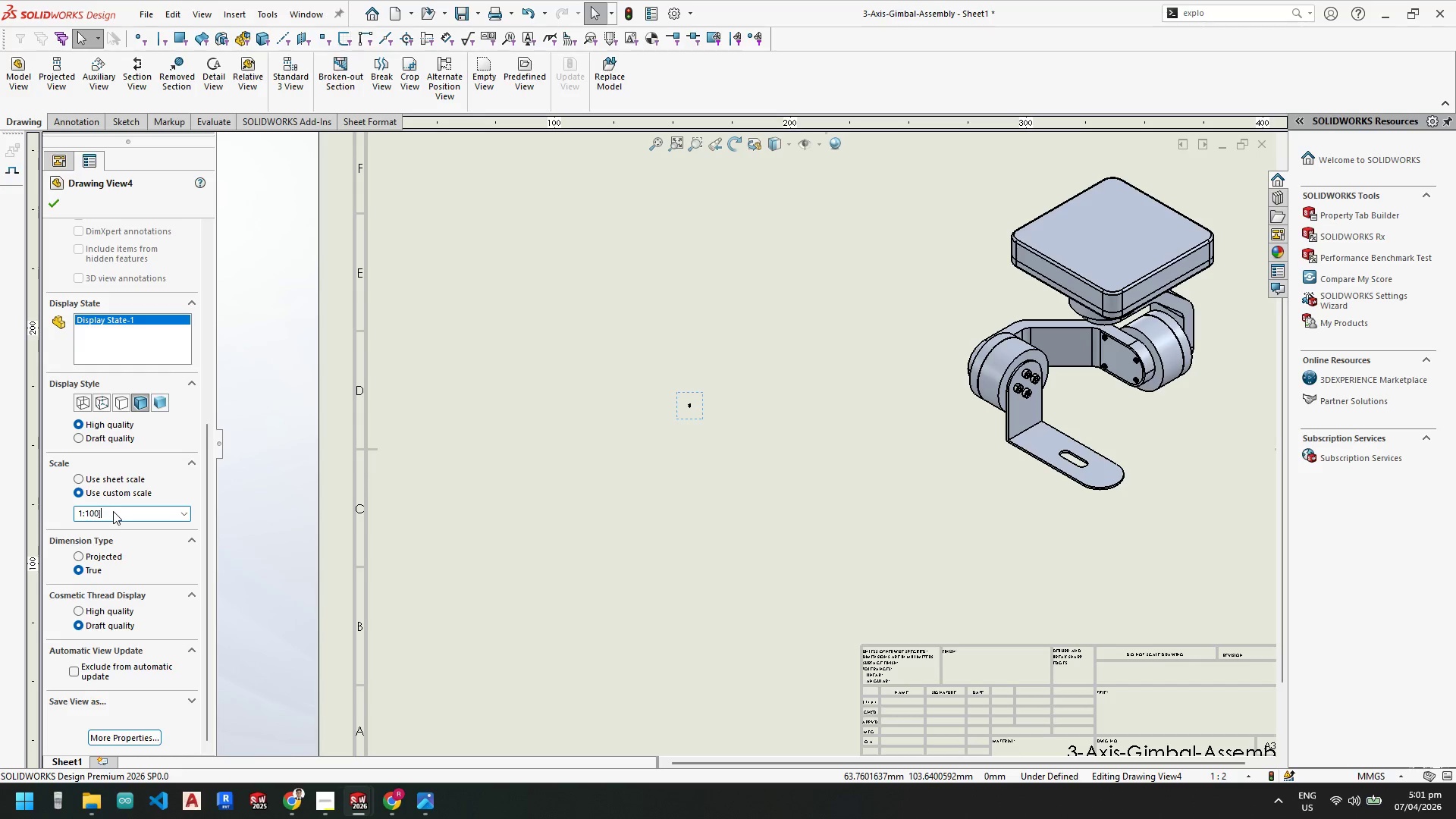 
key(Backspace)
 